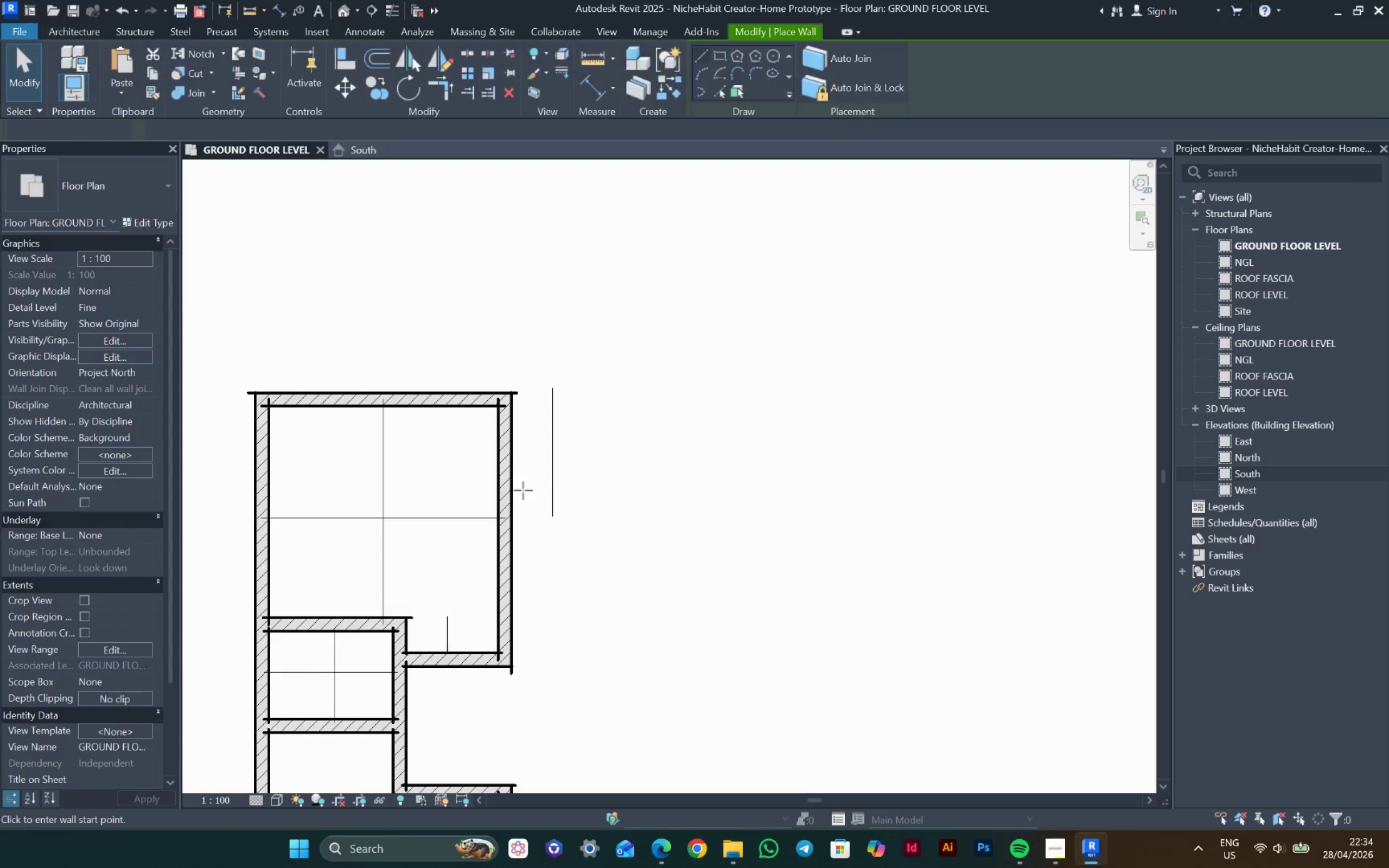 
scroll: coordinate [522, 492], scroll_direction: up, amount: 4.0
 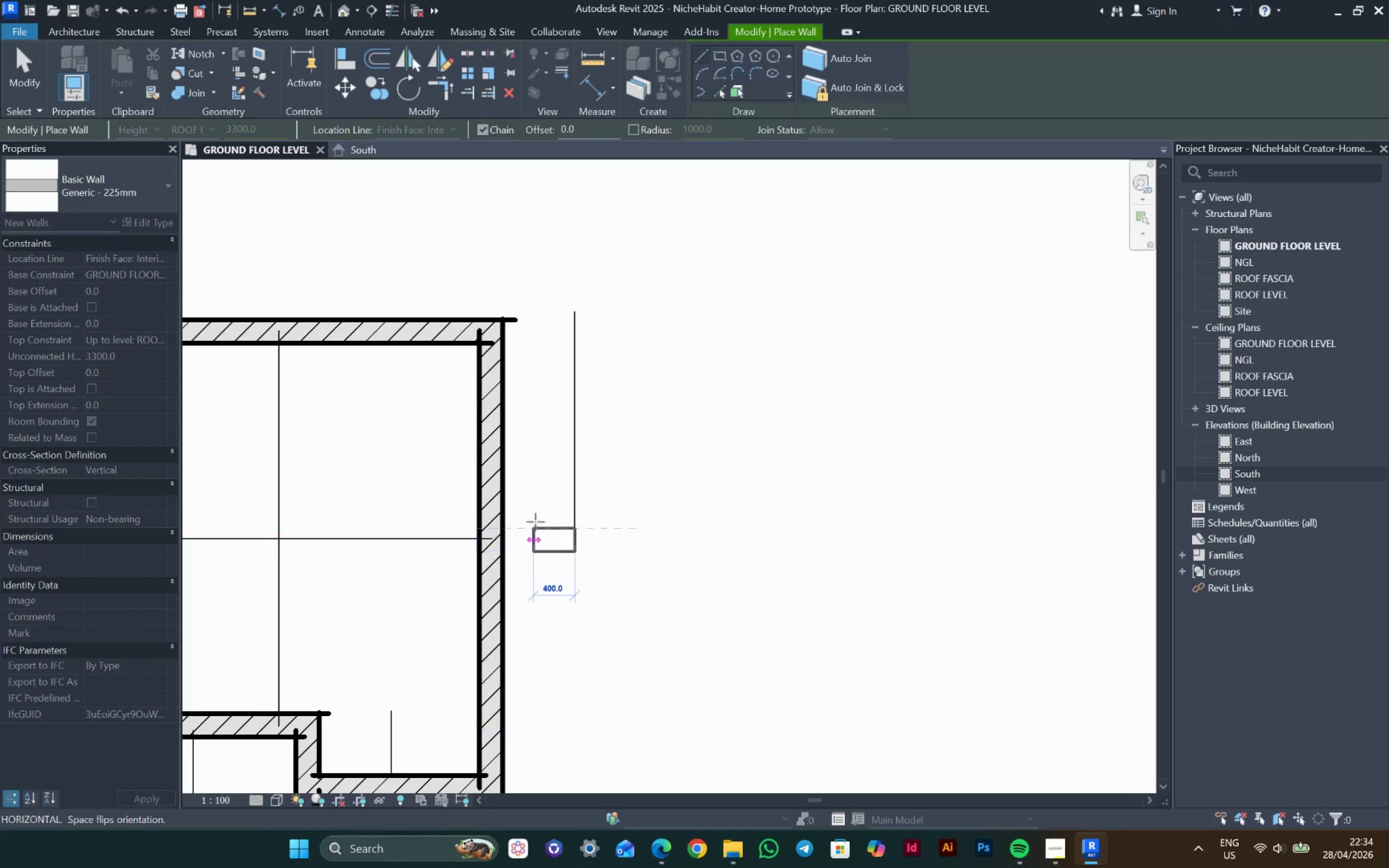 
key(Escape)
 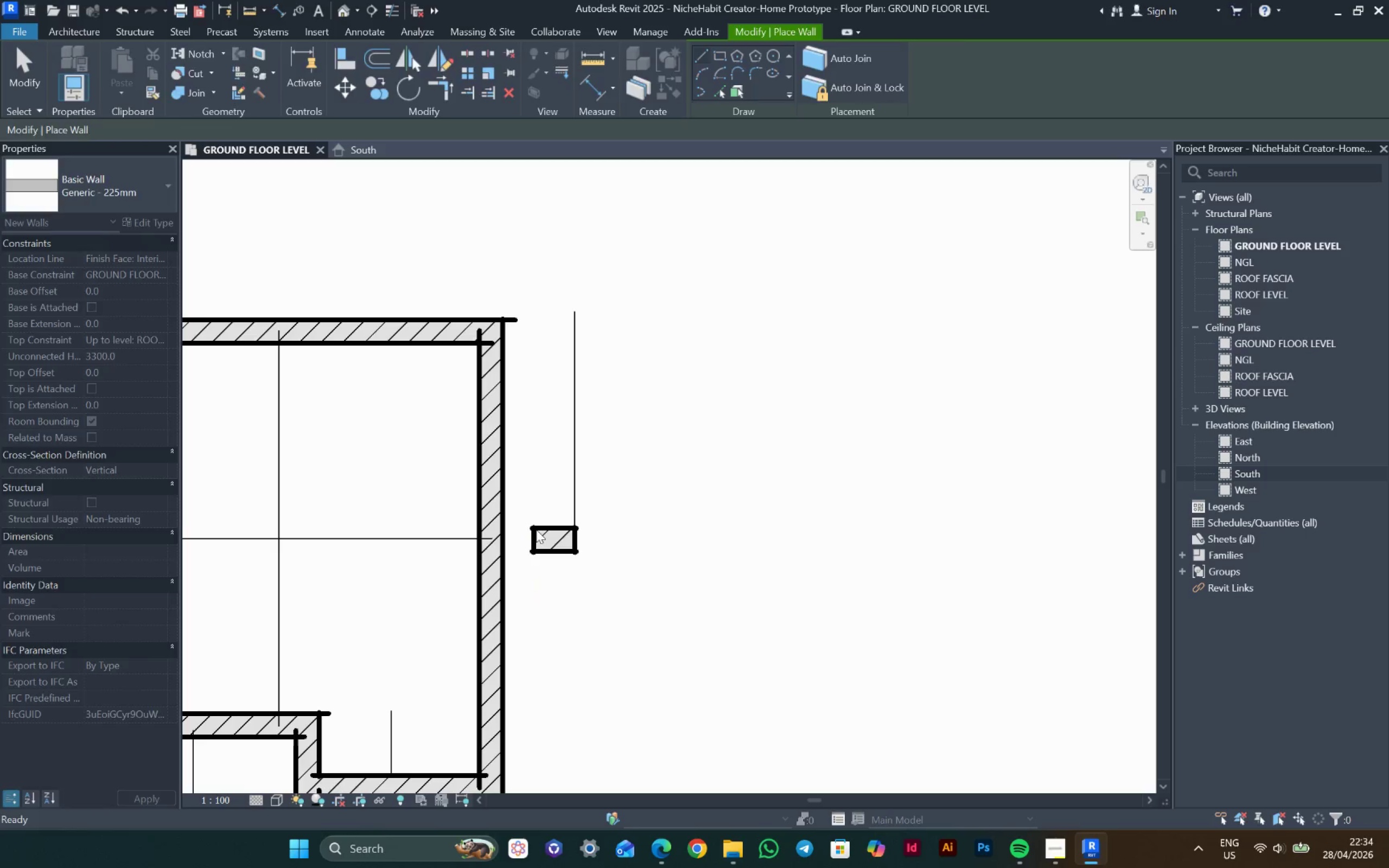 
key(Escape)
 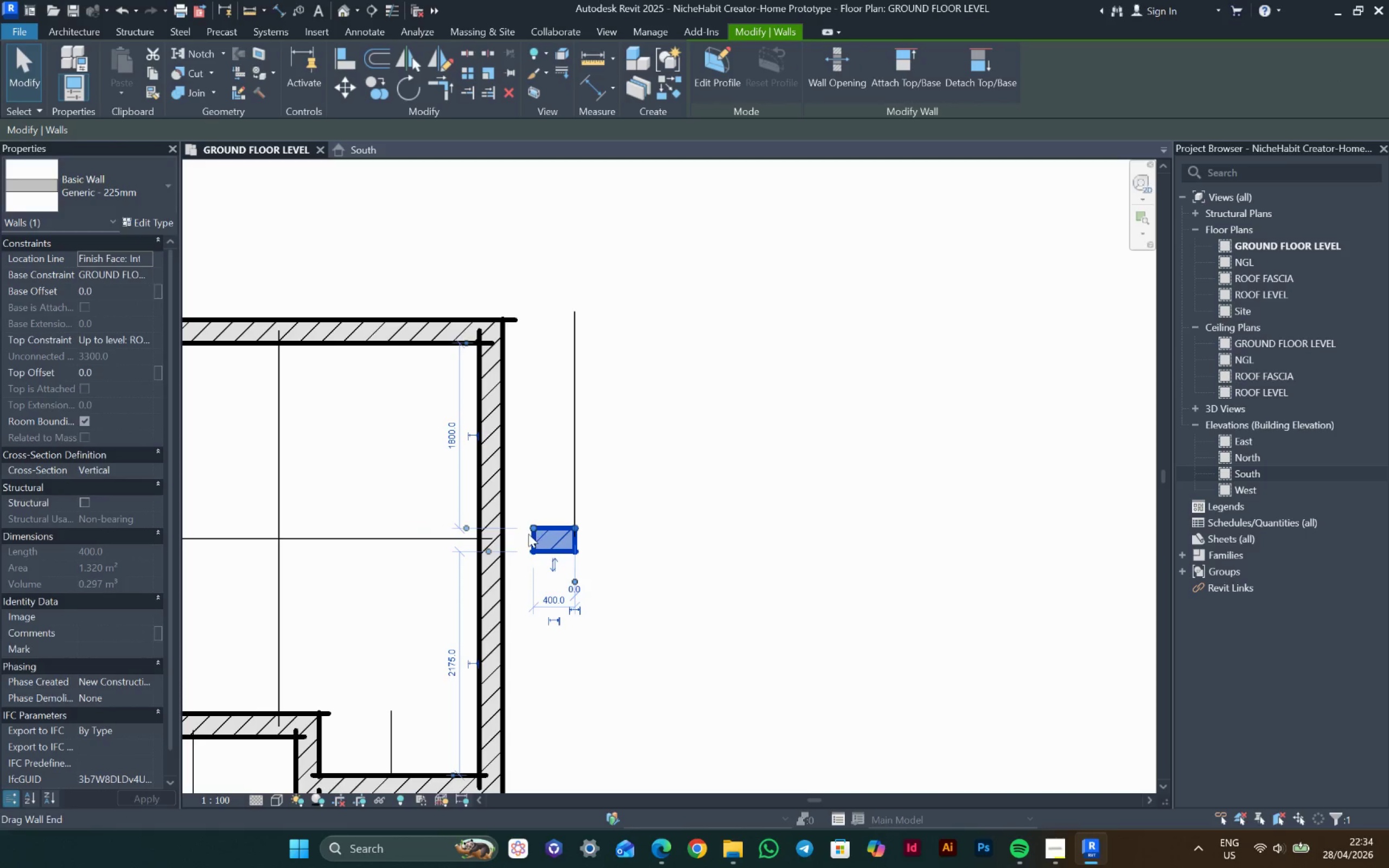 
left_click_drag(start_coordinate=[527, 529], to_coordinate=[502, 528])
 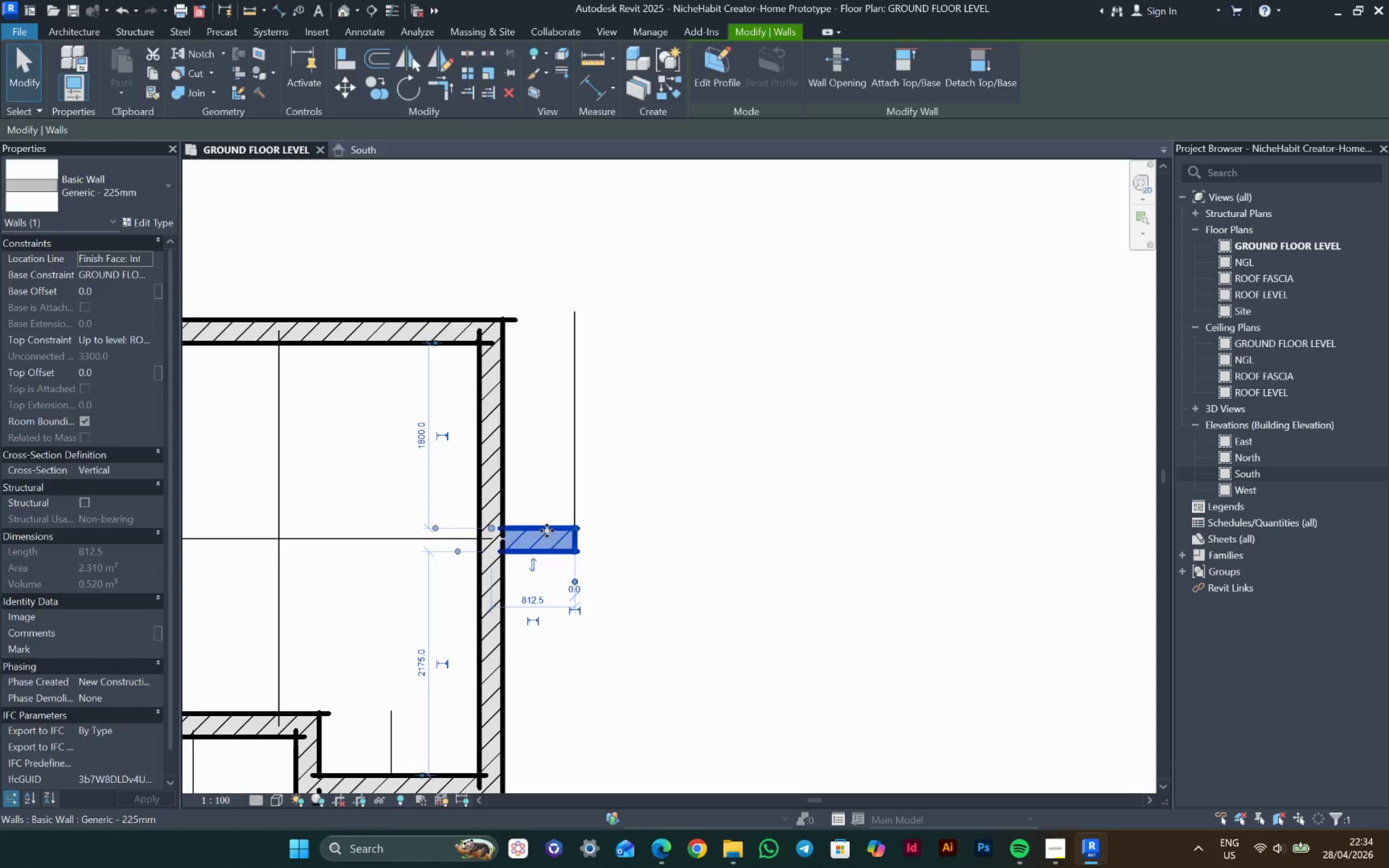 
key(Escape)
 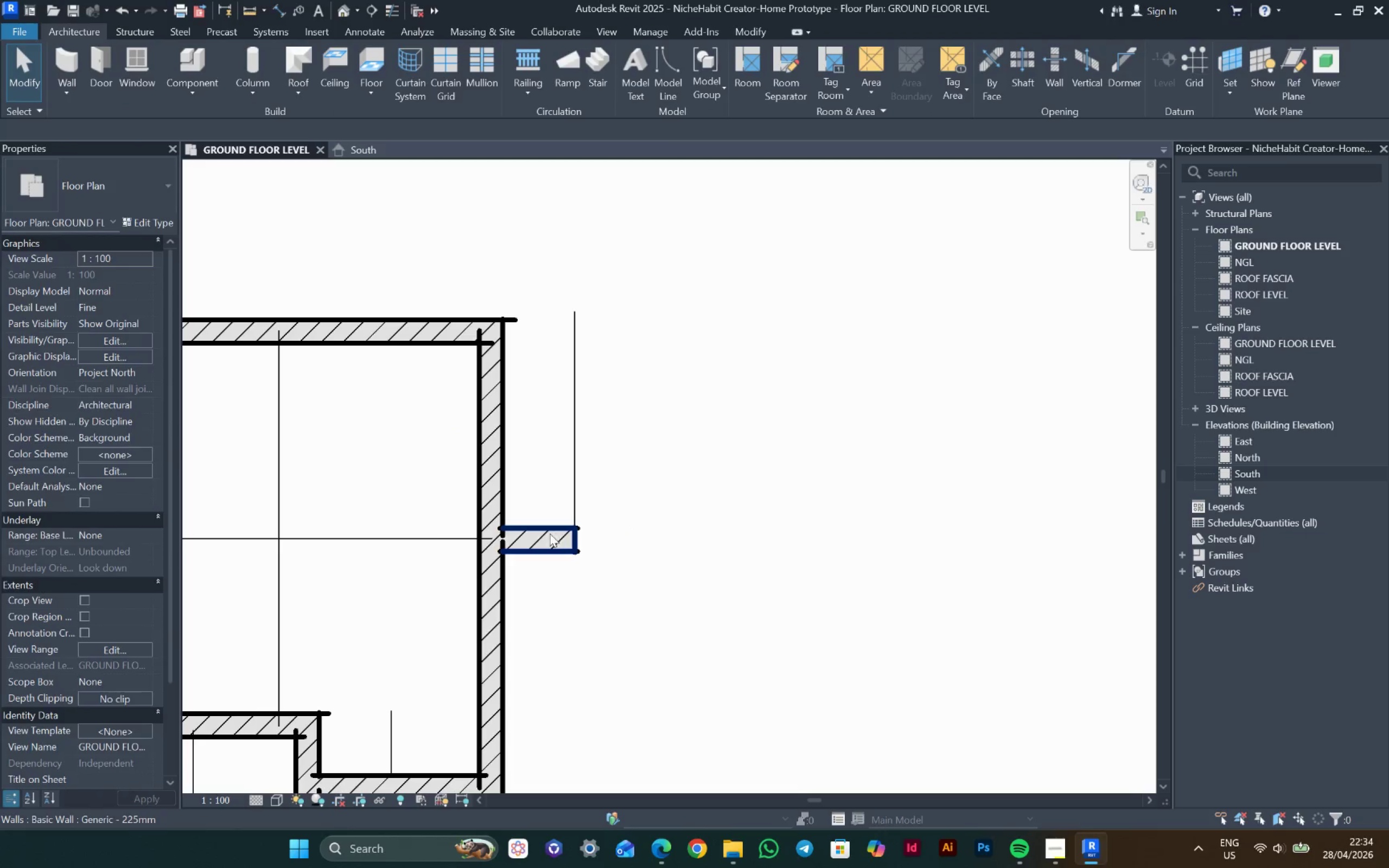 
left_click_drag(start_coordinate=[544, 533], to_coordinate=[549, 535])
 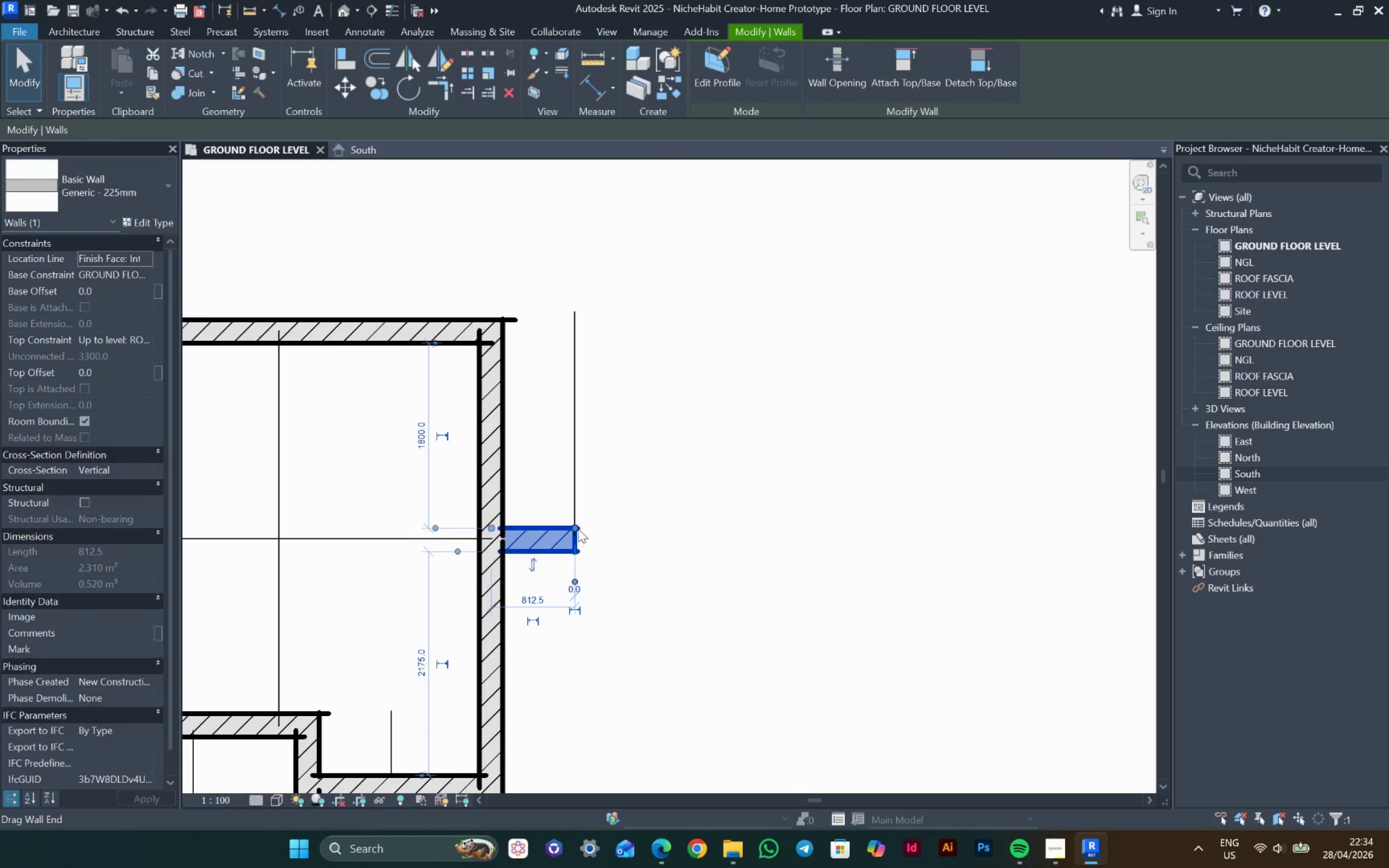 
left_click_drag(start_coordinate=[578, 529], to_coordinate=[703, 521])
 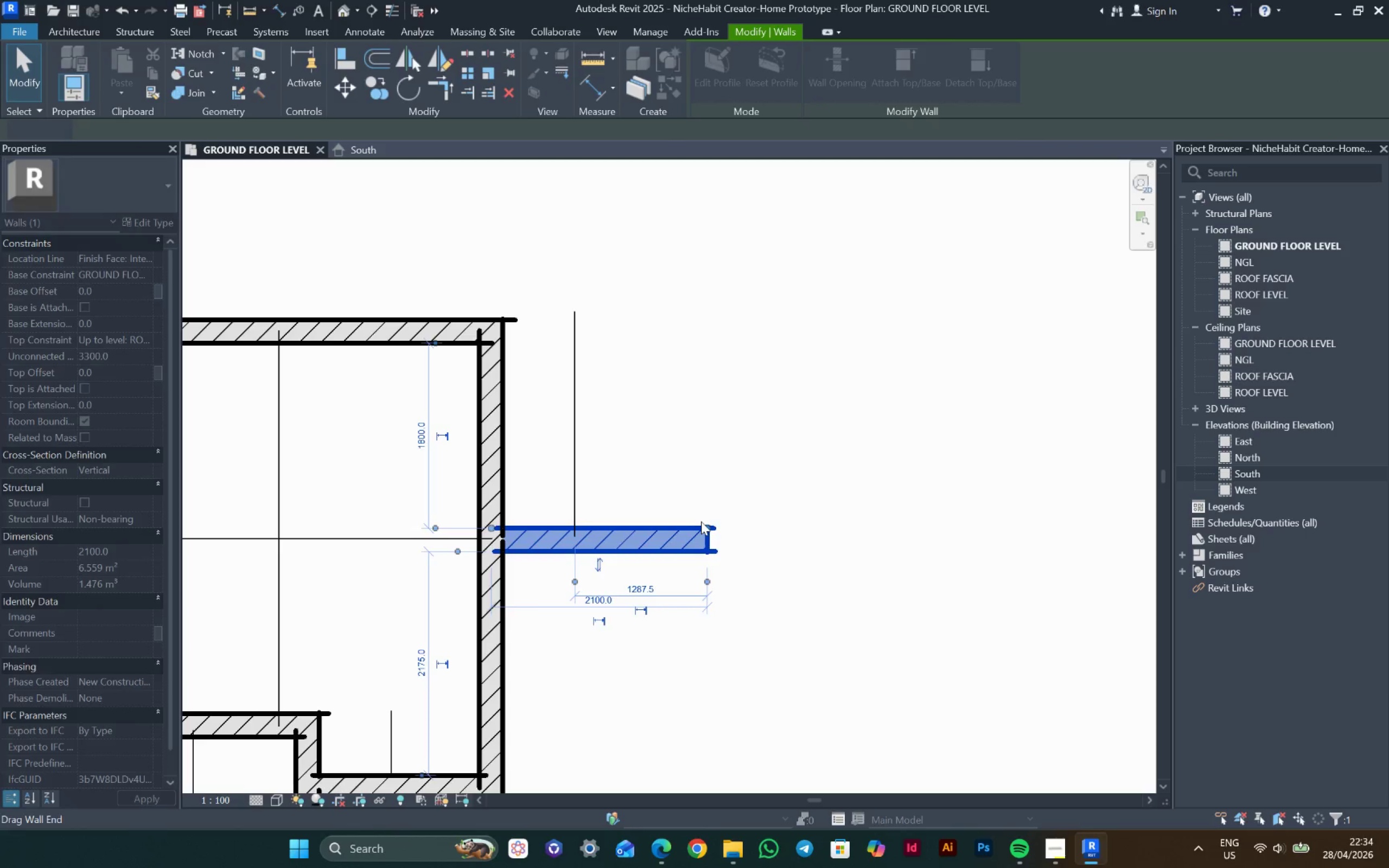 
key(Escape)
 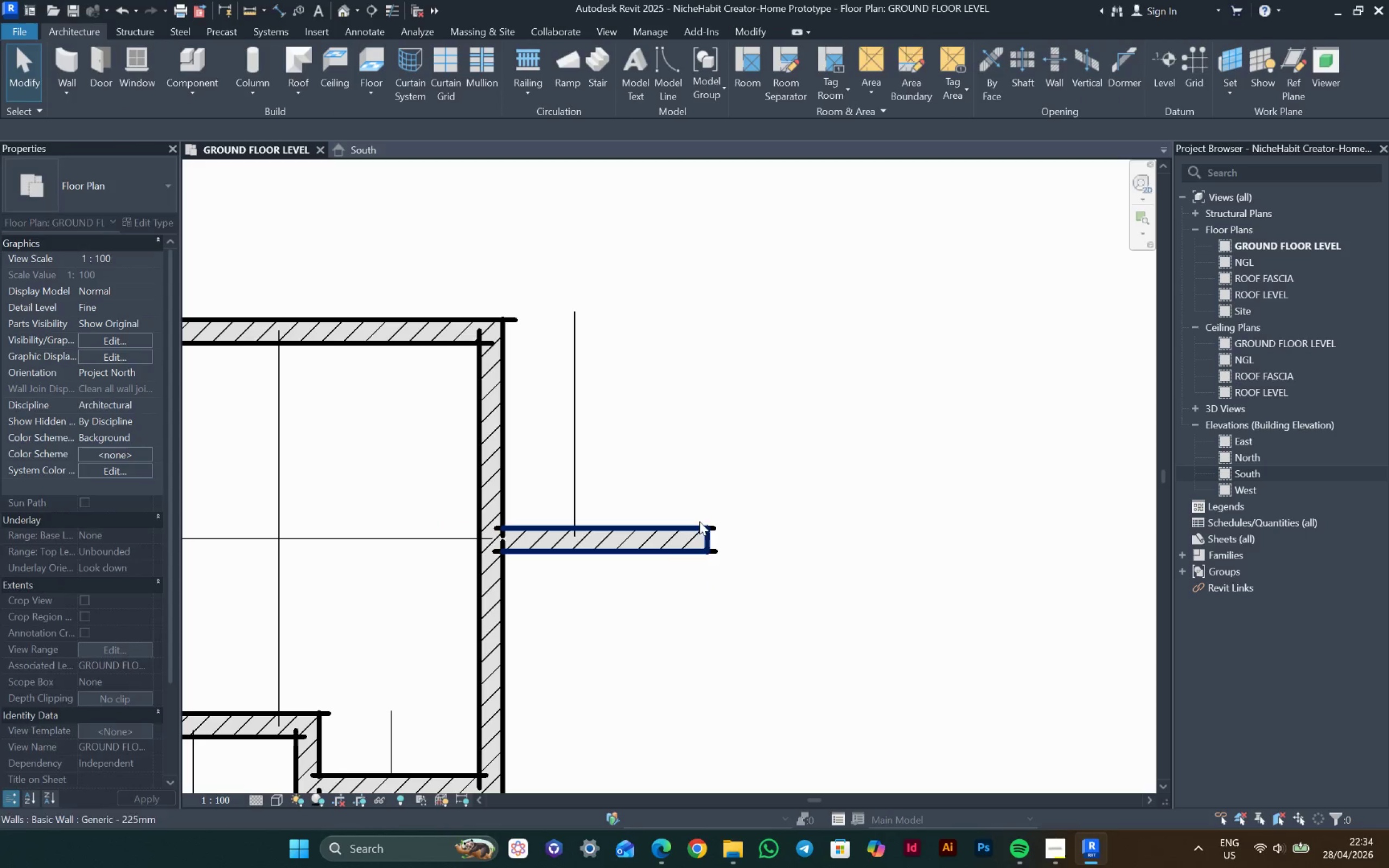 
key(Escape)
 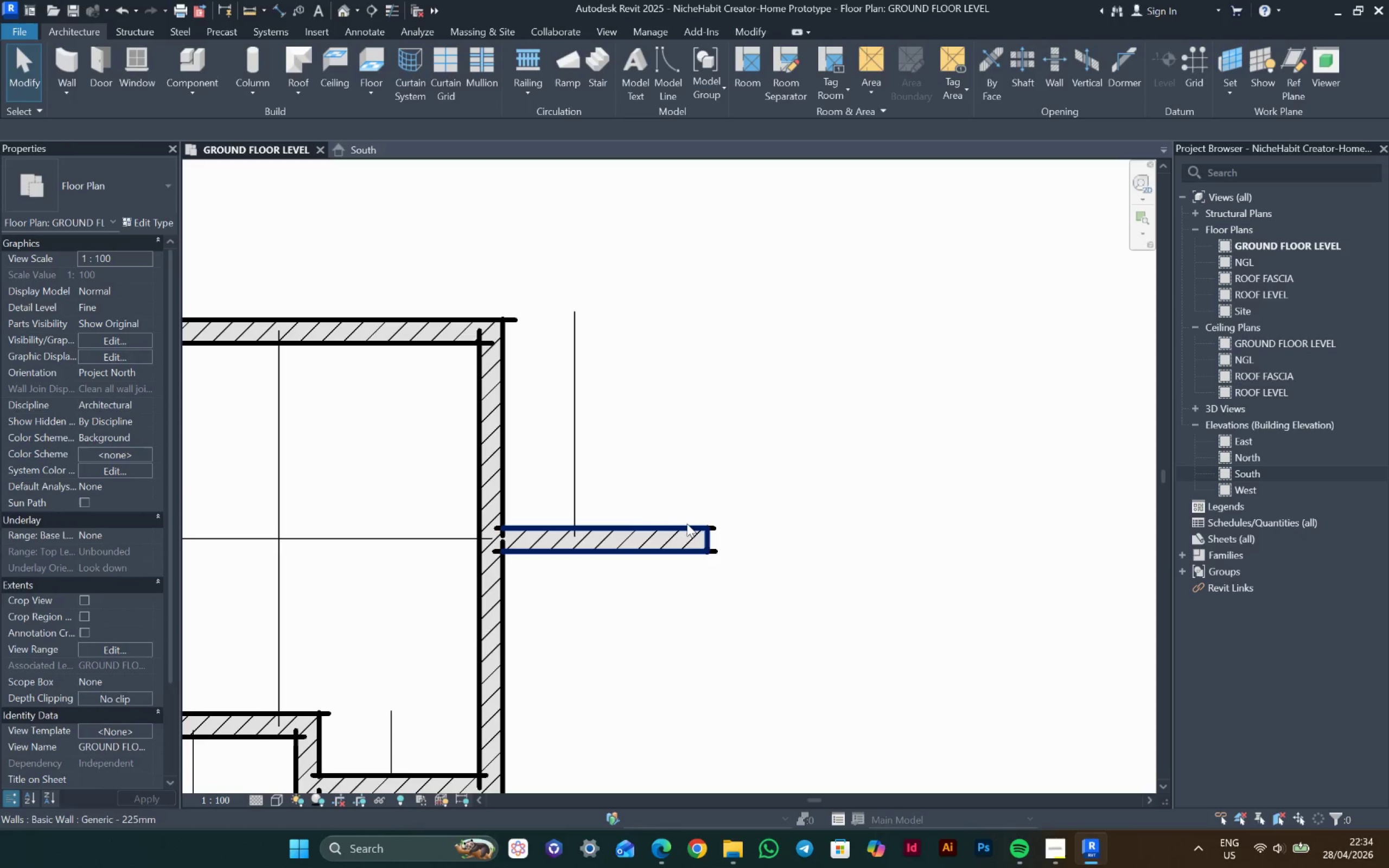 
key(Escape)
 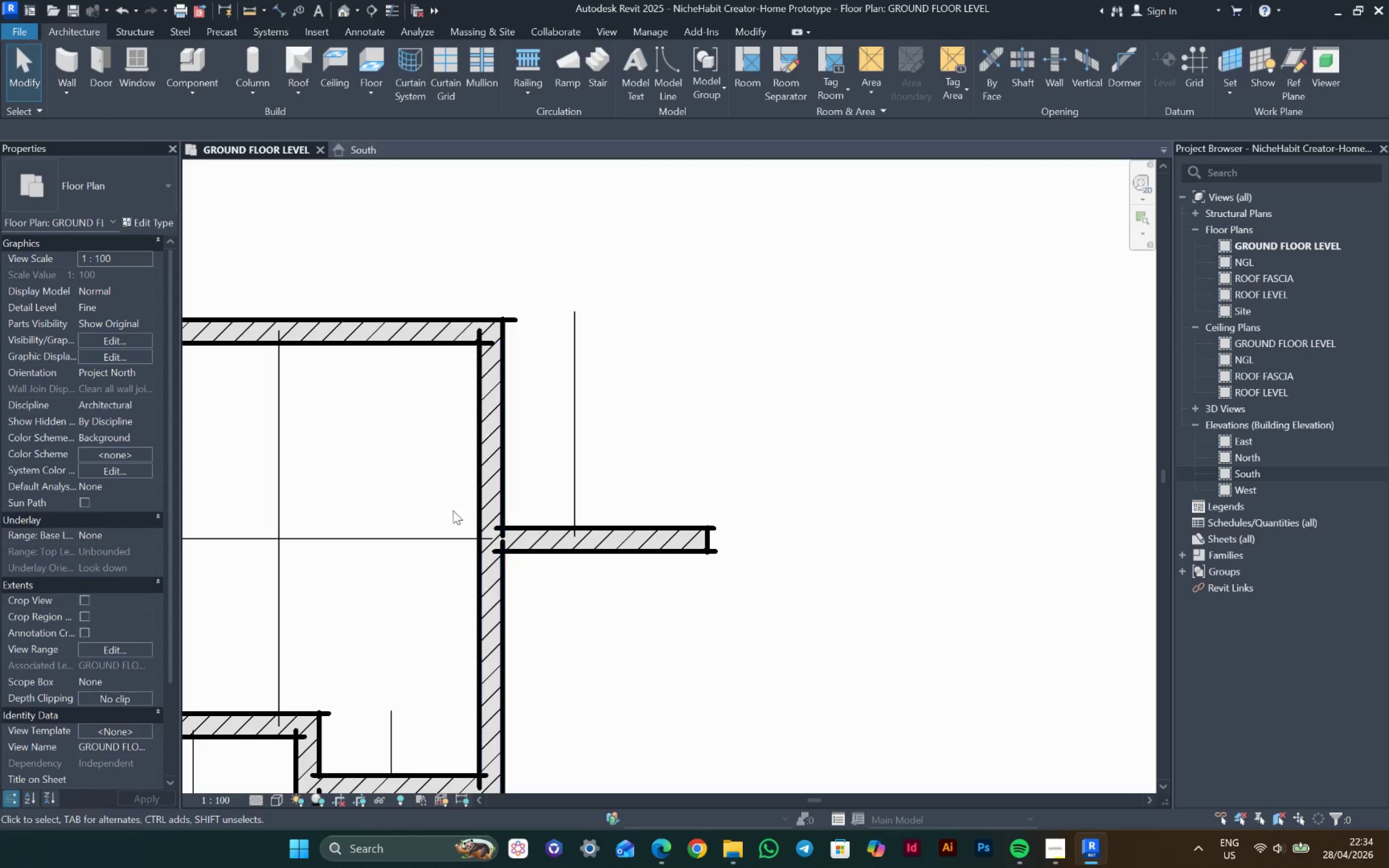 
left_click_drag(start_coordinate=[385, 479], to_coordinate=[252, 550])
 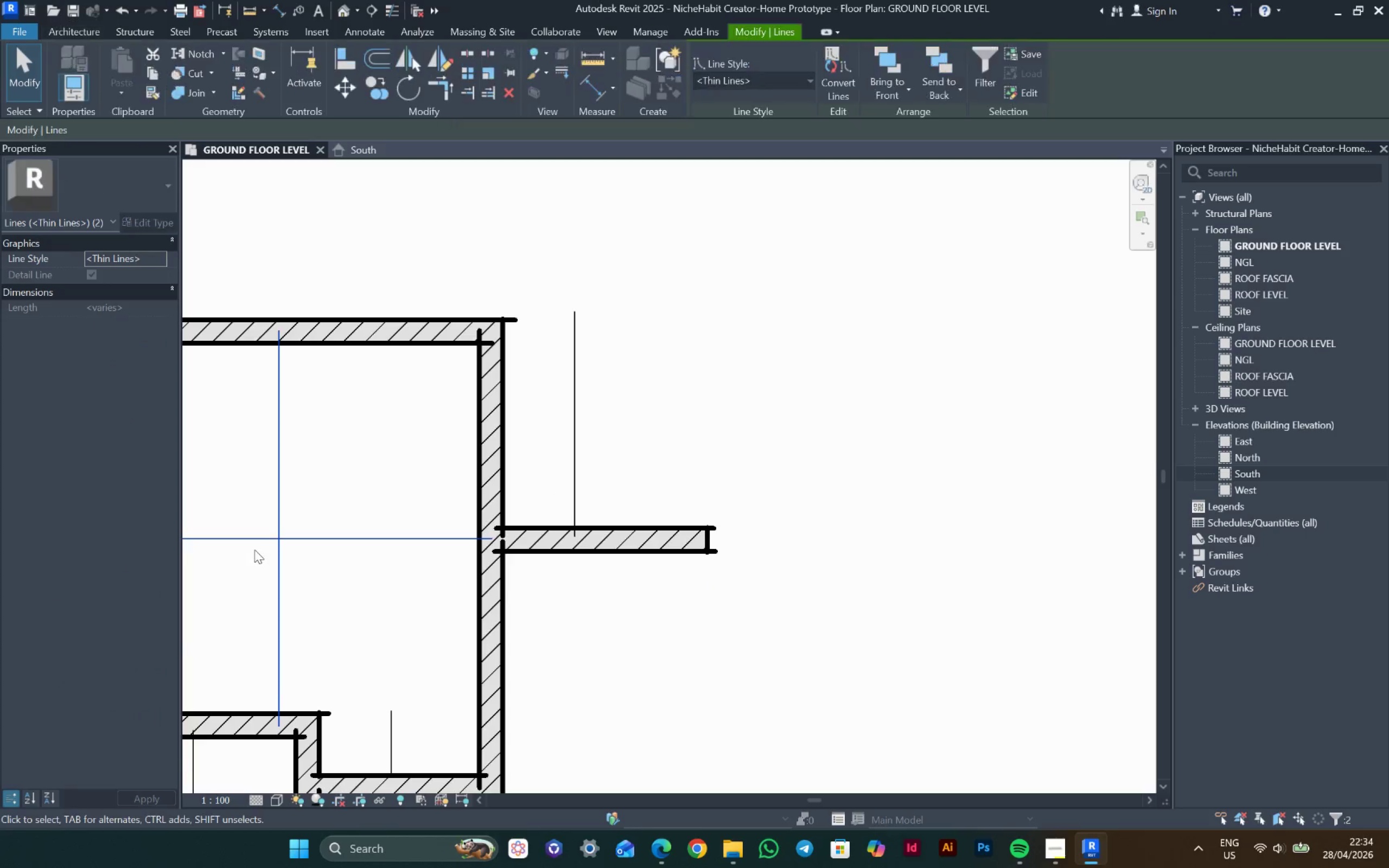 
key(Delete)
 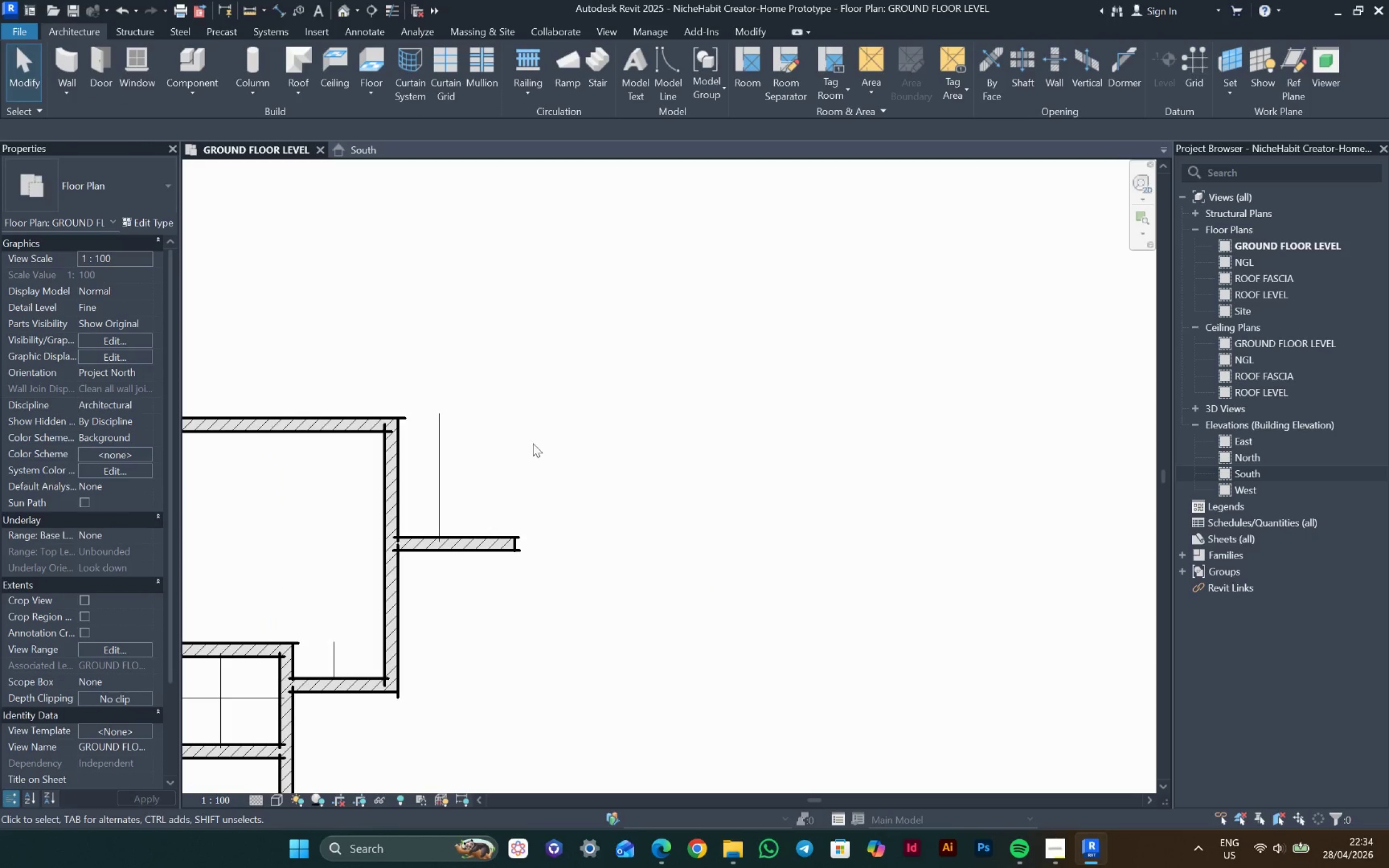 
scroll: coordinate [258, 549], scroll_direction: down, amount: 4.0
 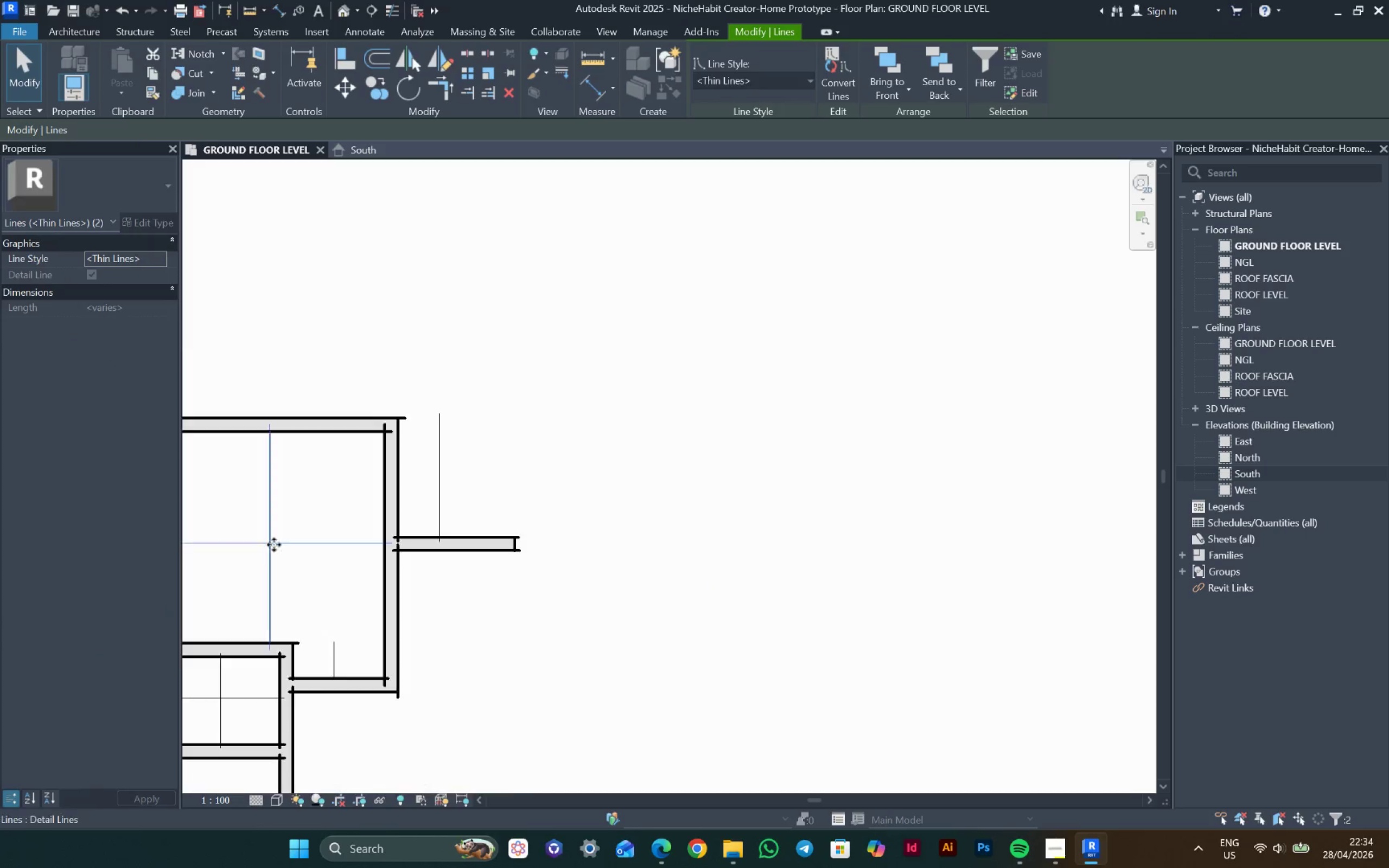 
left_click_drag(start_coordinate=[530, 442], to_coordinate=[419, 478])
 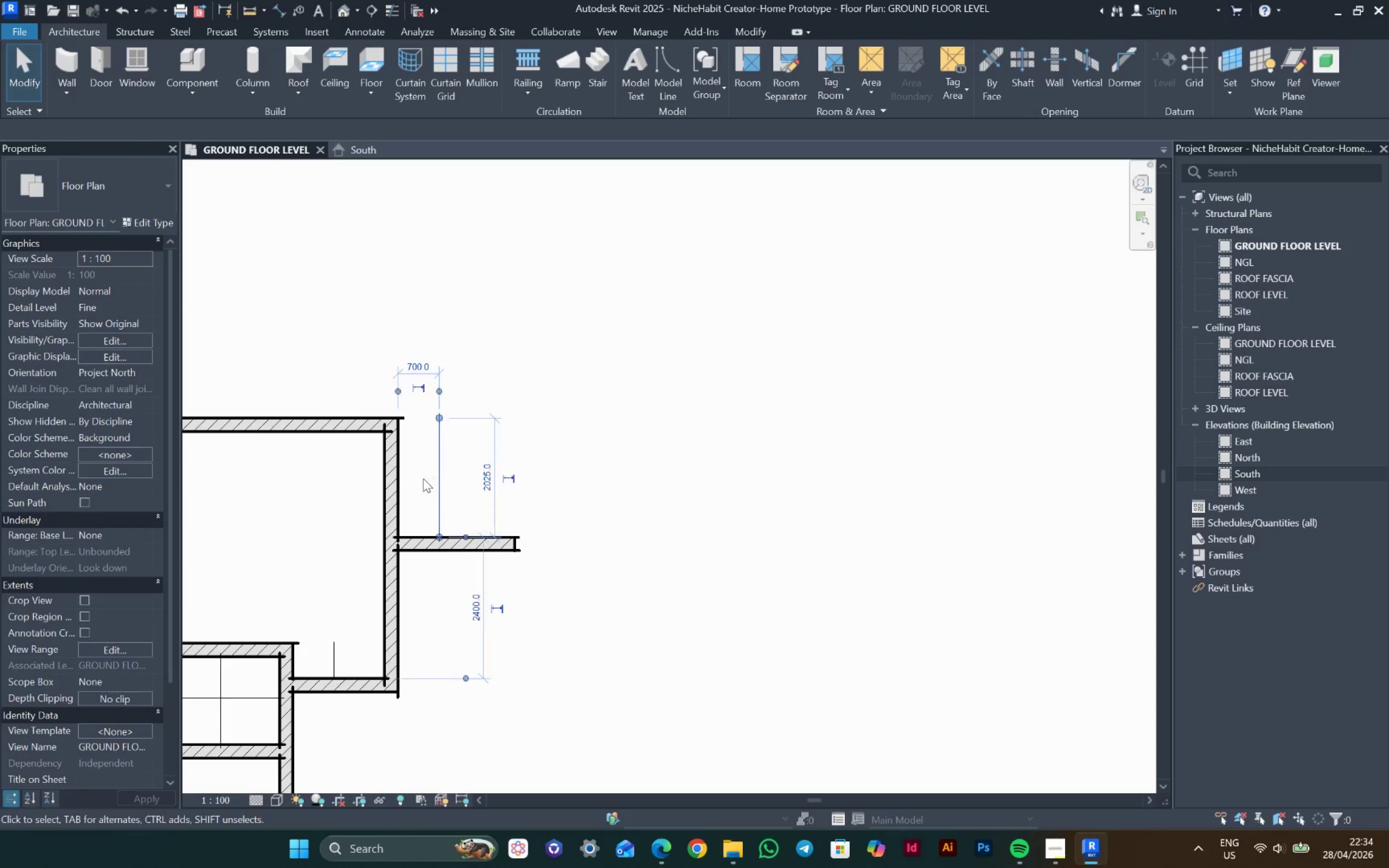 
type([Delete]dl)
 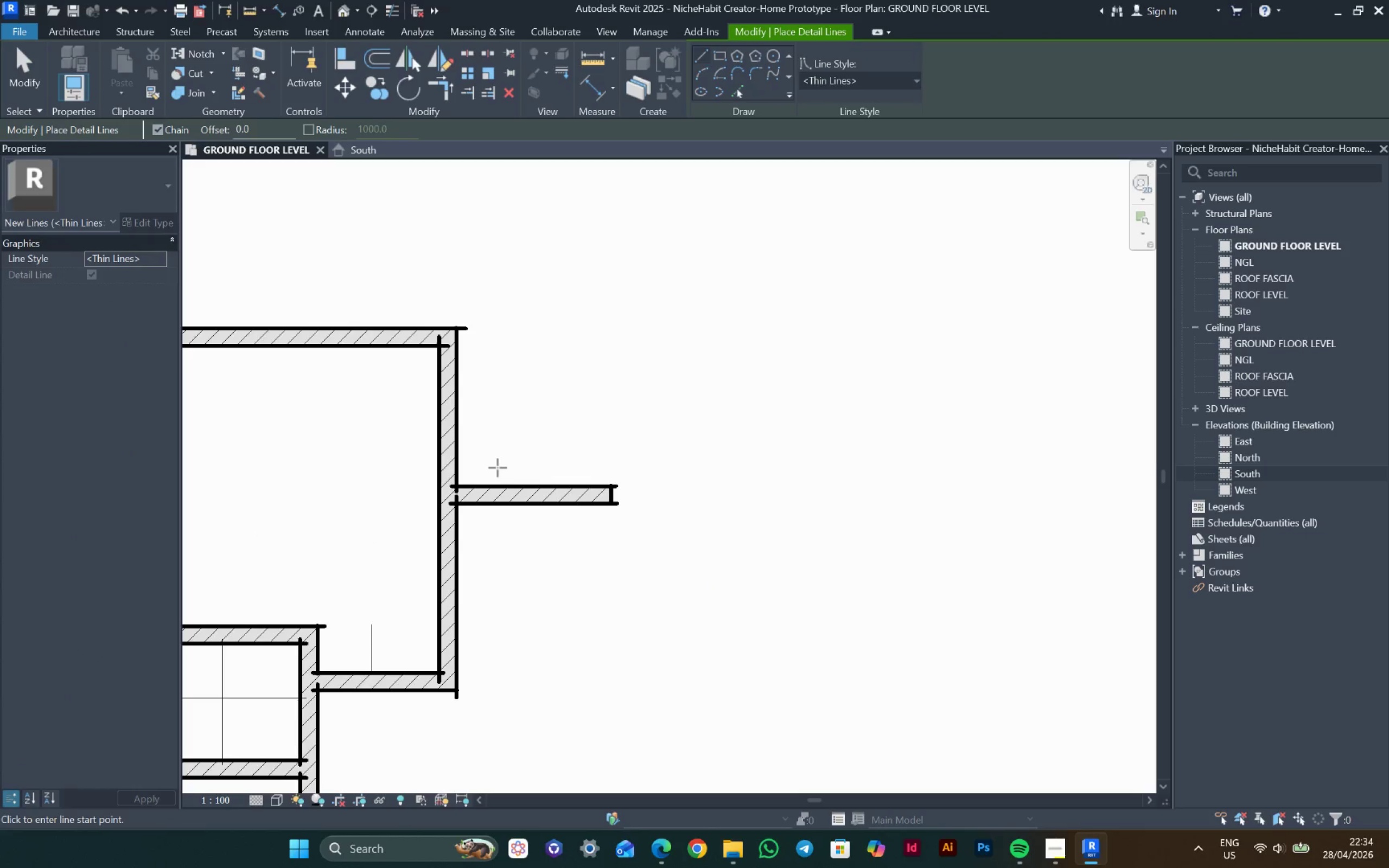 
scroll: coordinate [498, 468], scroll_direction: up, amount: 3.0
 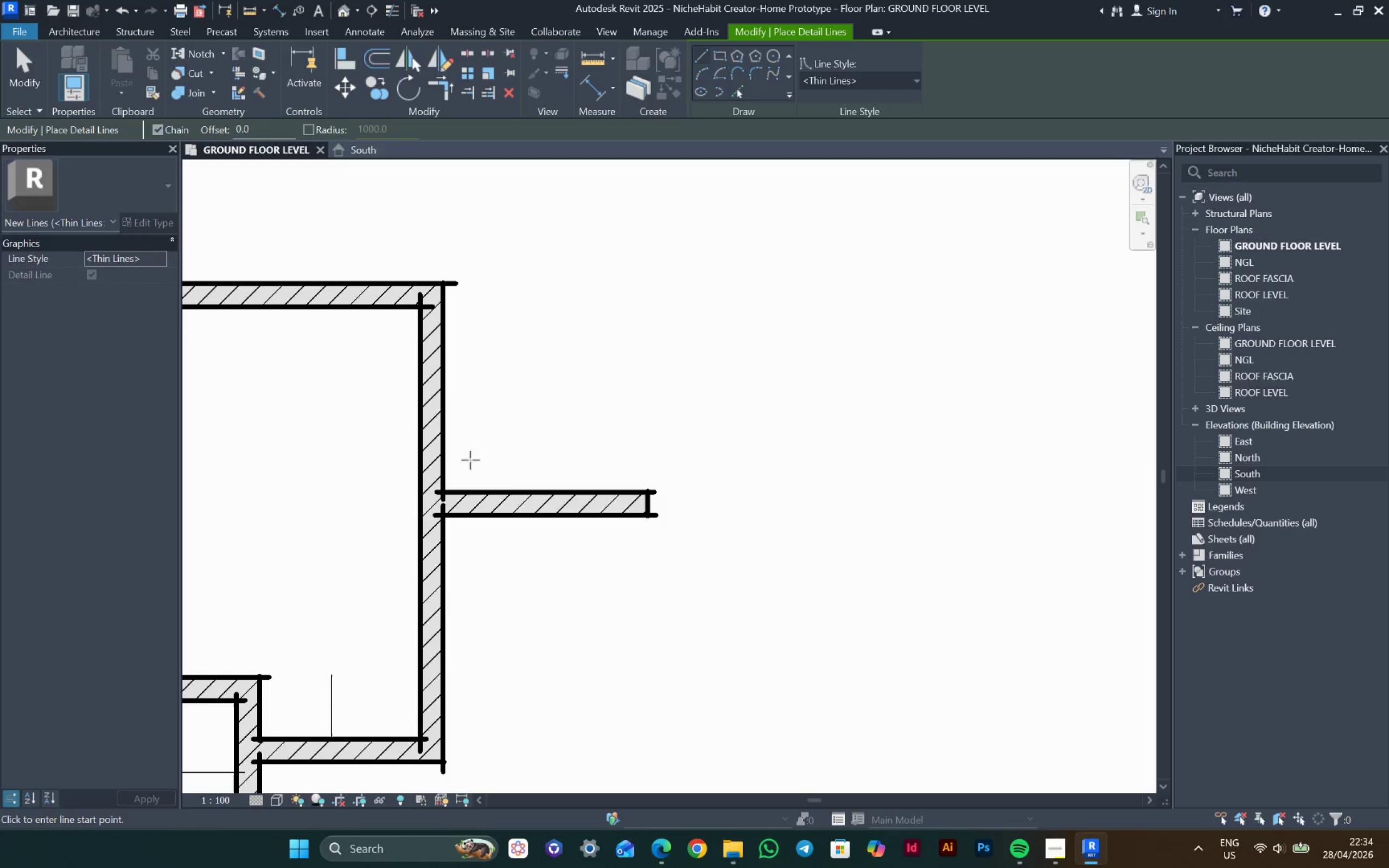 
left_click([450, 419])
 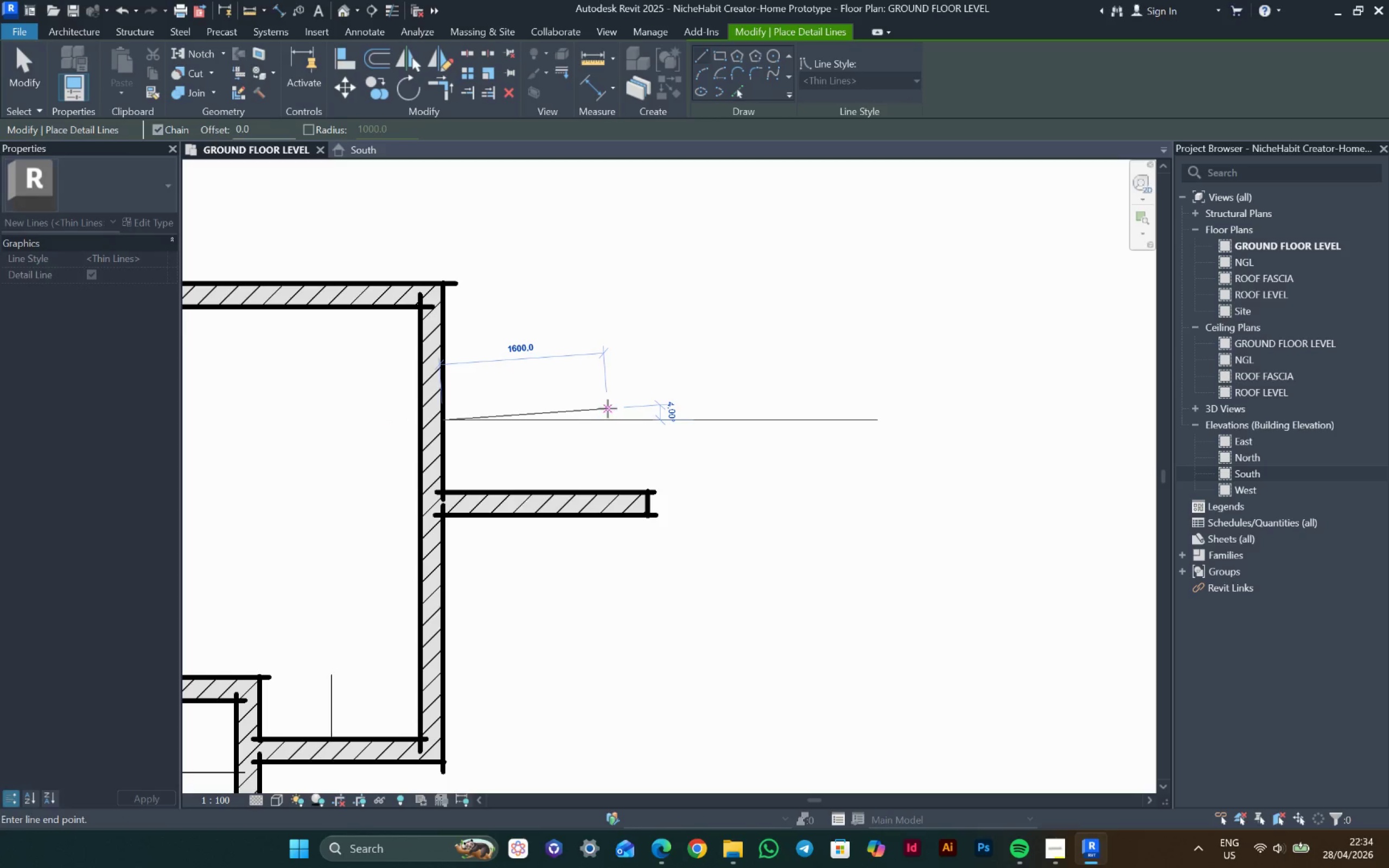 
type(1875)
 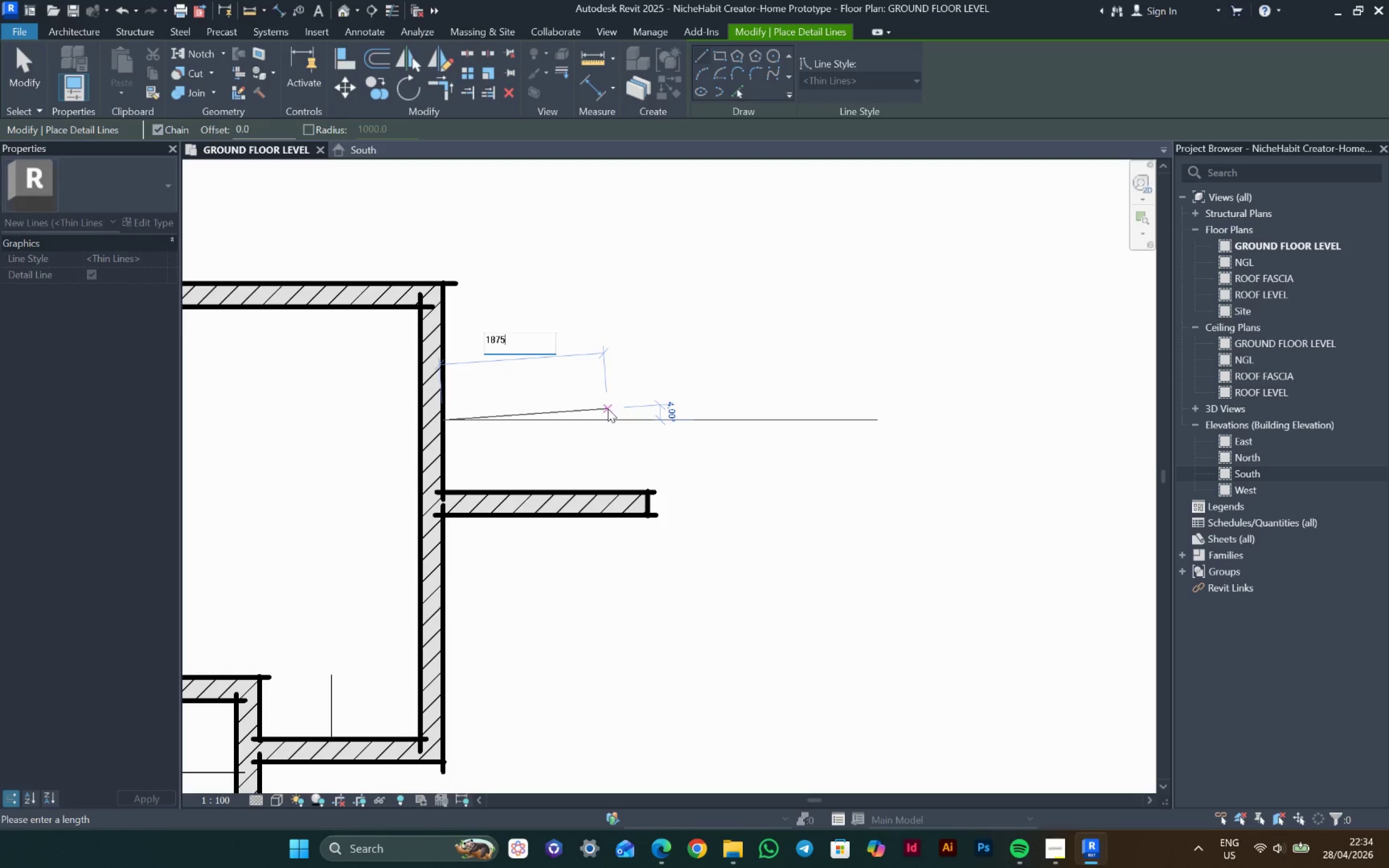 
key(Enter)
 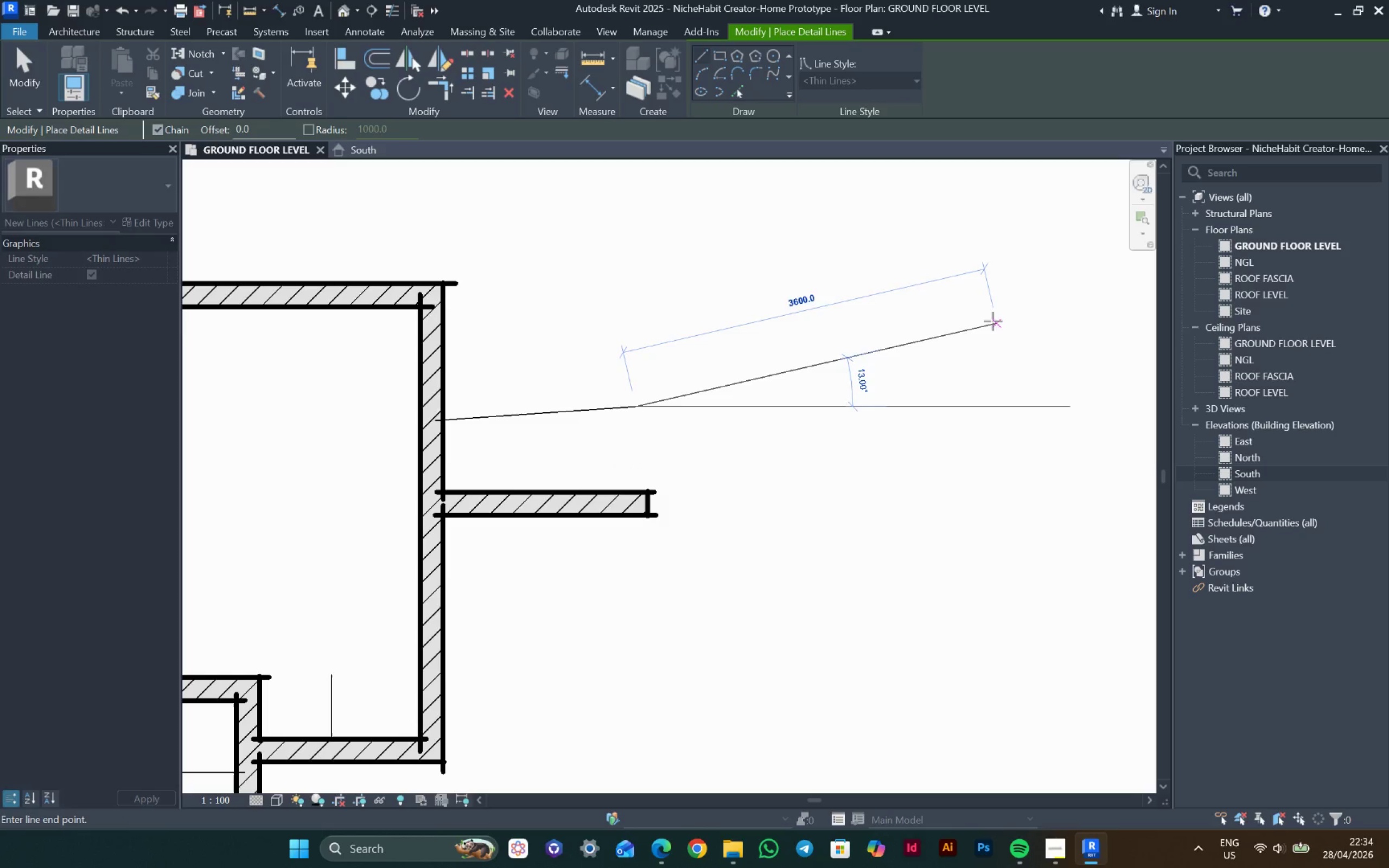 
key(Escape)
 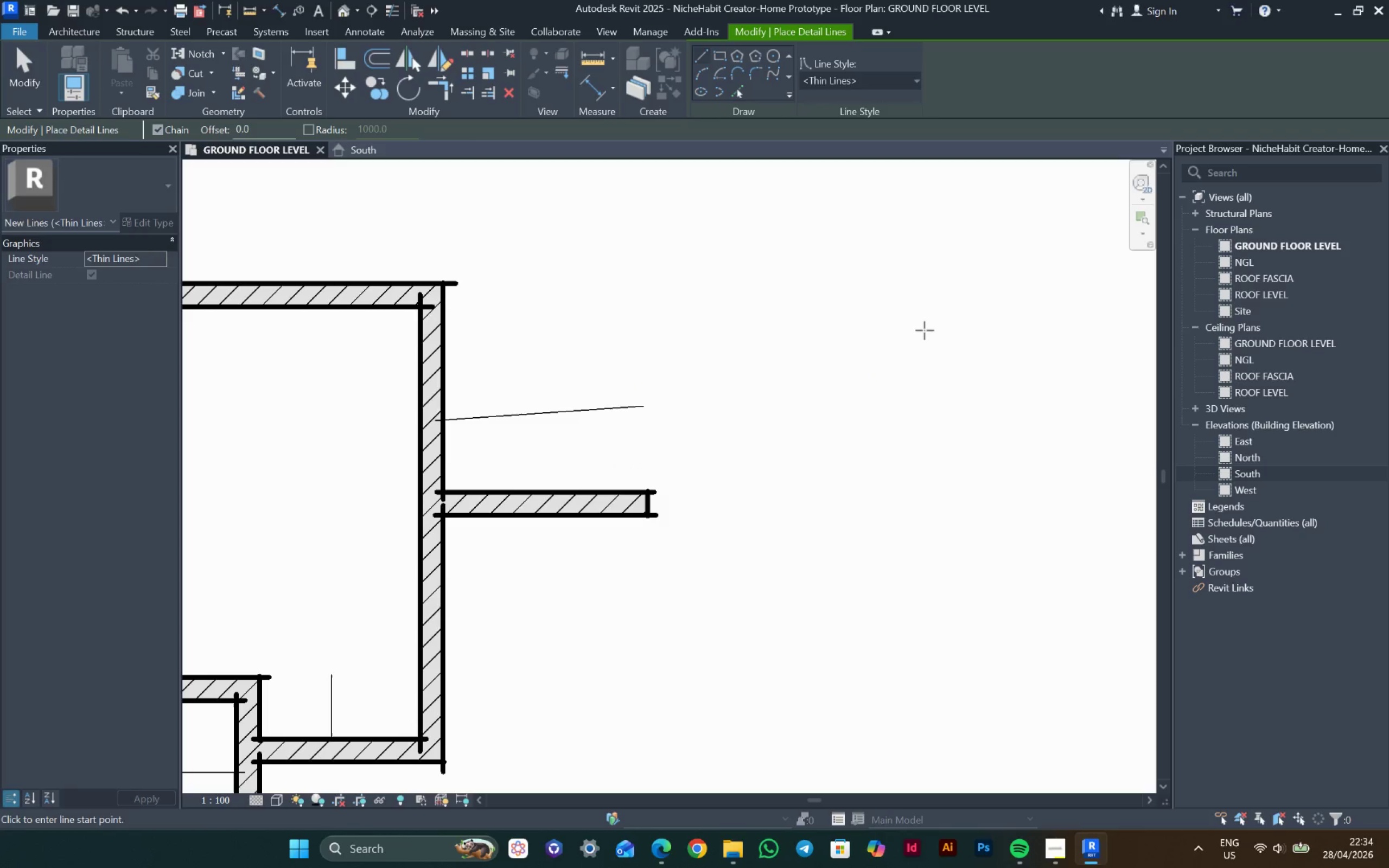 
key(Control+ControlLeft)
 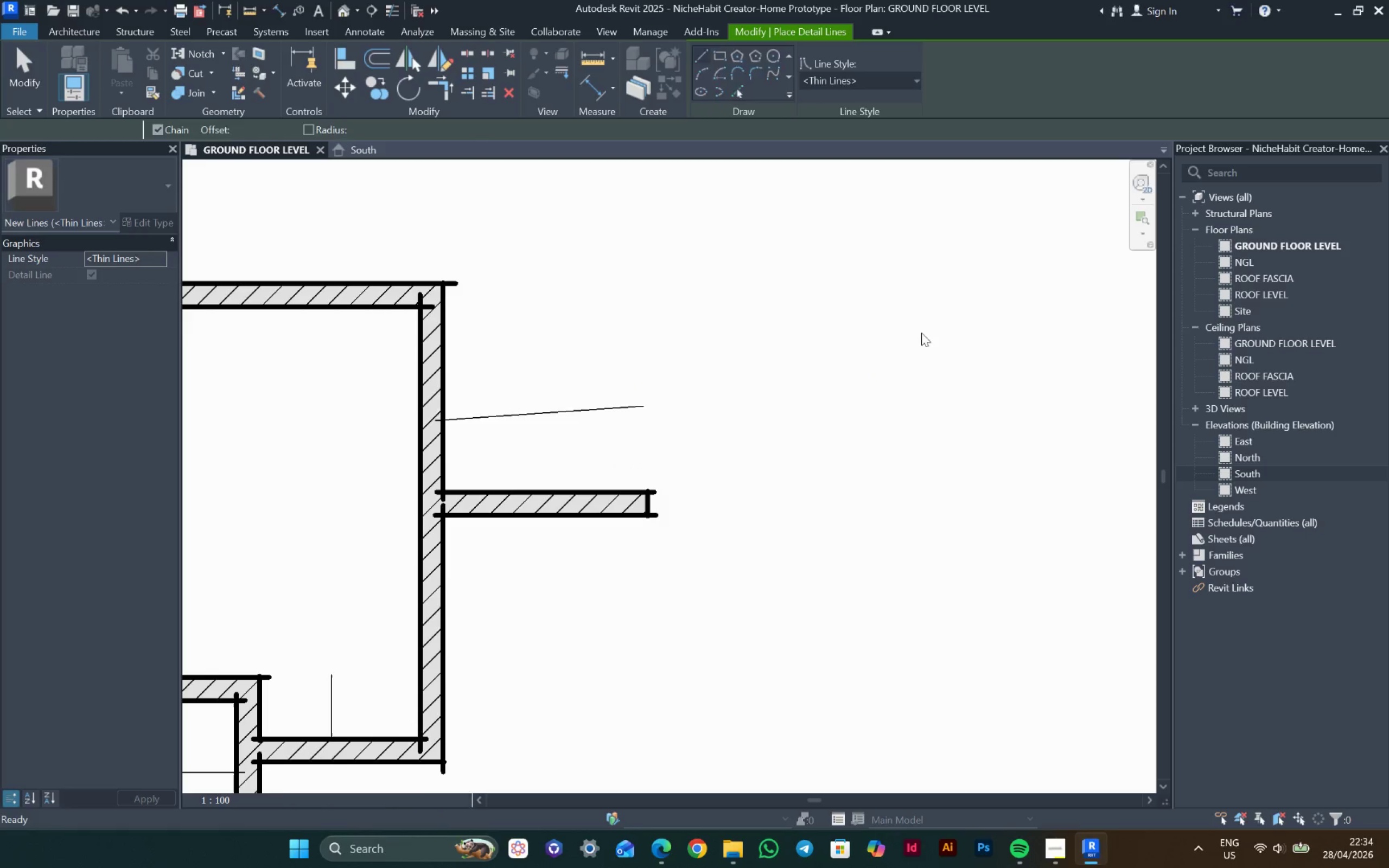 
key(Control+Z)
 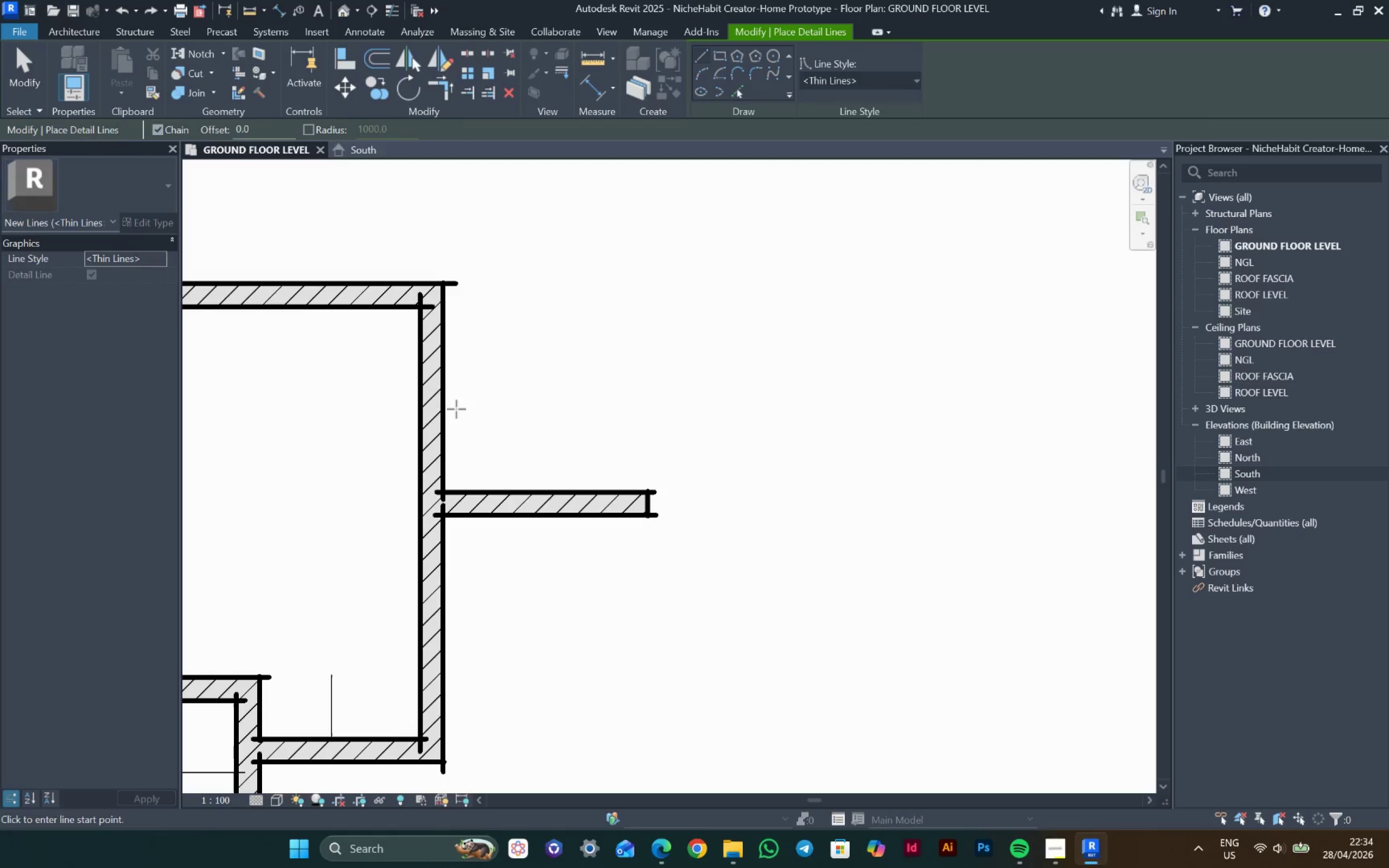 
left_click([445, 405])
 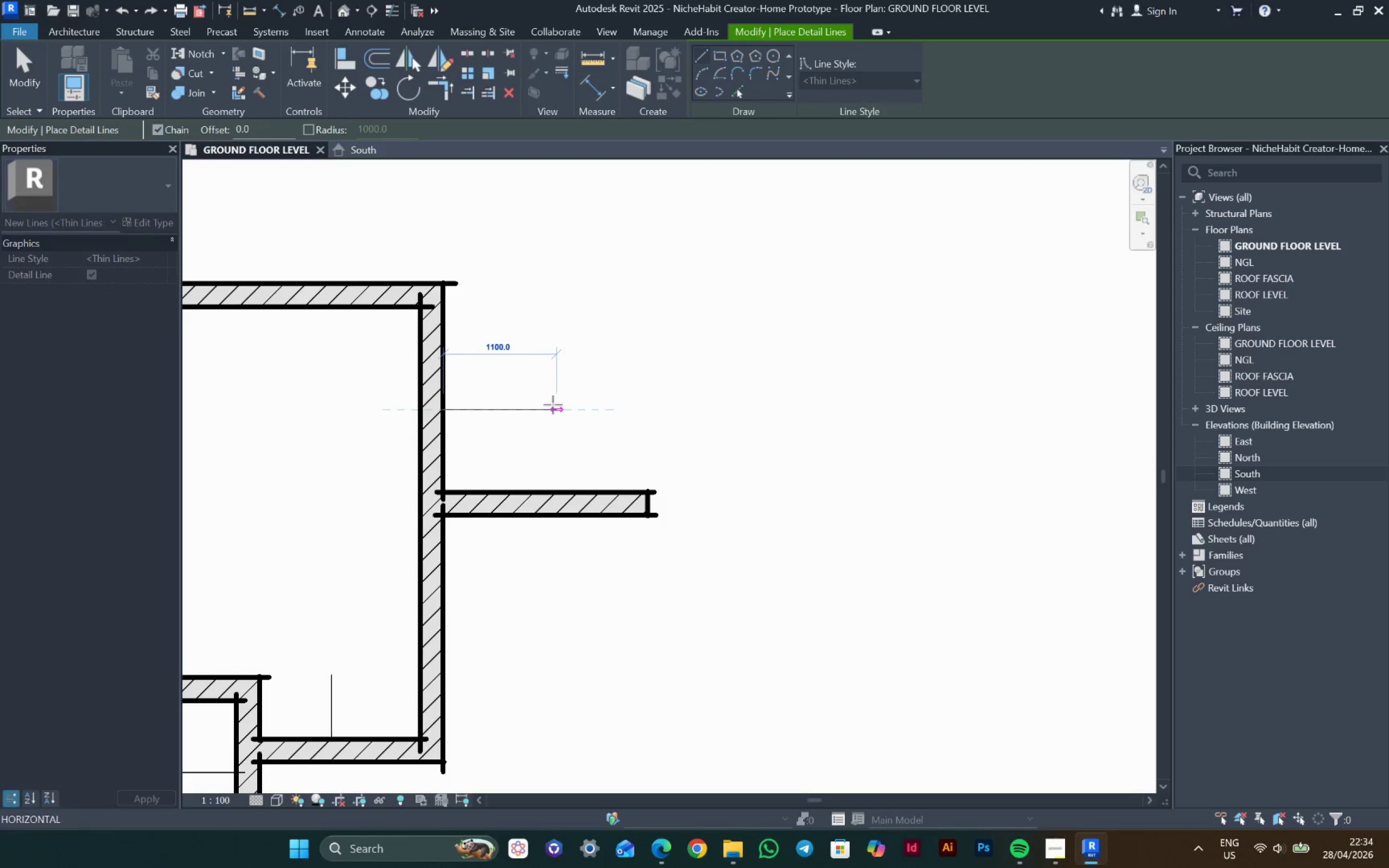 
type(1875)
 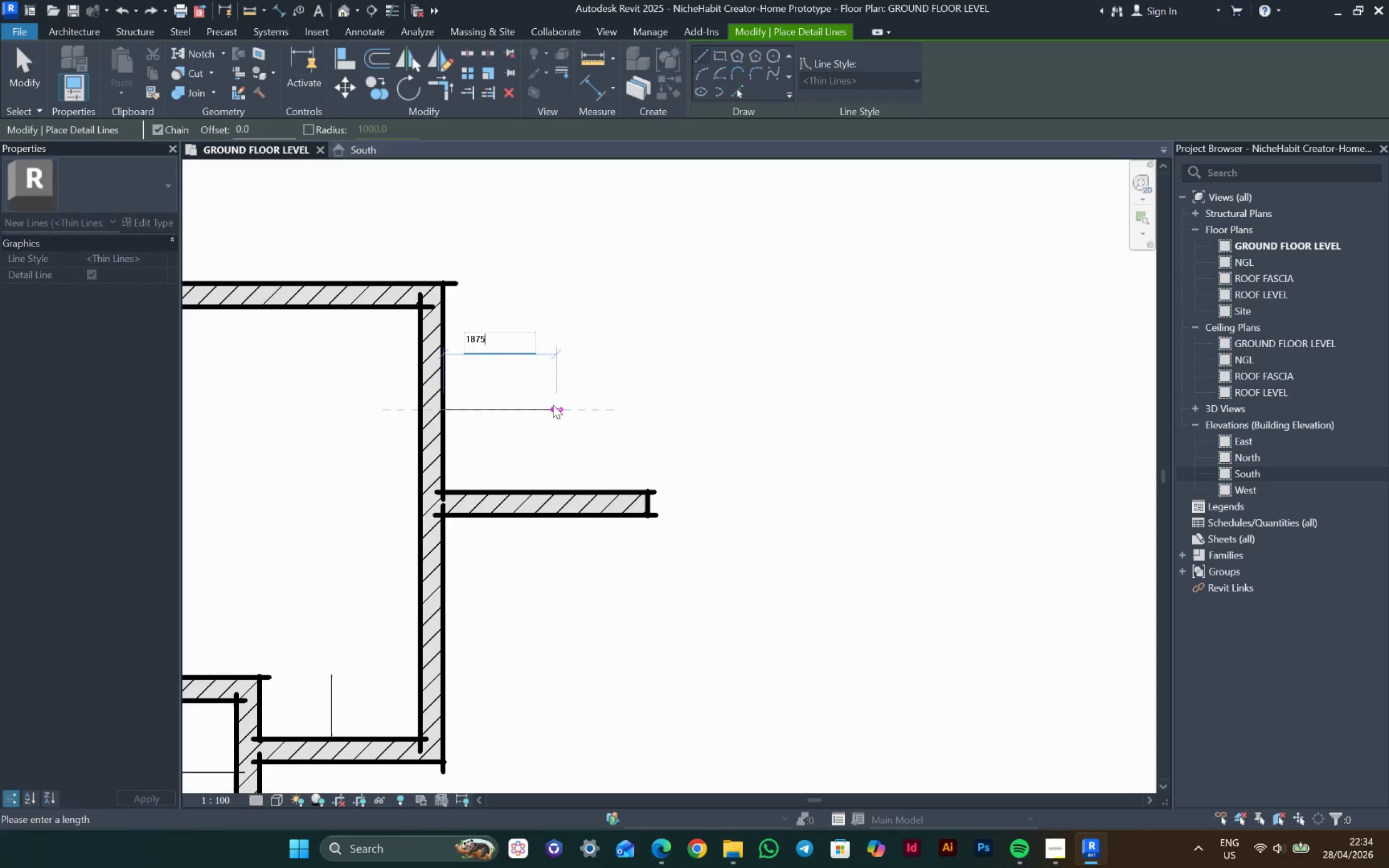 
key(Enter)
 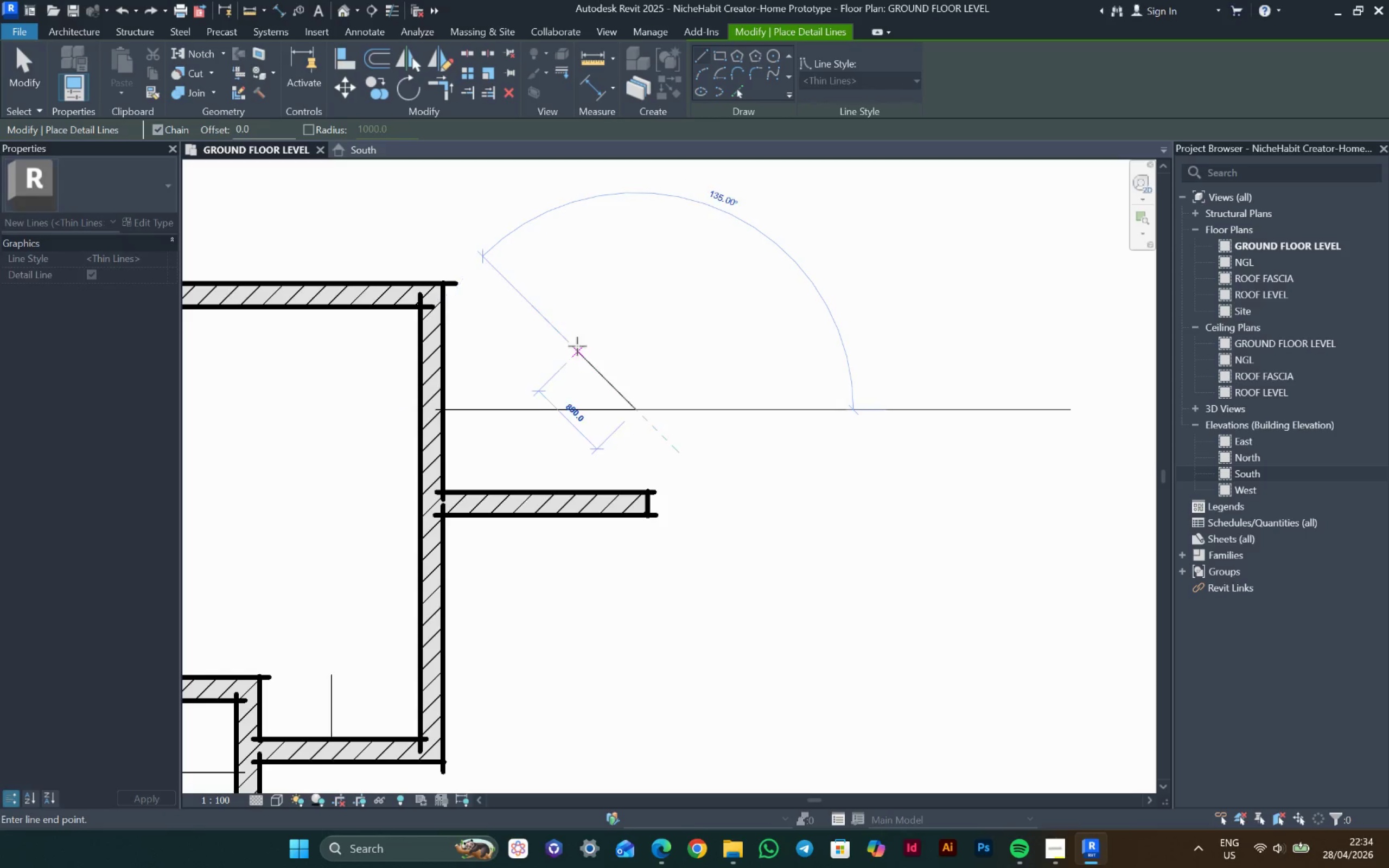 
key(Escape)
key(Escape)
type(wa)
 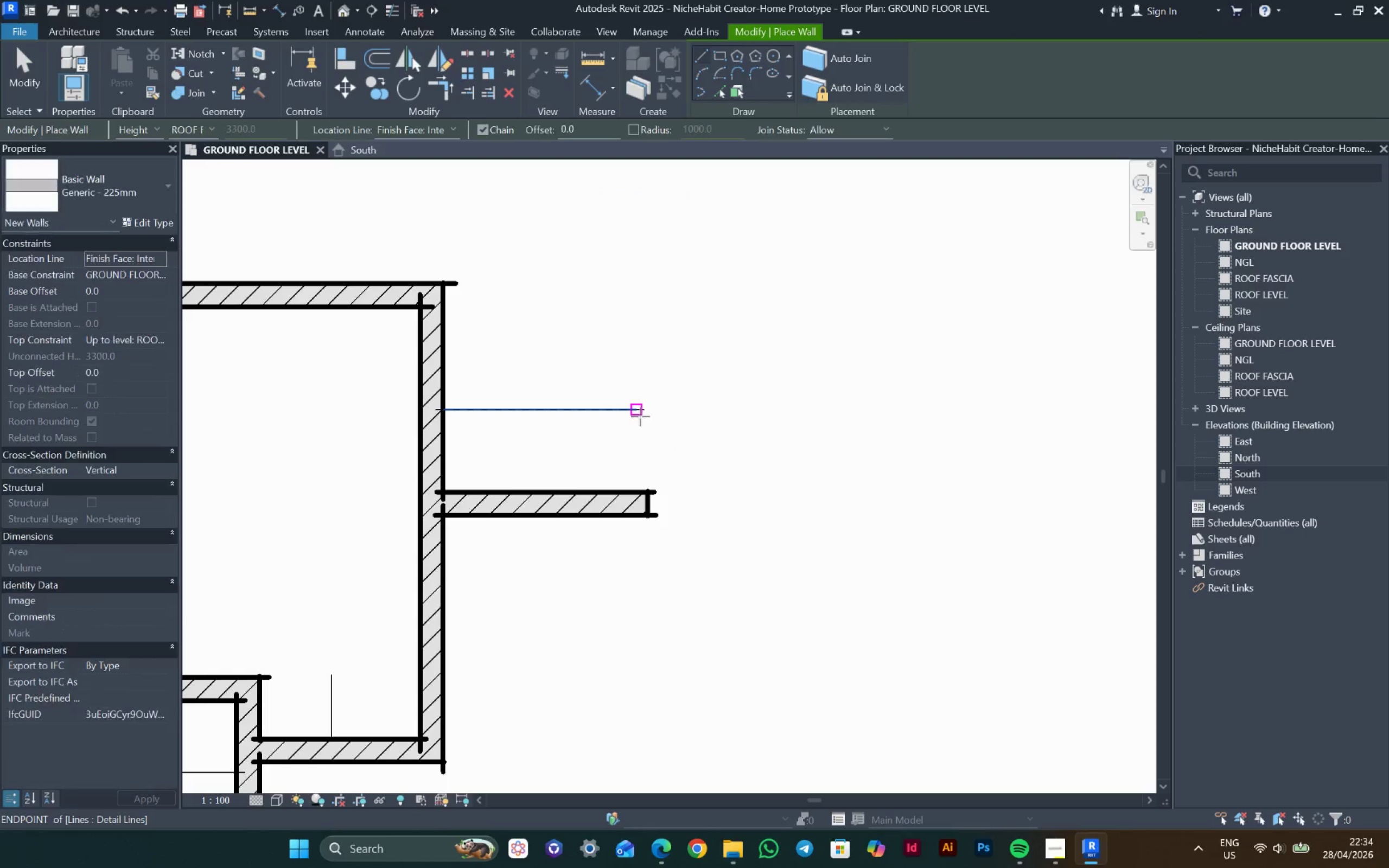 
left_click([640, 416])
 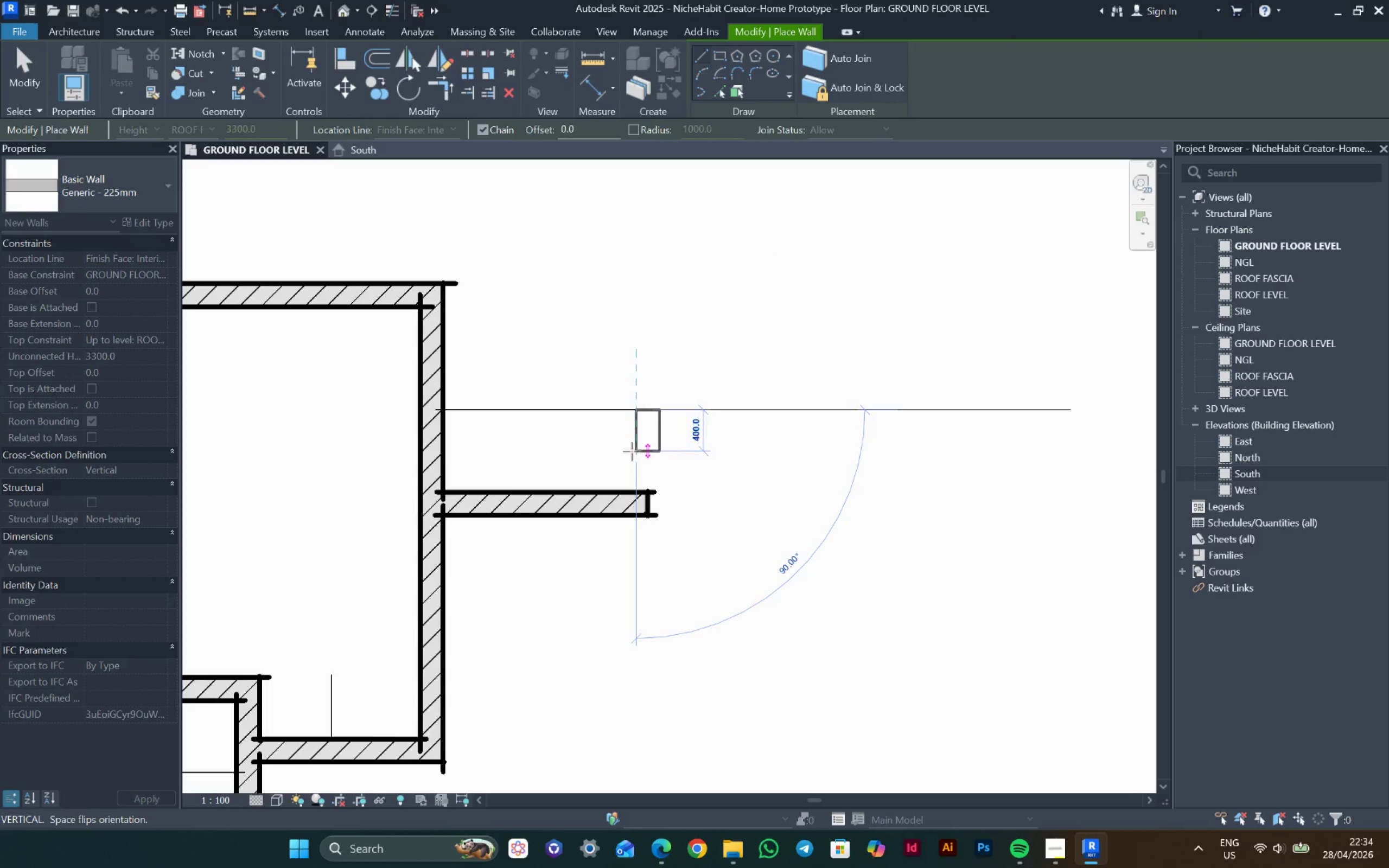 
key(Escape)
 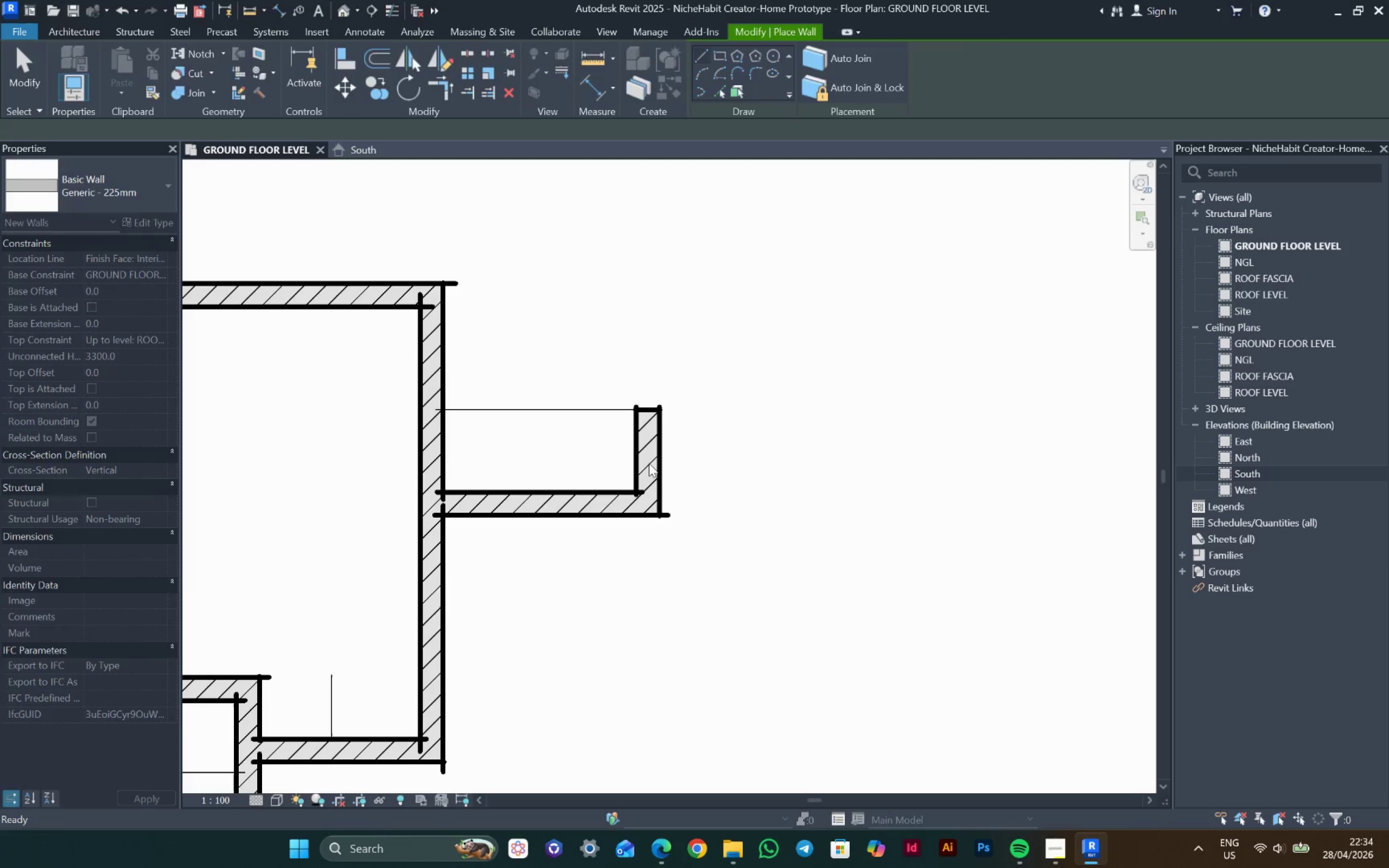 
key(Escape)
 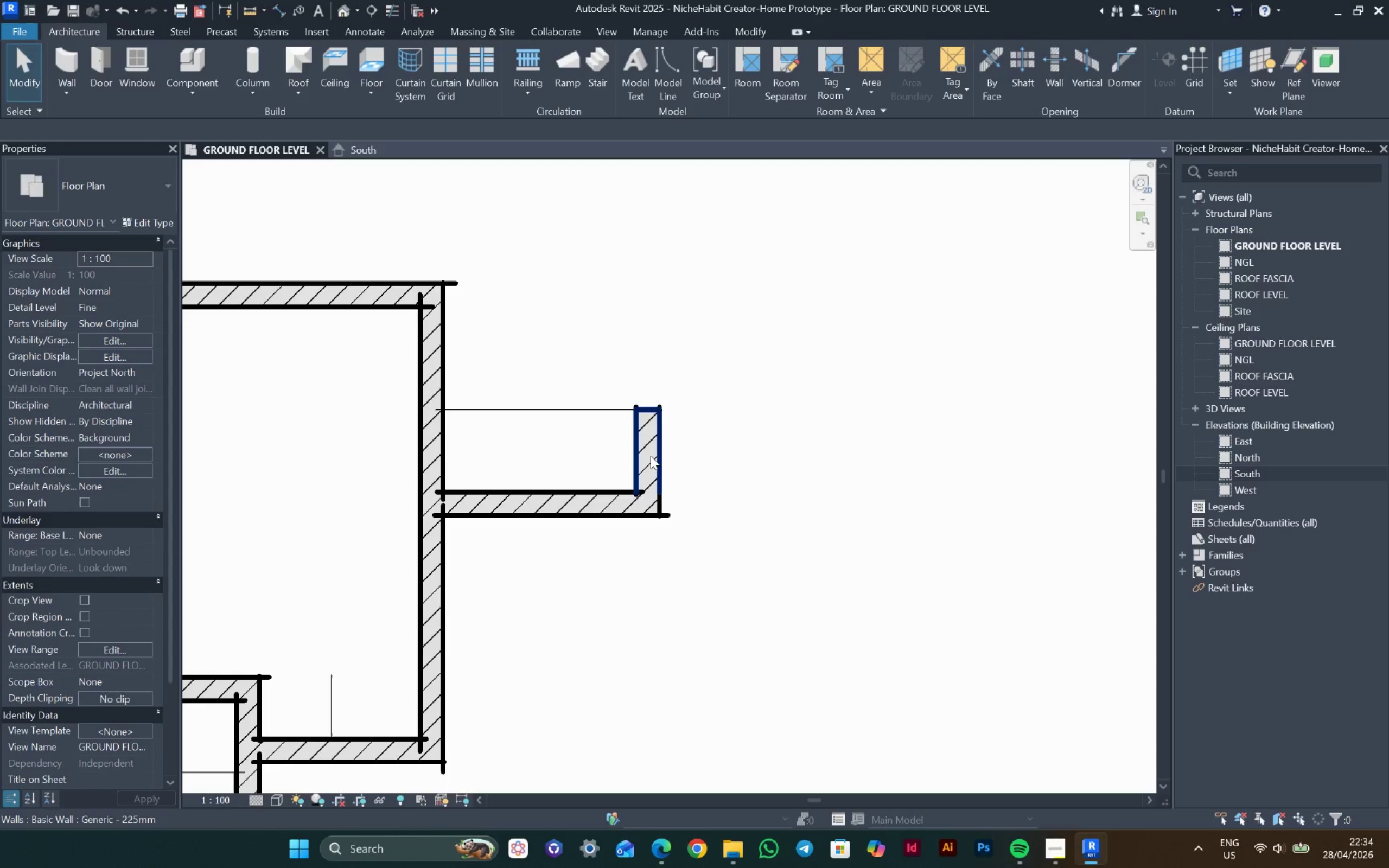 
key(Escape)
 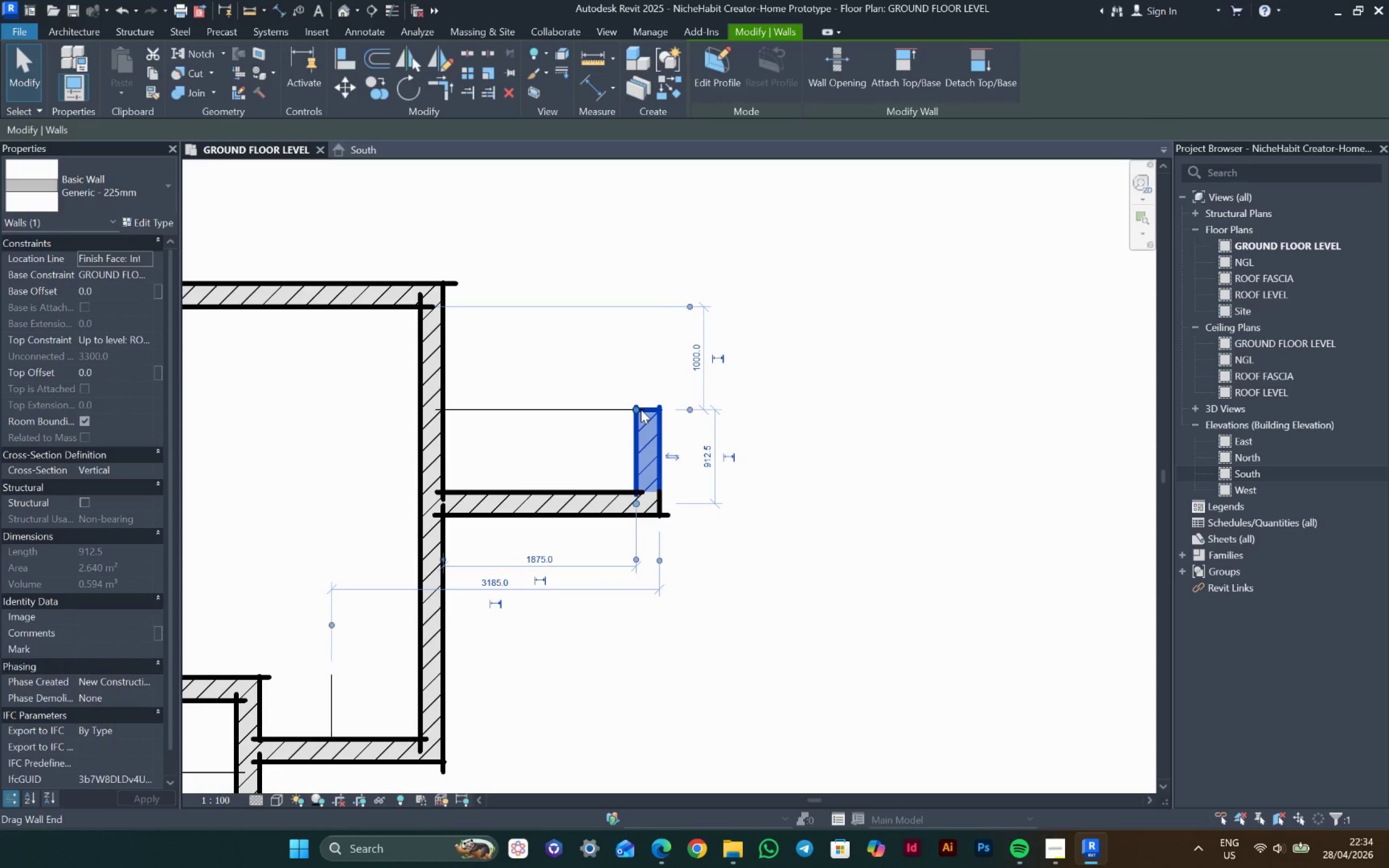 
left_click_drag(start_coordinate=[639, 409], to_coordinate=[630, 298])
 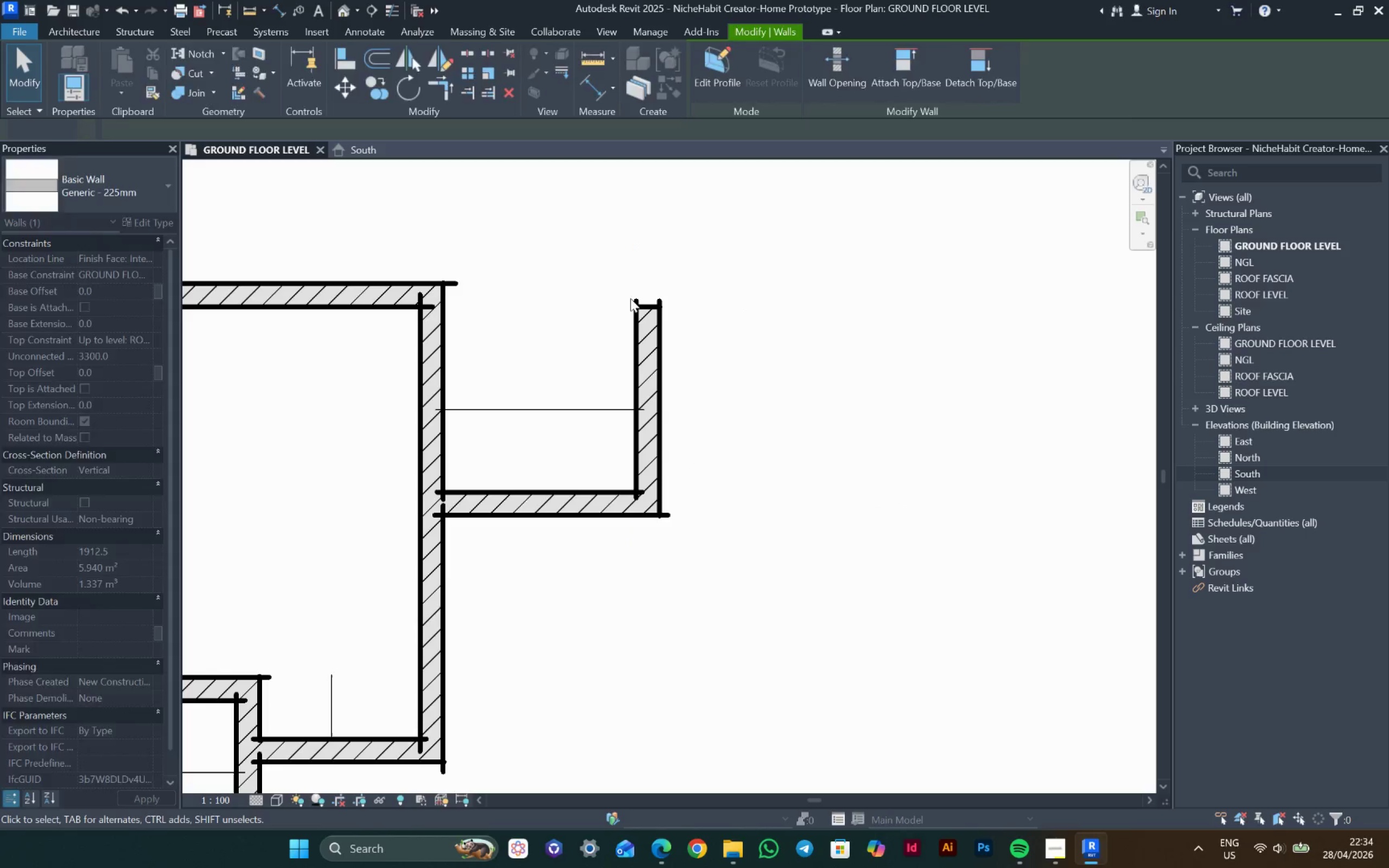 
key(Escape)
 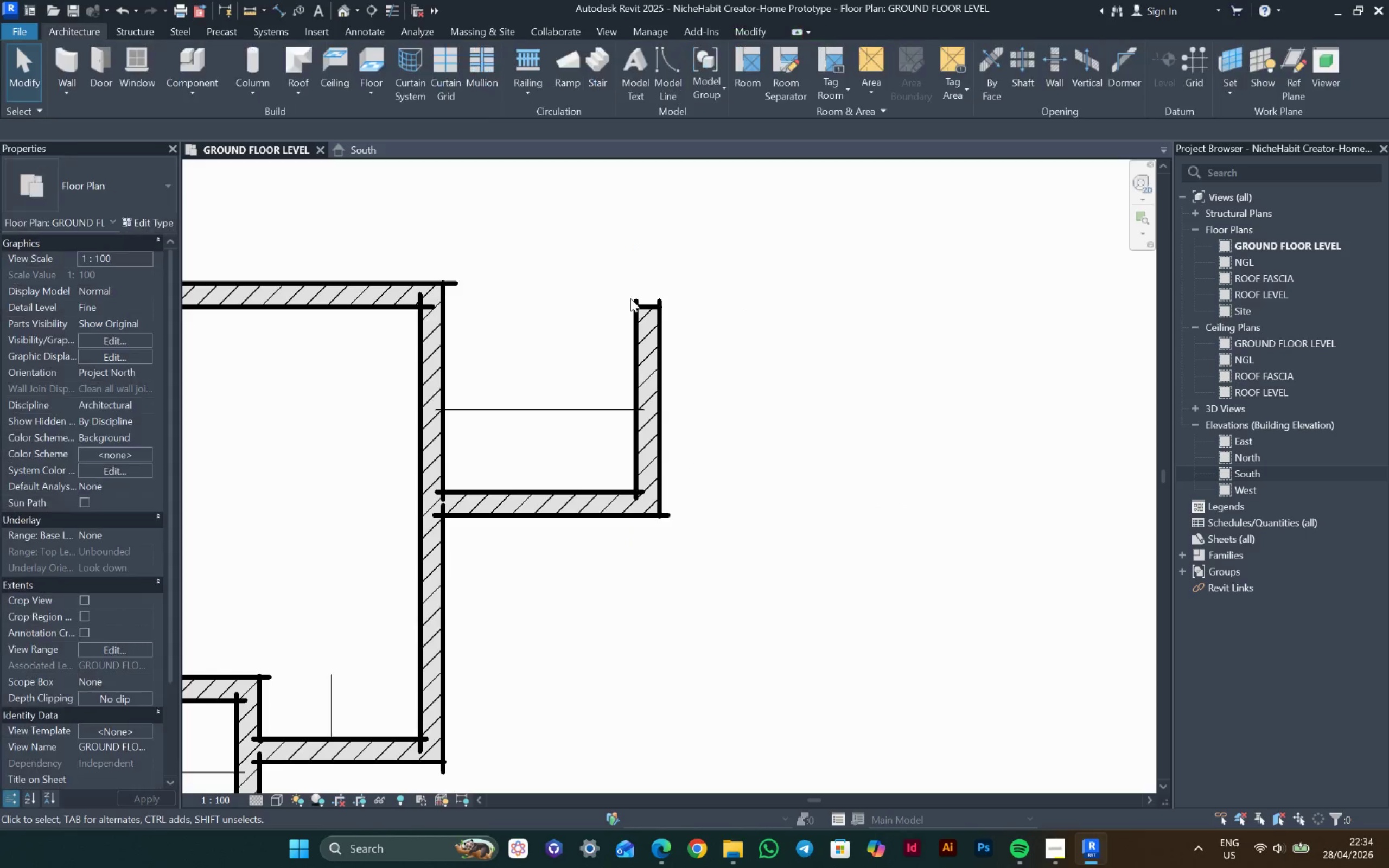 
key(Escape)
 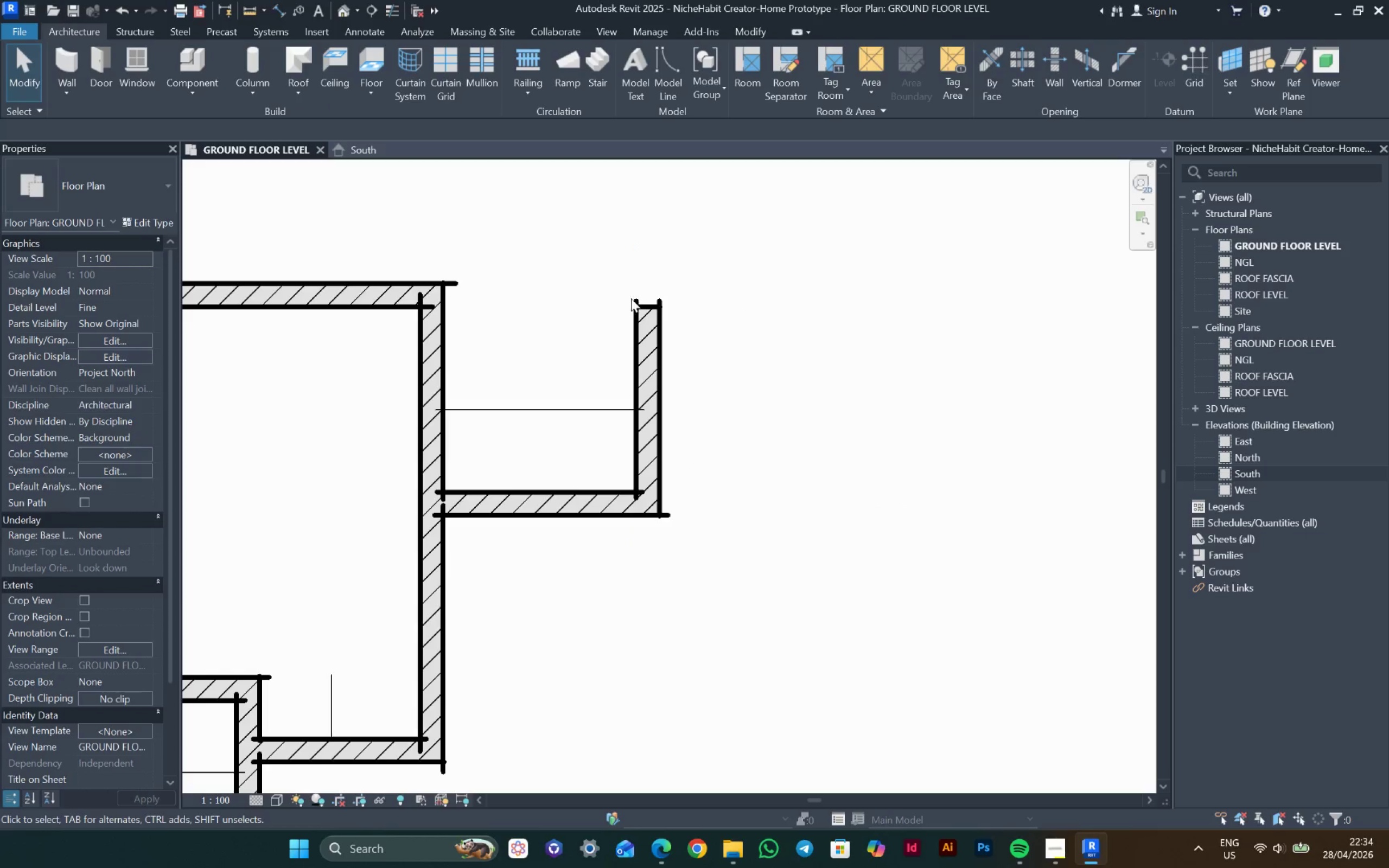 
key(Escape)
 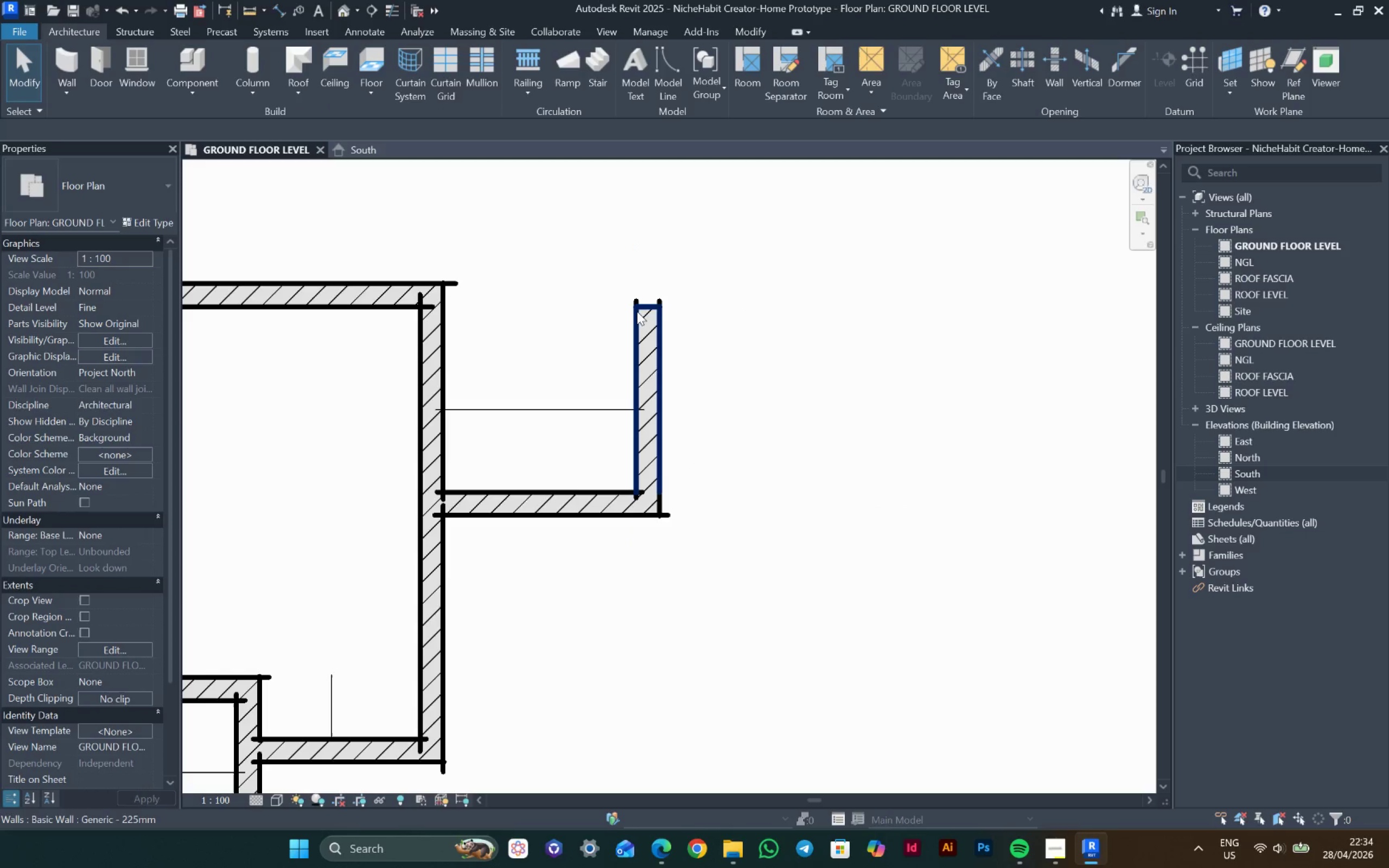 
type(al)
 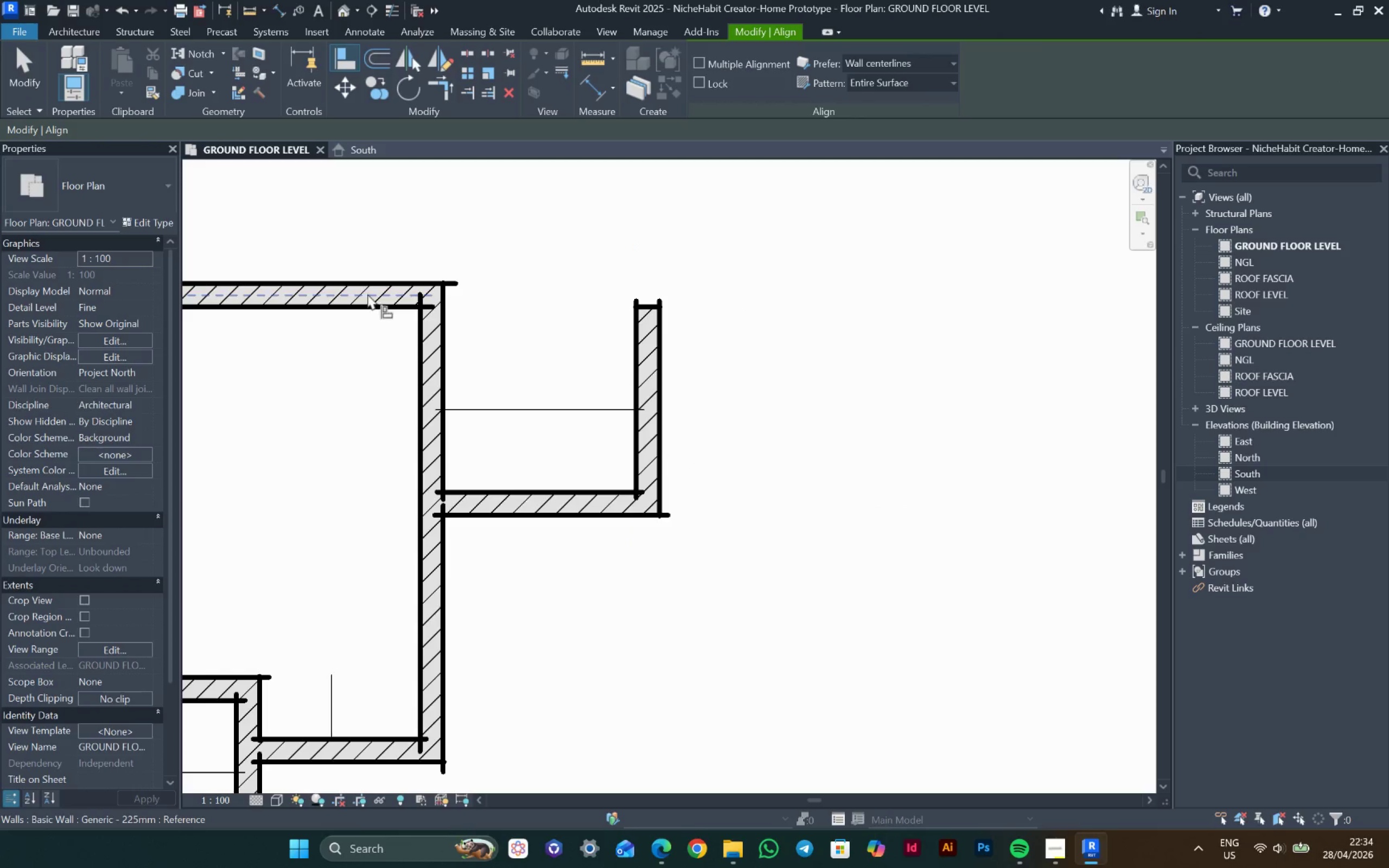 
left_click([376, 282])
 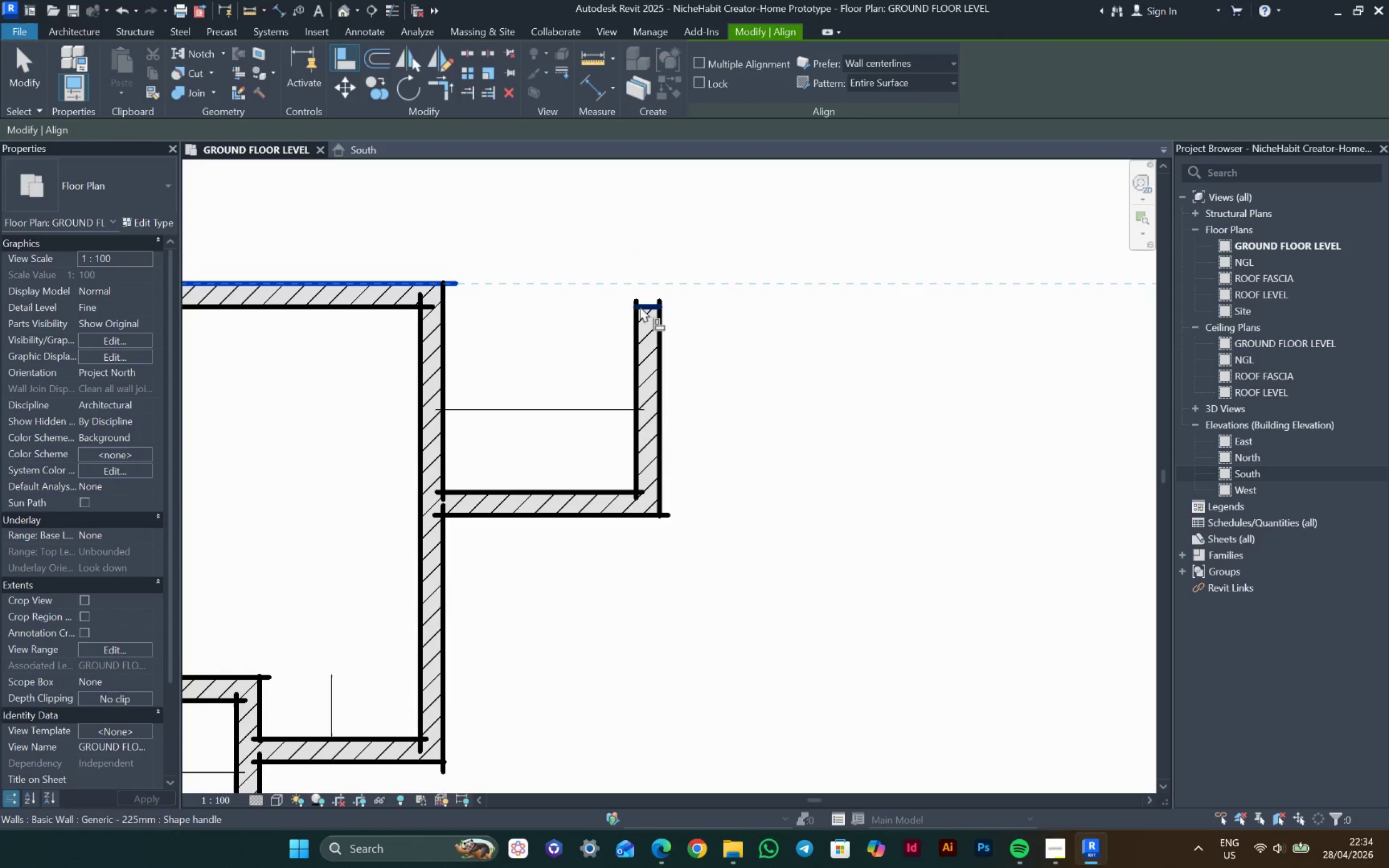 
key(Escape)
key(Escape)
key(Escape)
type(wa)
 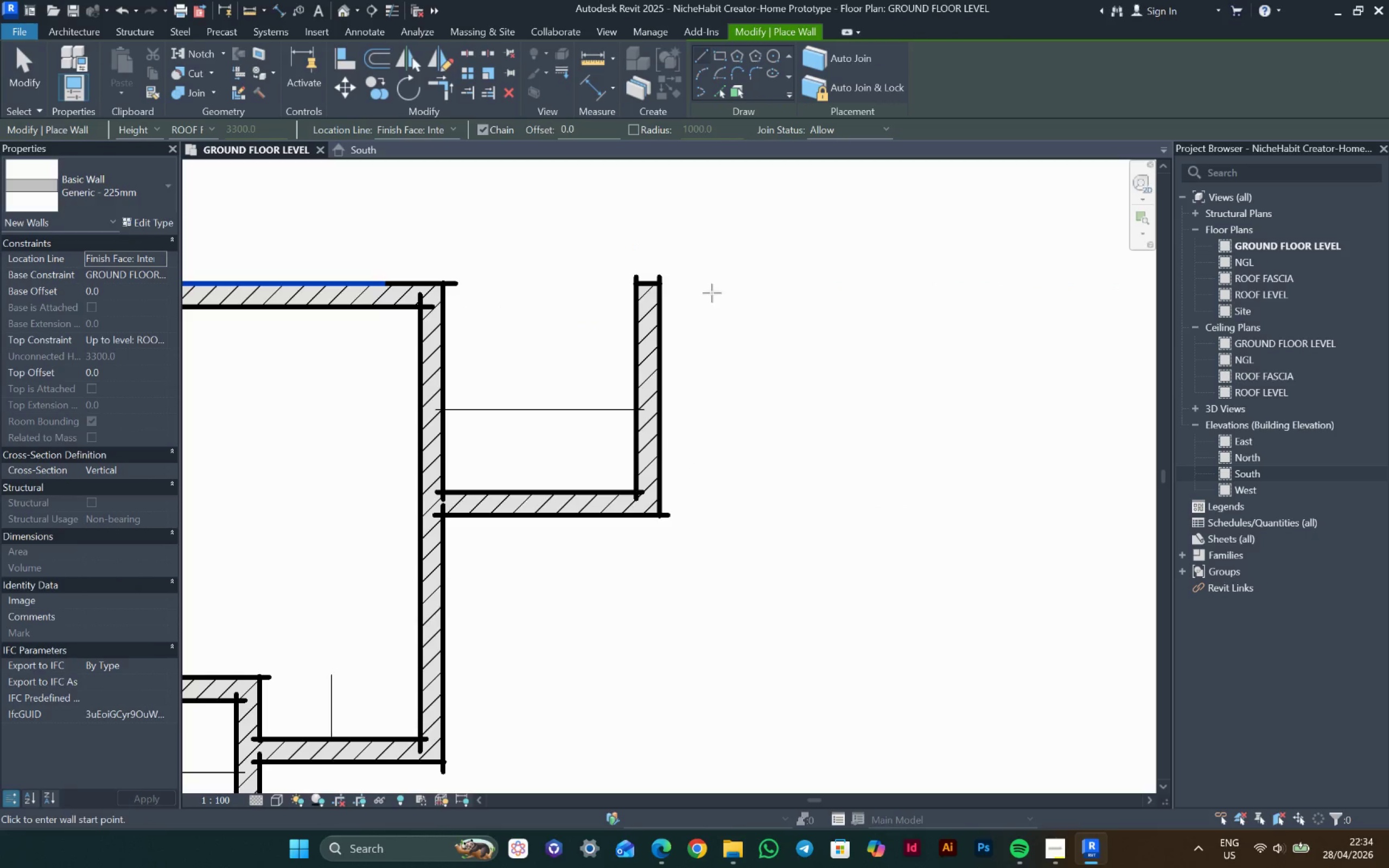 
left_click([665, 288])
 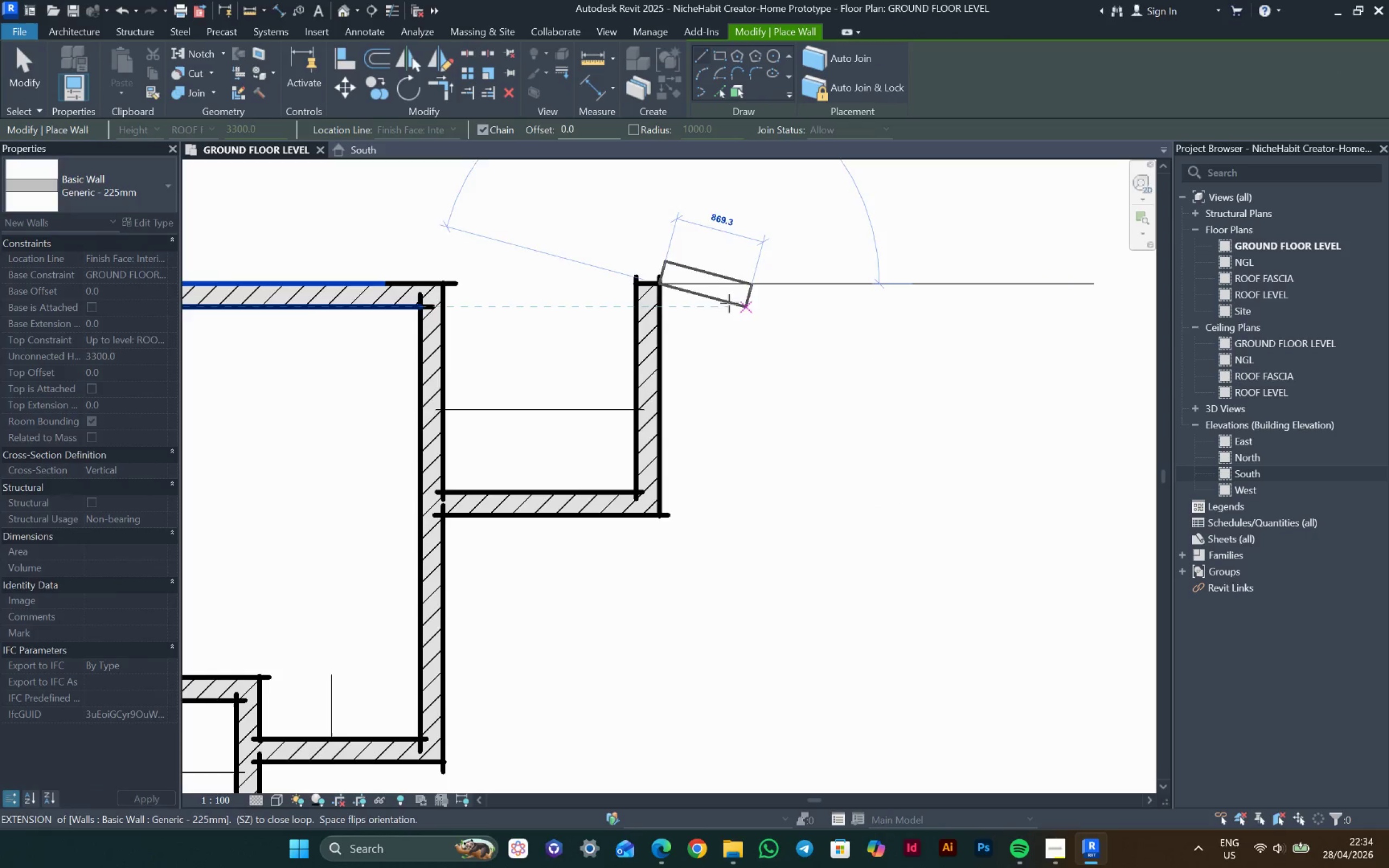 
scroll: coordinate [722, 311], scroll_direction: down, amount: 4.0
 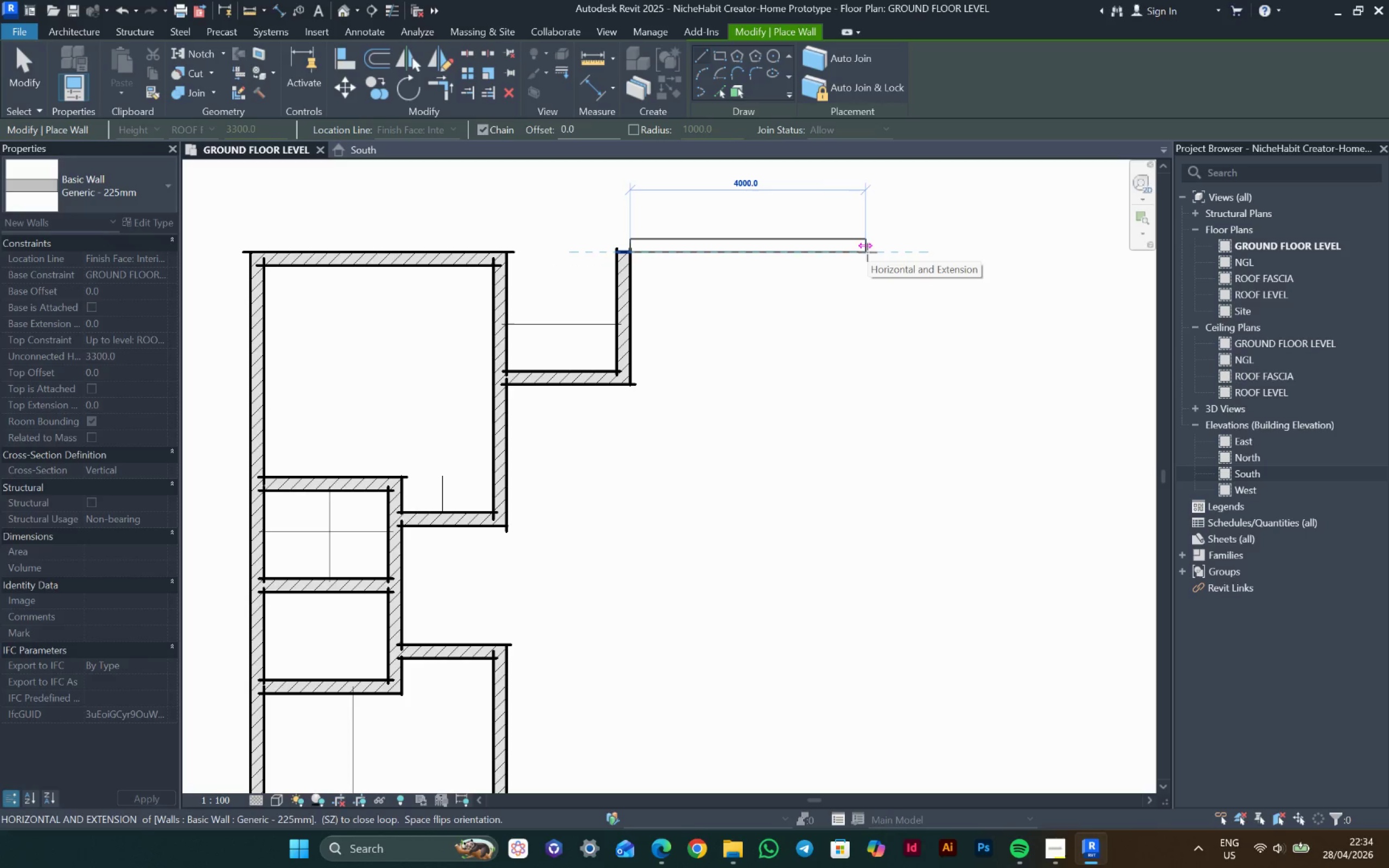 
type(2100)
 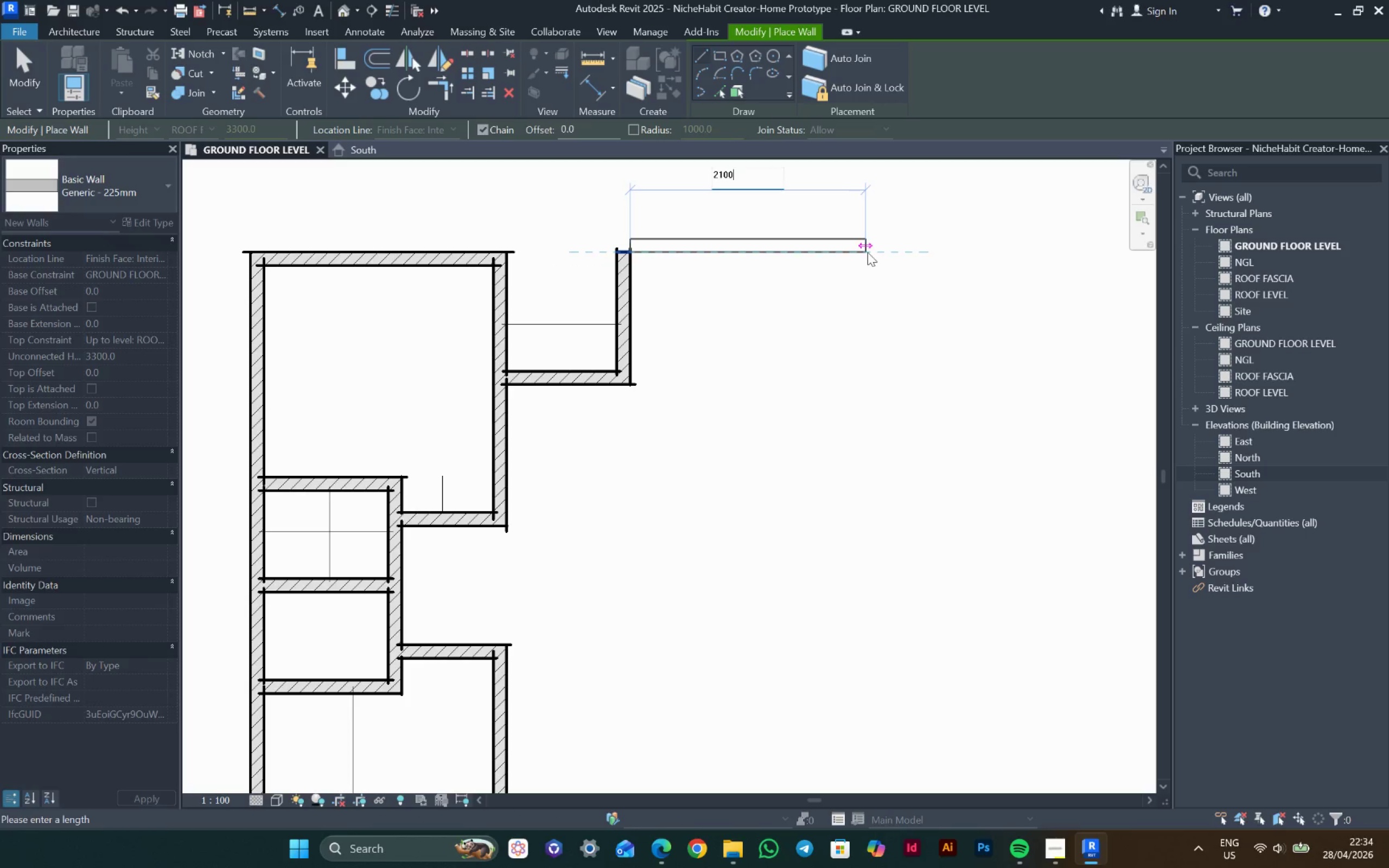 
key(Enter)
 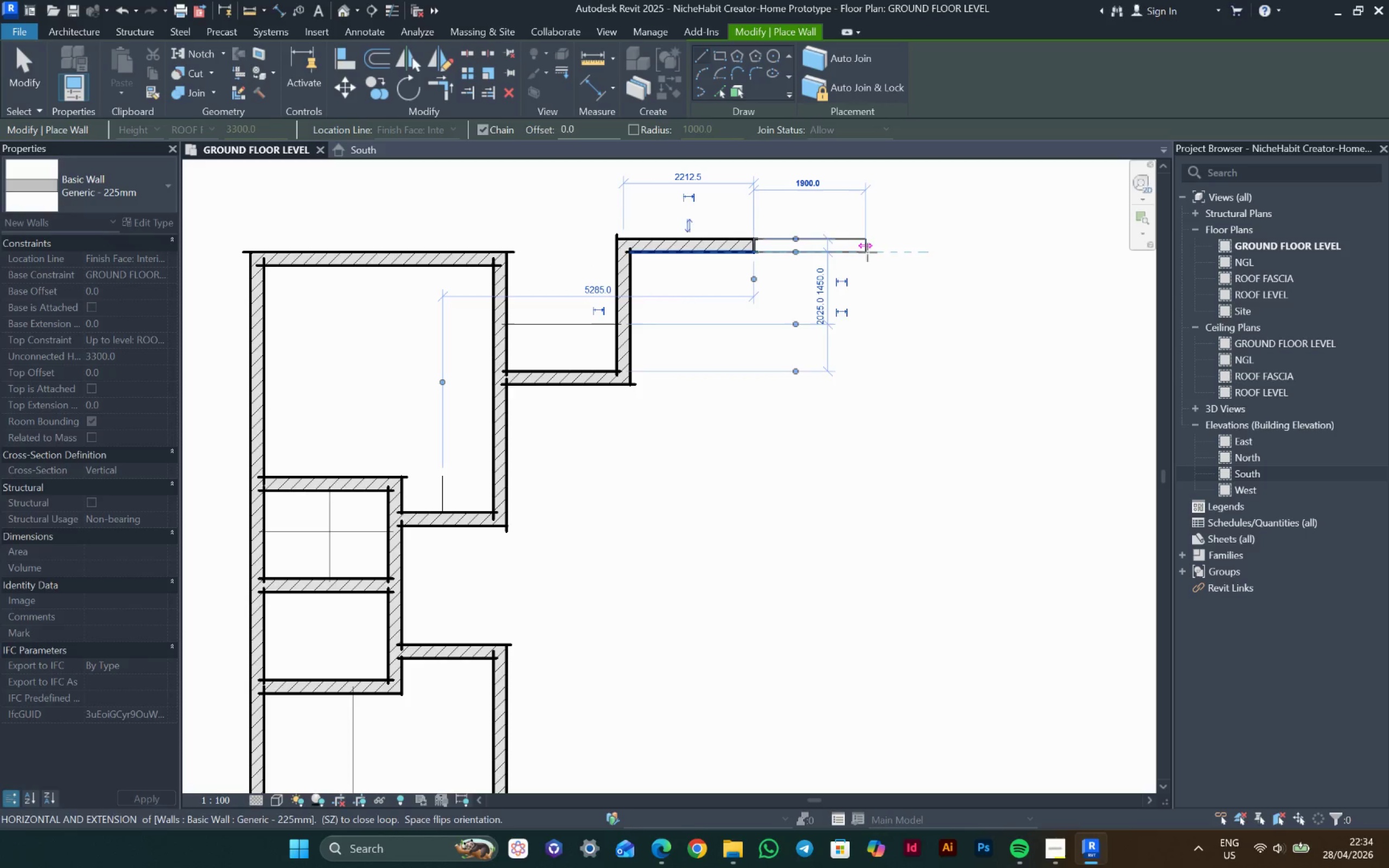 
key(Escape)
 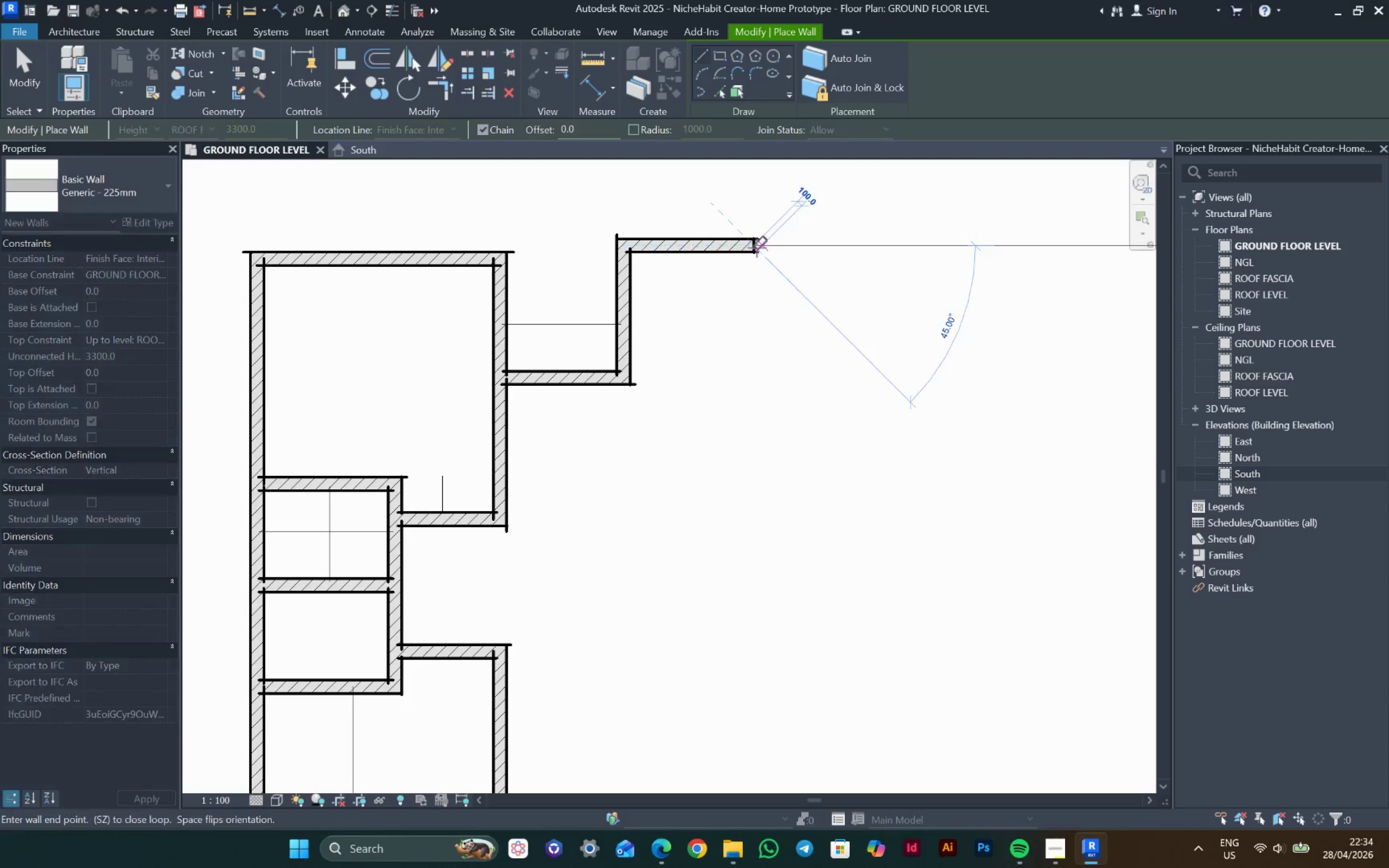 
key(Escape)
 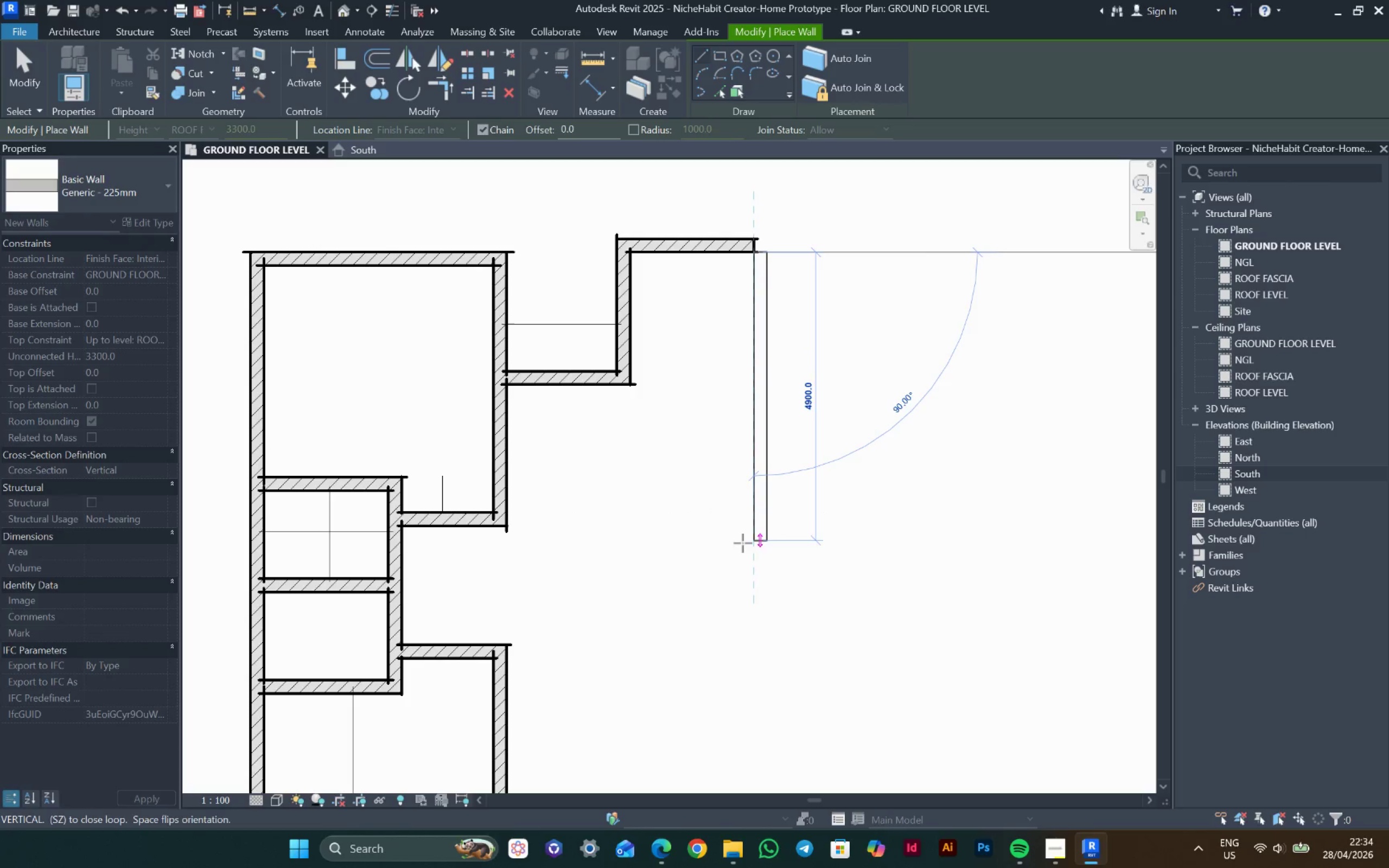 
left_click([743, 559])
 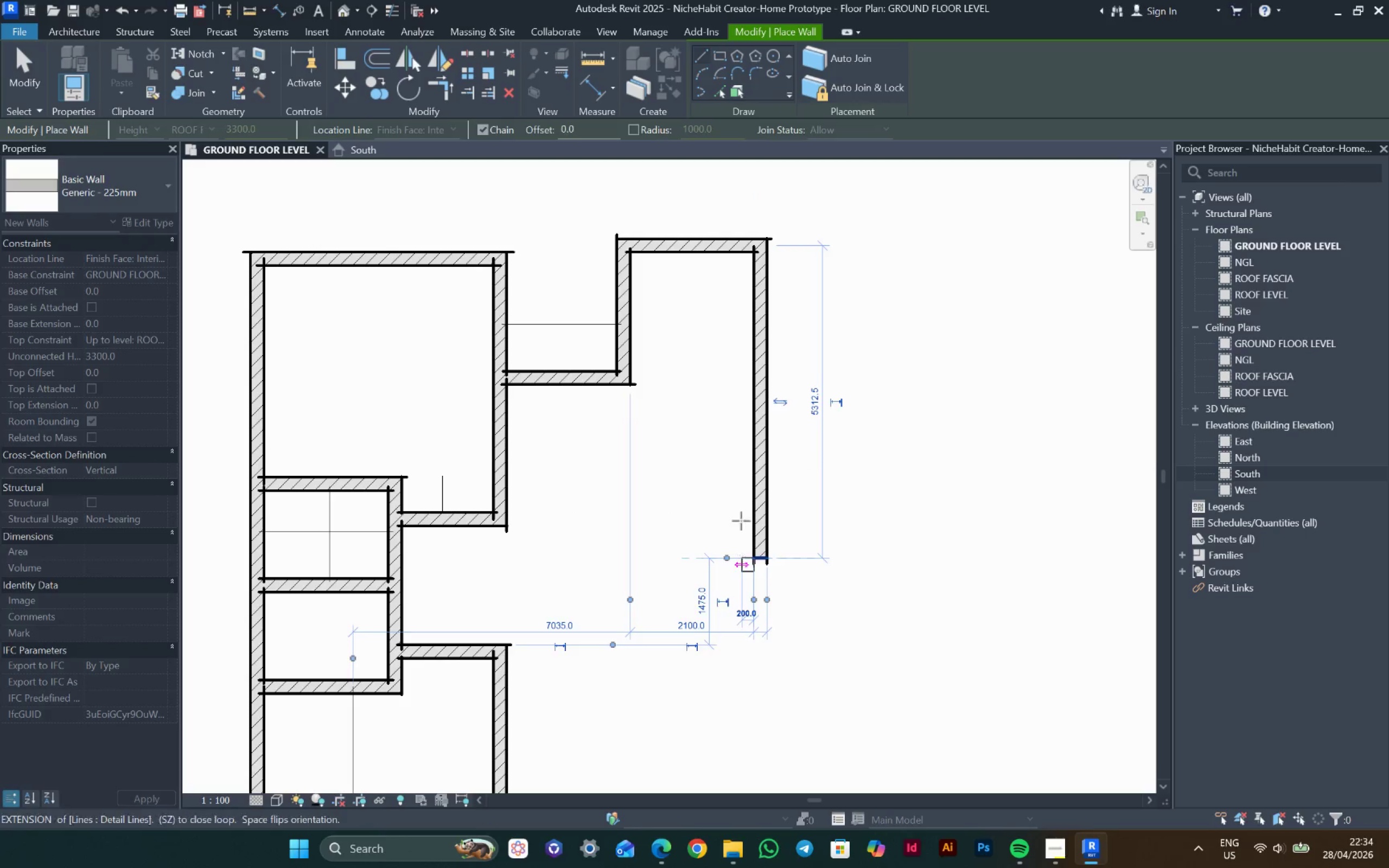 
key(Escape)
key(Escape)
key(Escape)
type(dl2100)
 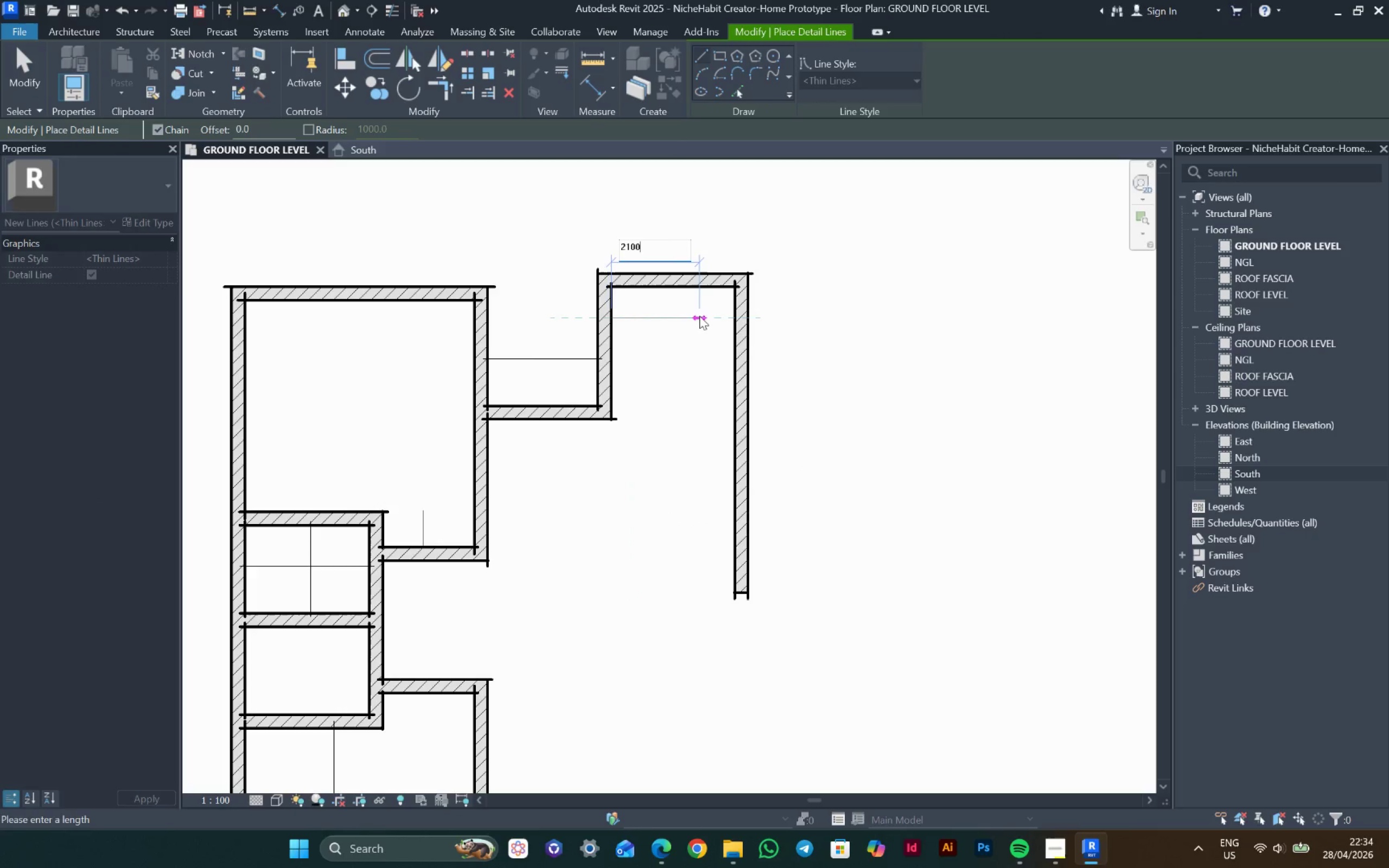 
key(Enter)
 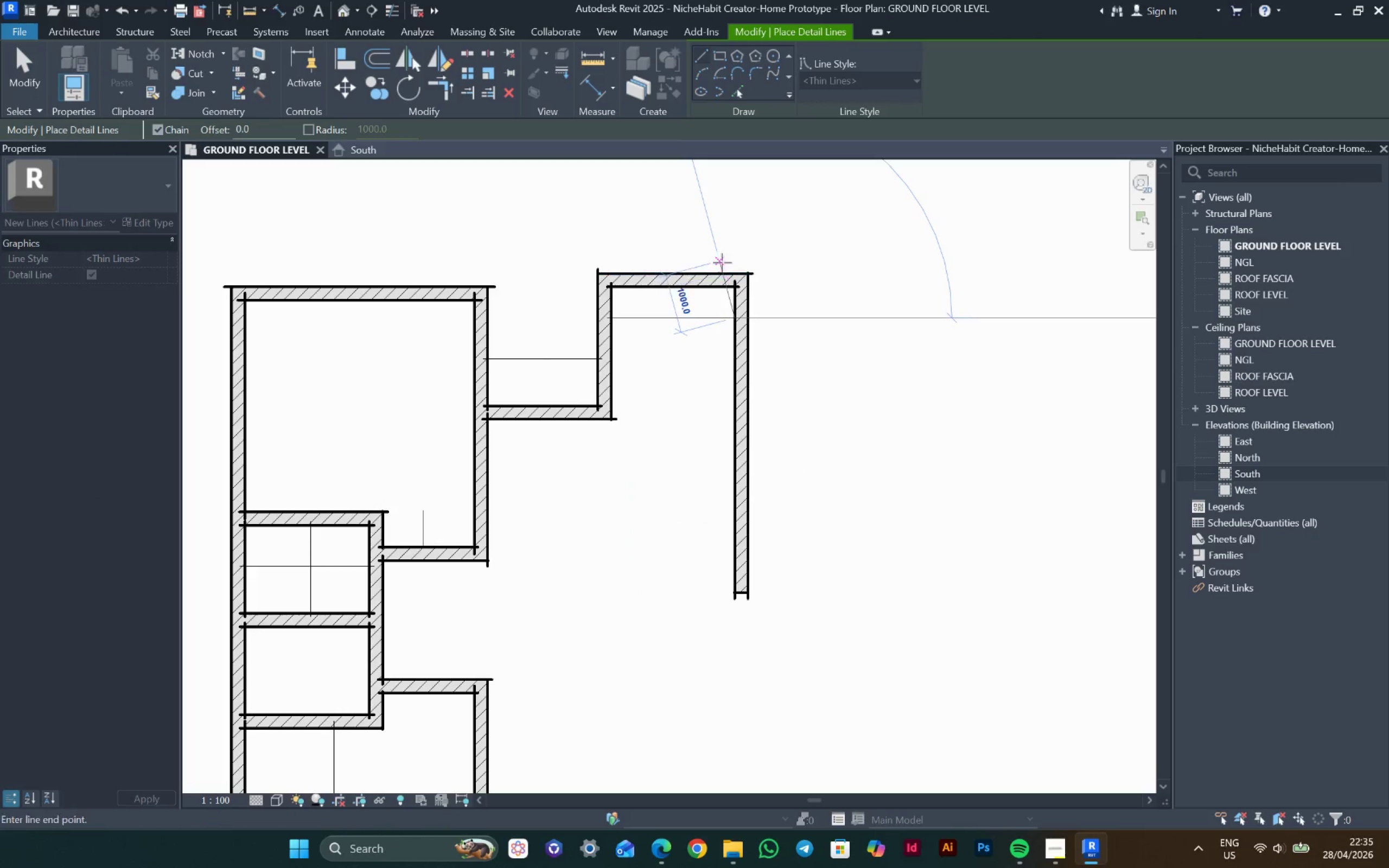 
key(Escape)
key(Escape)
type(al)
 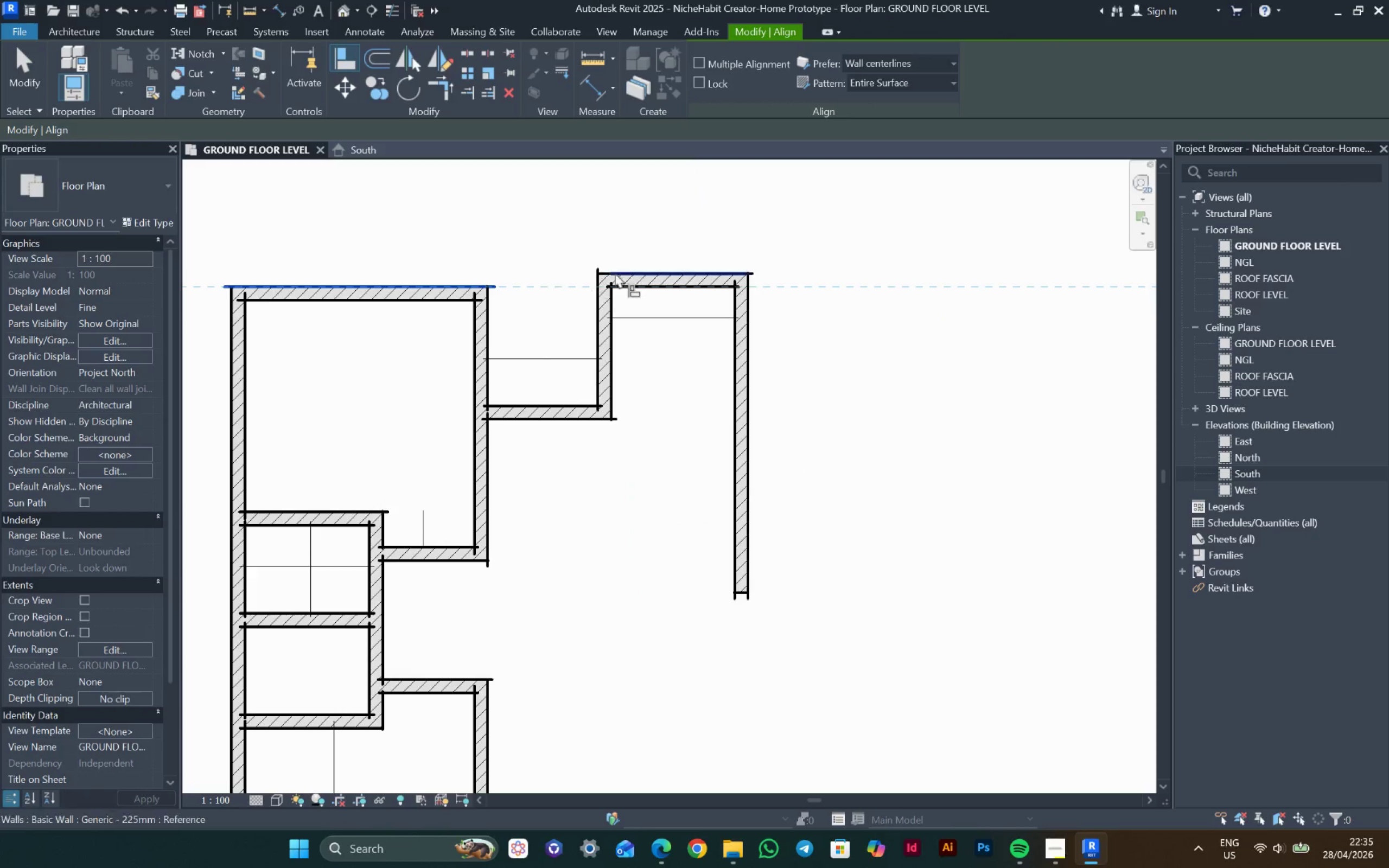 
mouse_move([659, 265])
 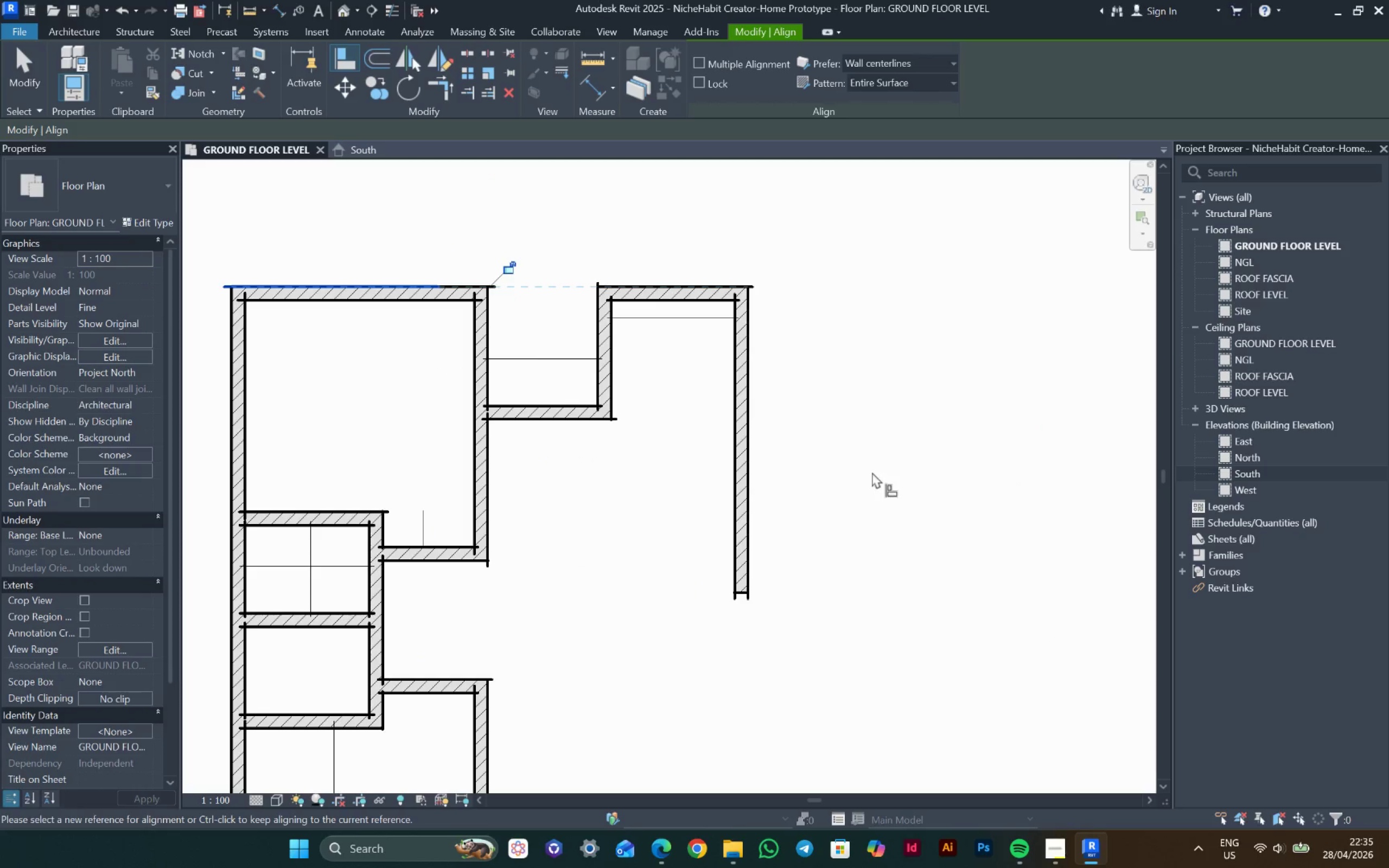 
wait(7.38)
 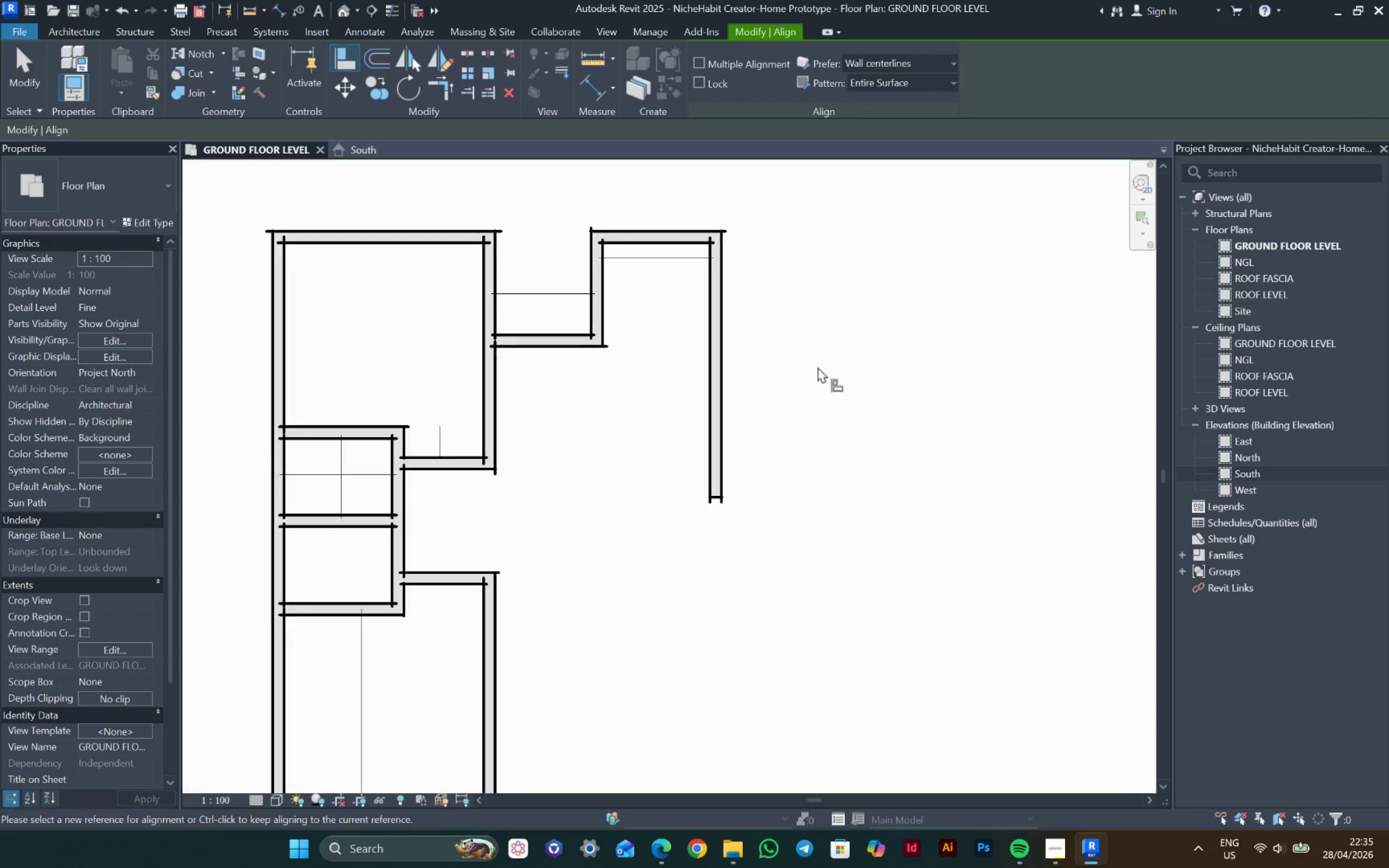 
key(Escape)
 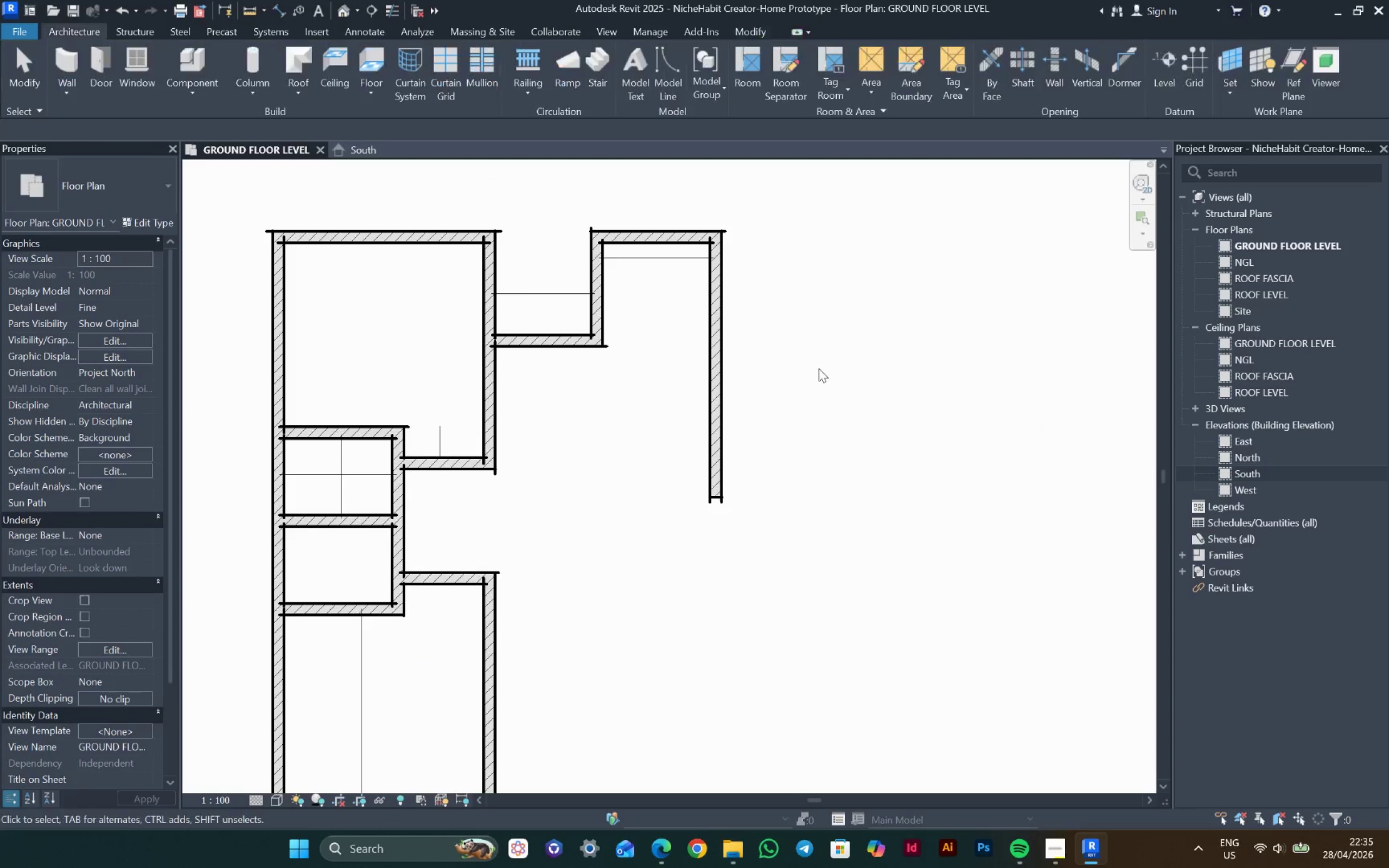 
key(Escape)
 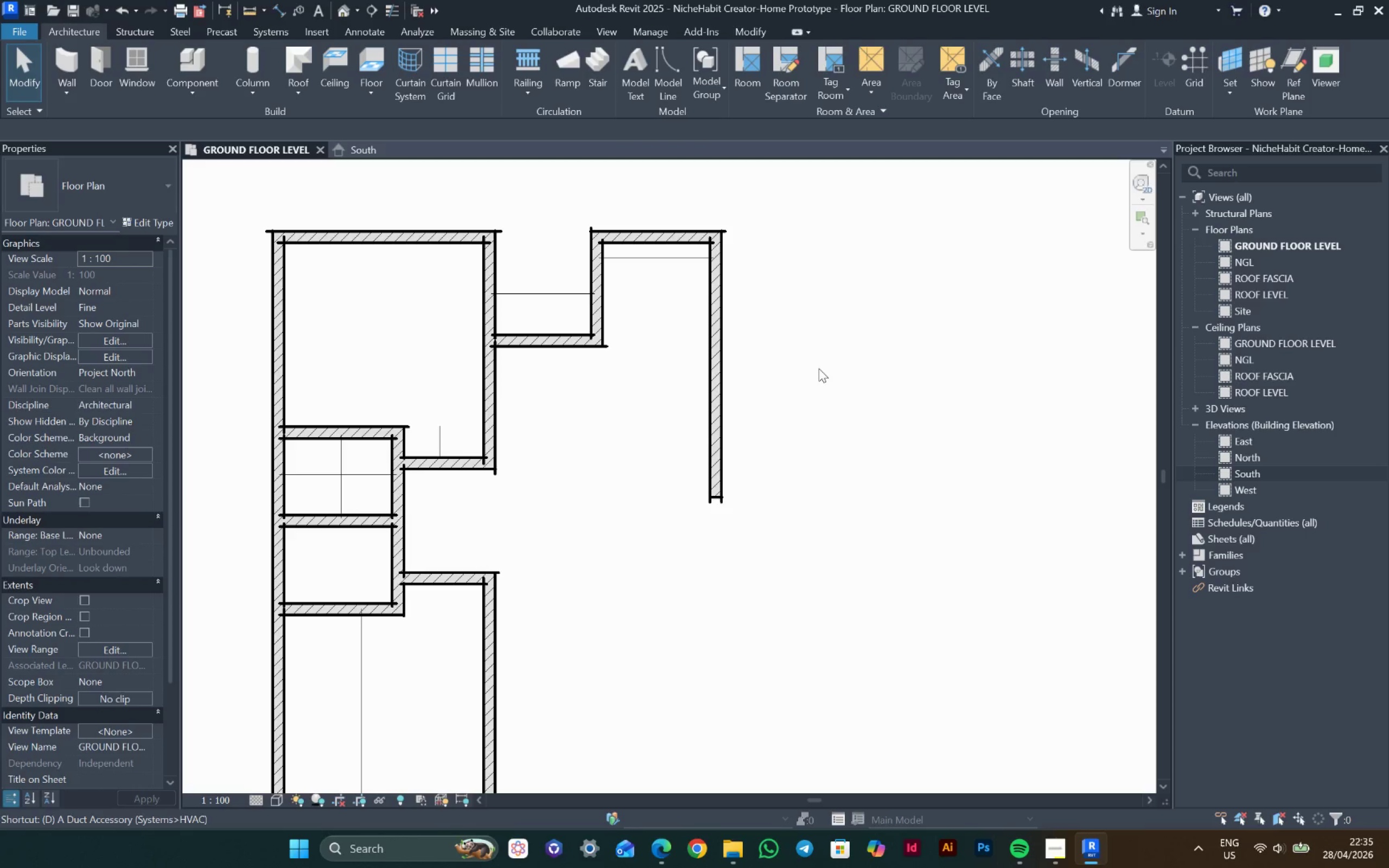 
scroll: coordinate [817, 367], scroll_direction: down, amount: 1.0
 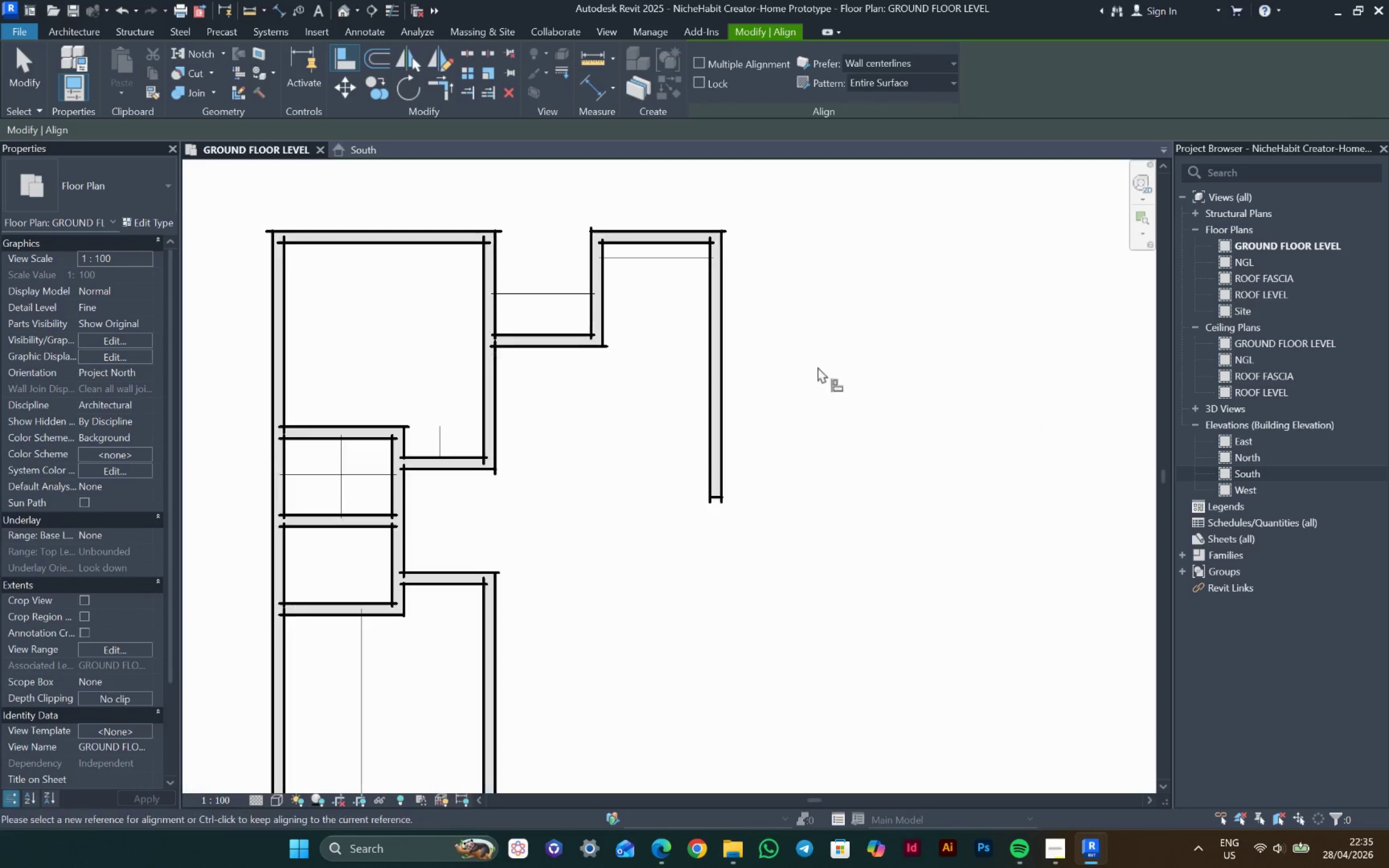 
type(dl)
 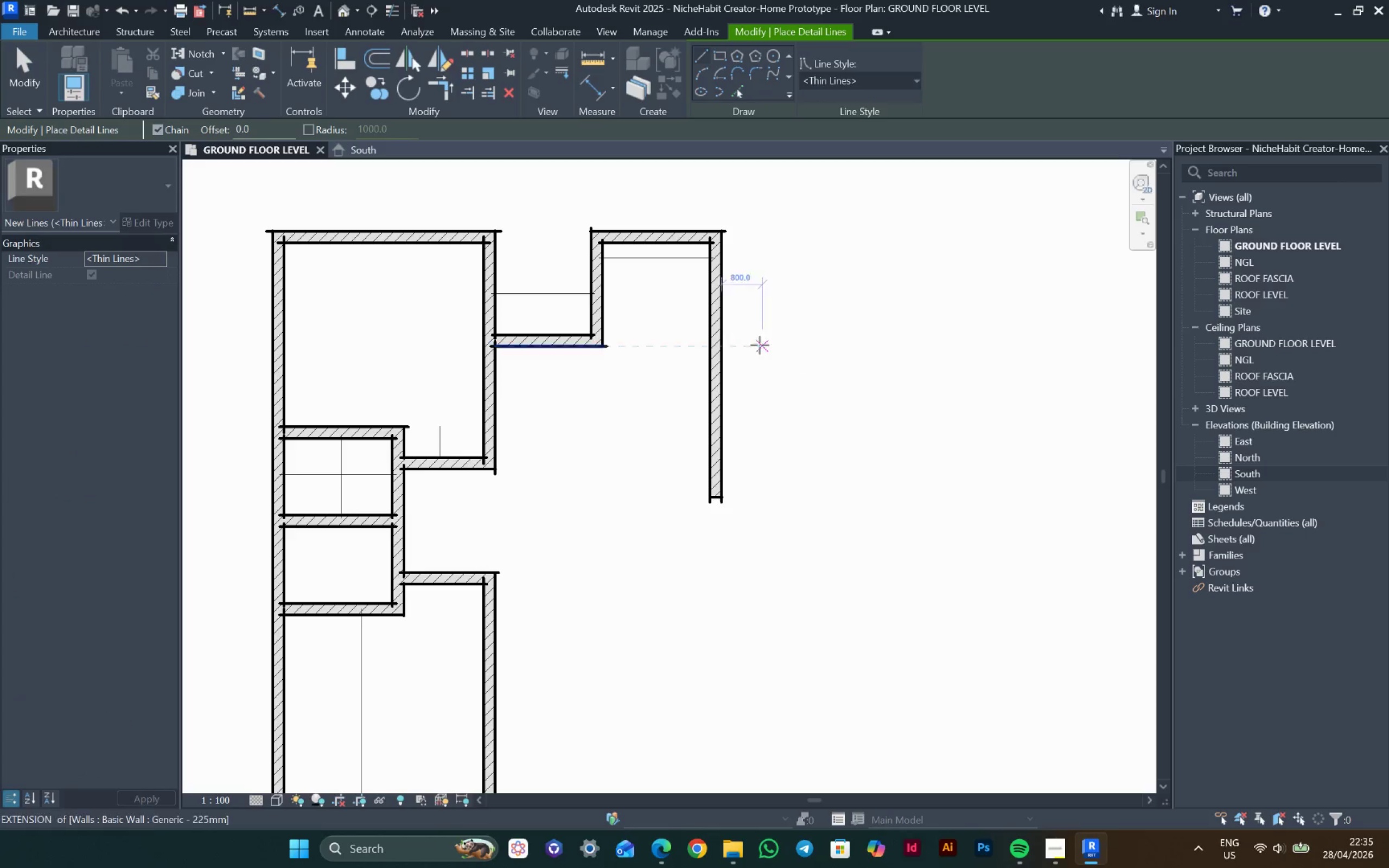 
scroll: coordinate [757, 339], scroll_direction: up, amount: 1.0
 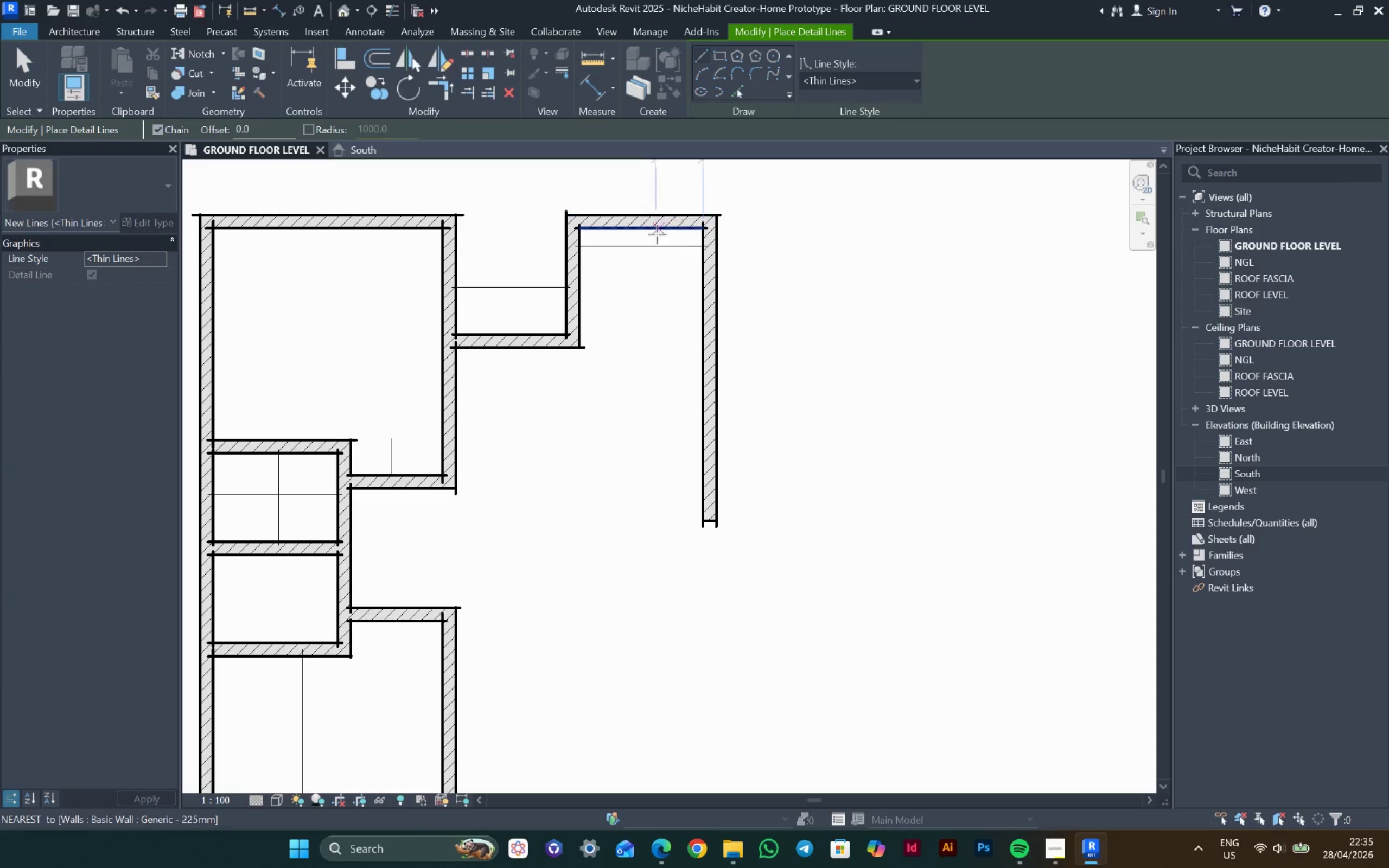 
left_click([647, 234])
 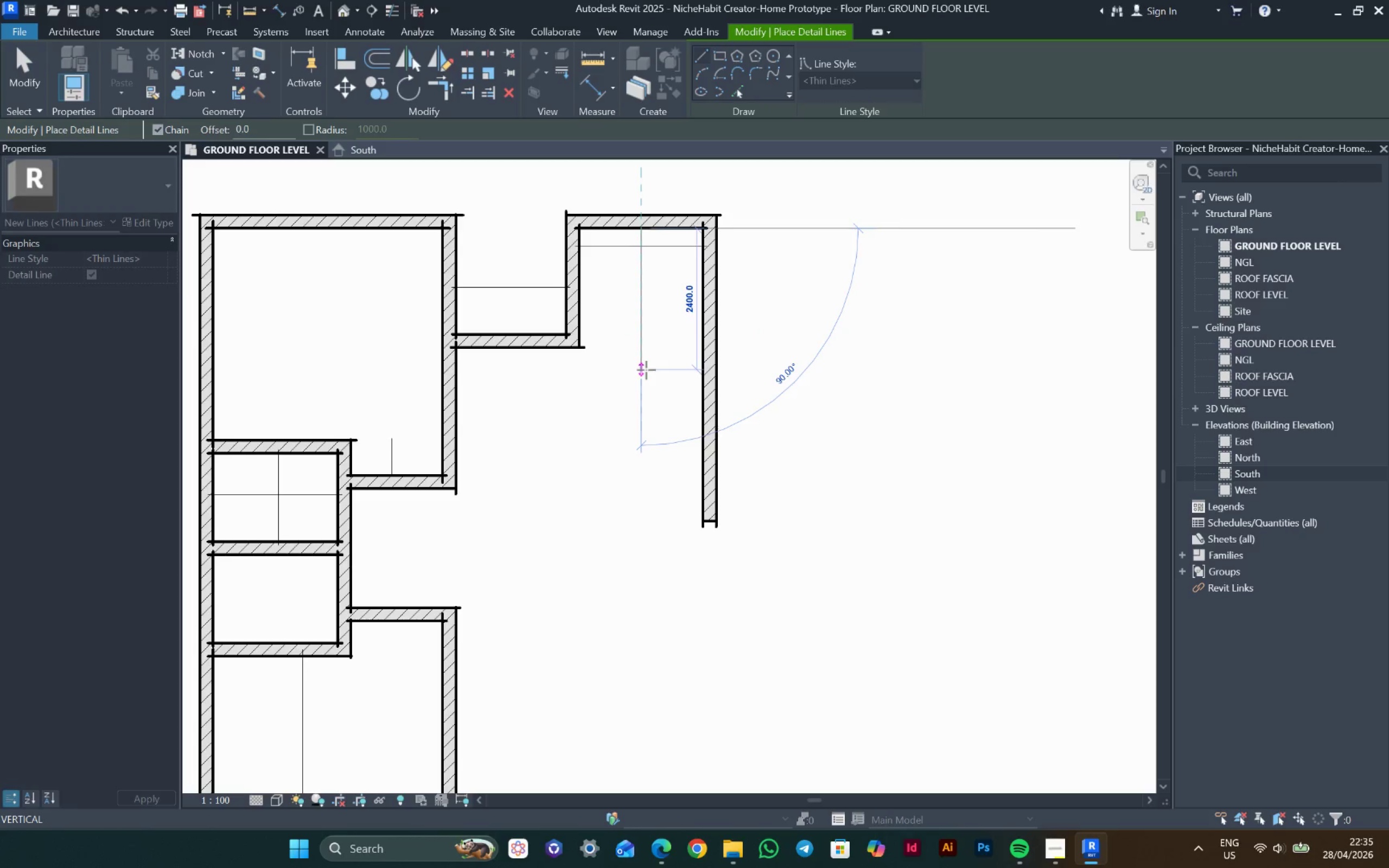 
type(4200)
 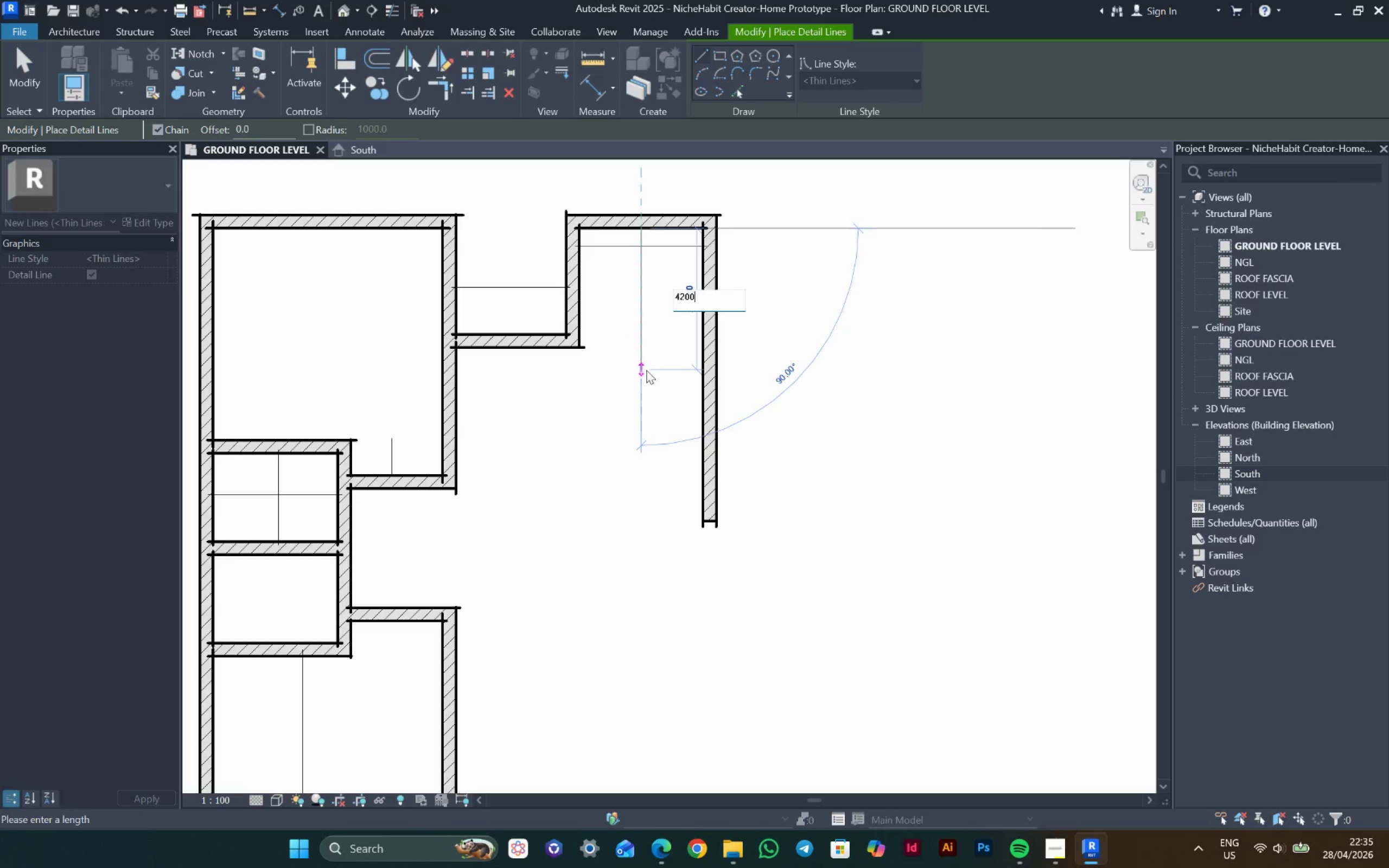 
key(Enter)
 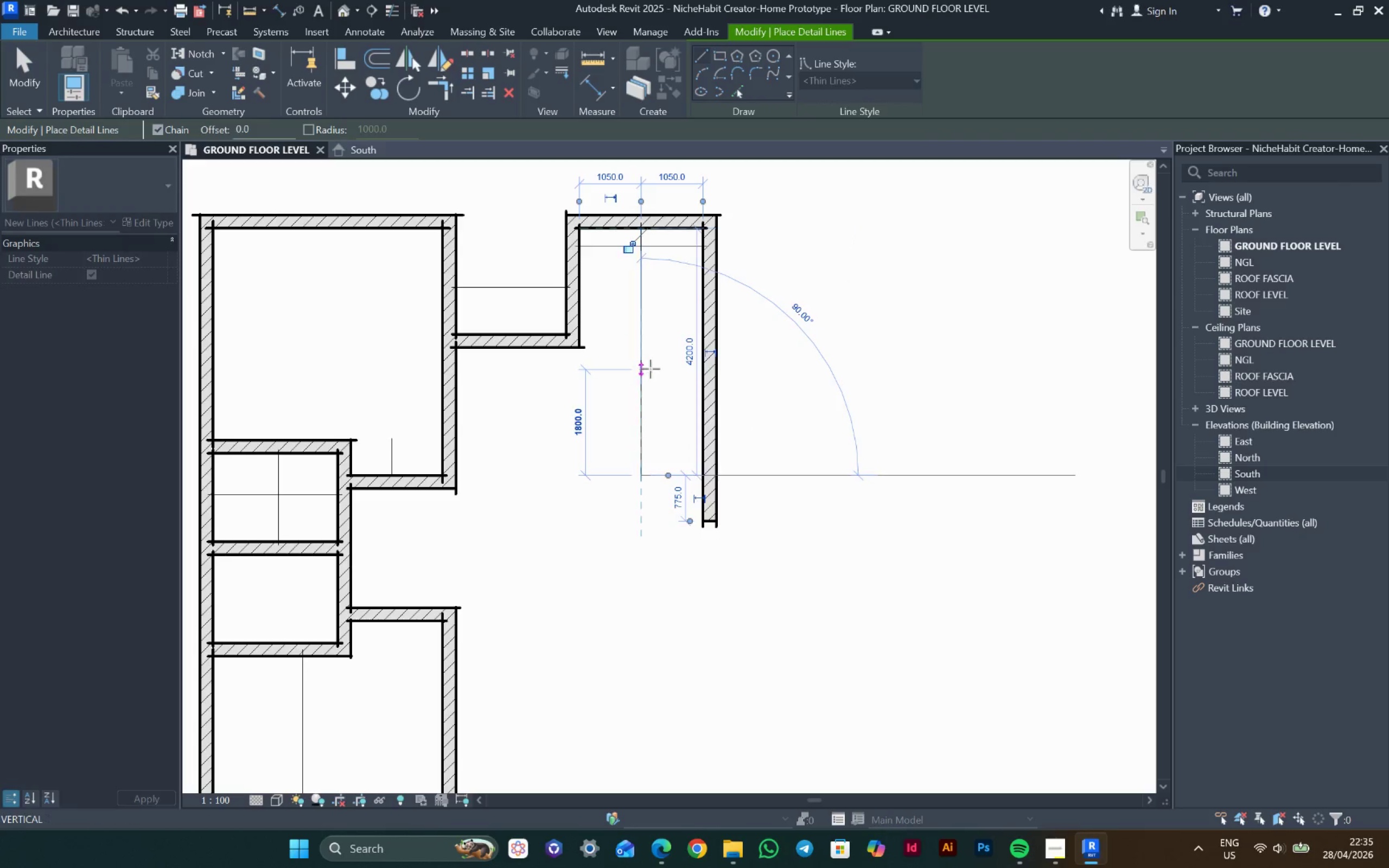 
key(Escape)
key(Escape)
key(Escape)
type(wa)
 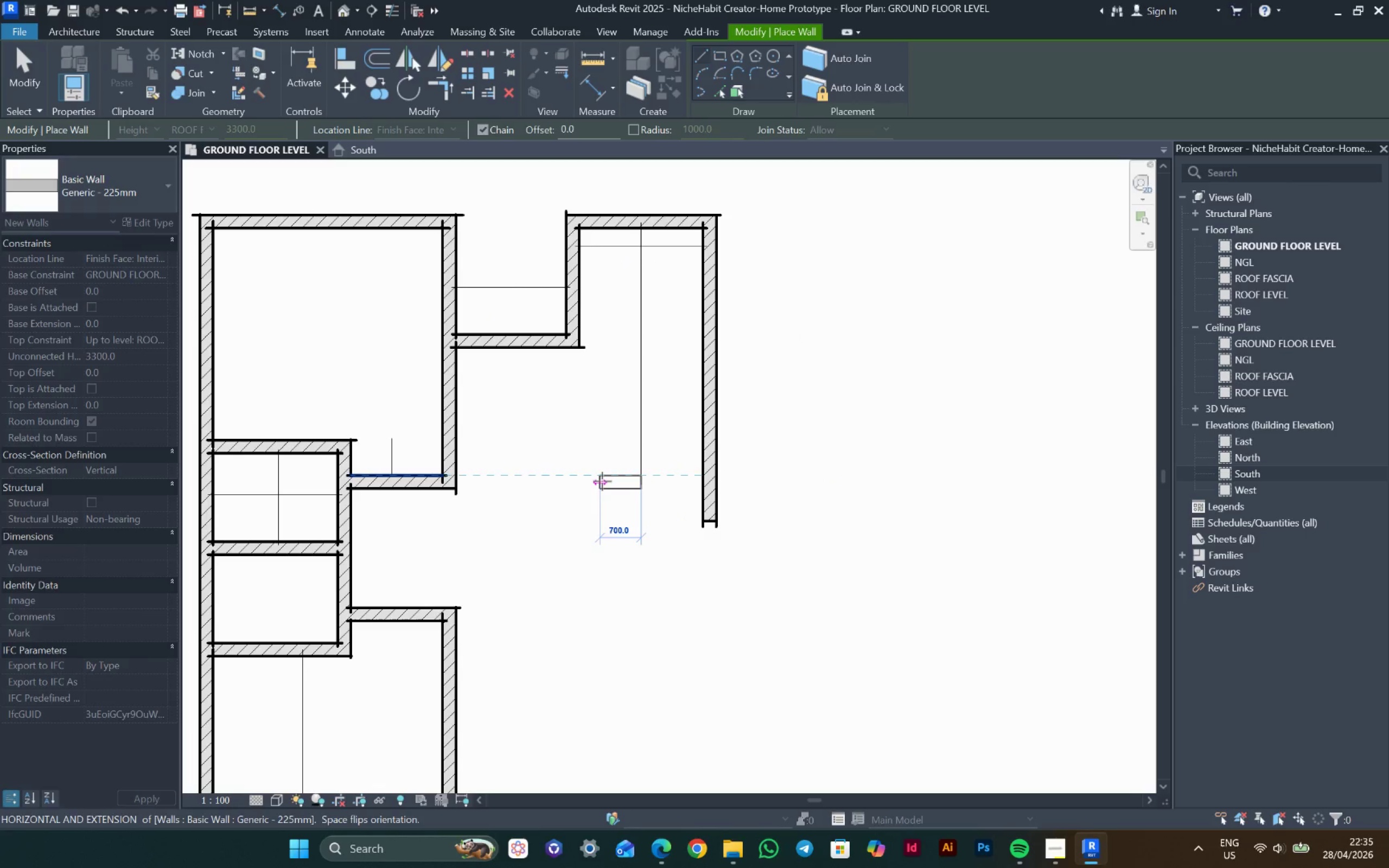 
key(Escape)
key(Escape)
key(Escape)
key(Escape)
key(Escape)
type(tr)
 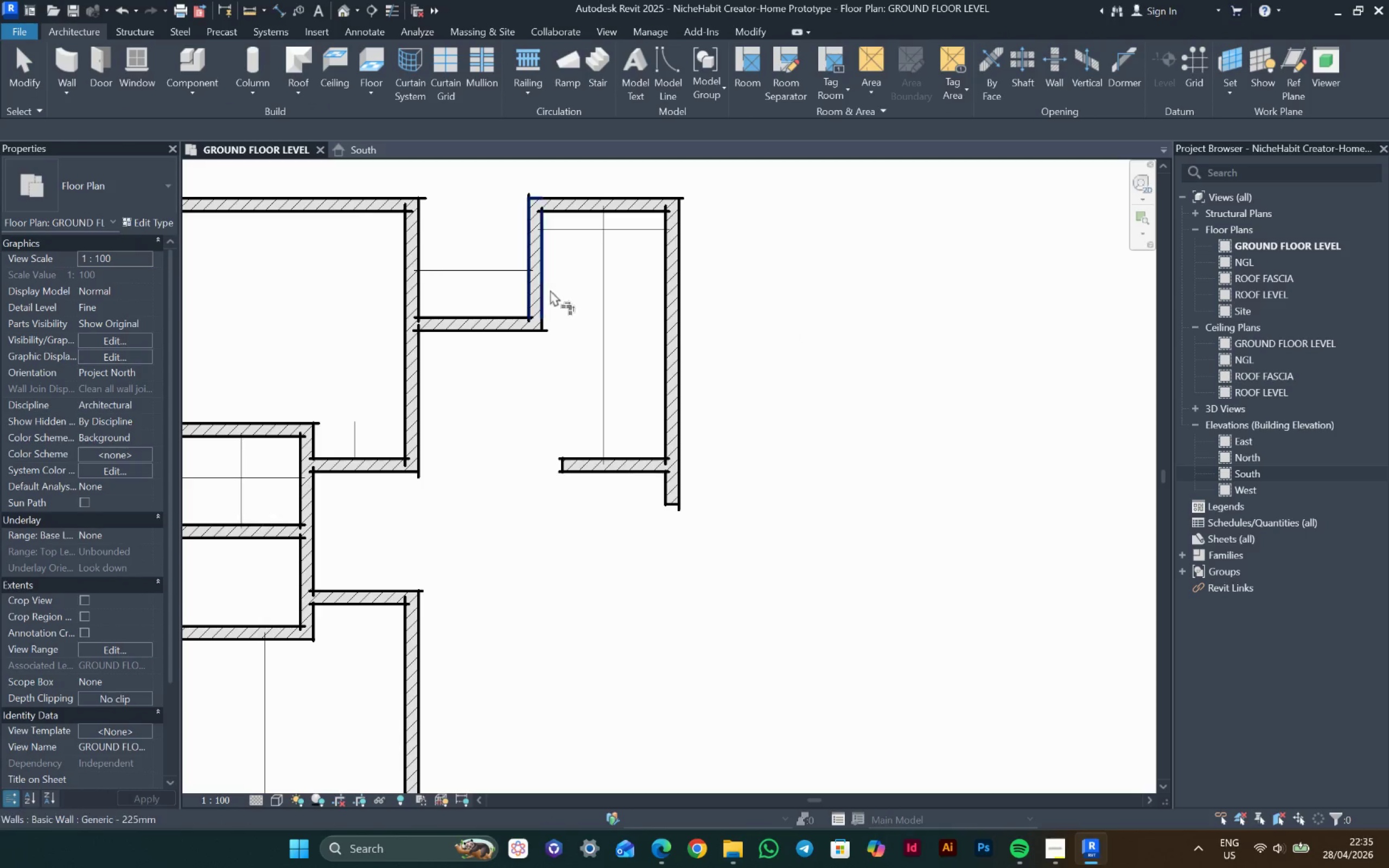 
left_click_drag(start_coordinate=[647, 480], to_coordinate=[699, 477])
 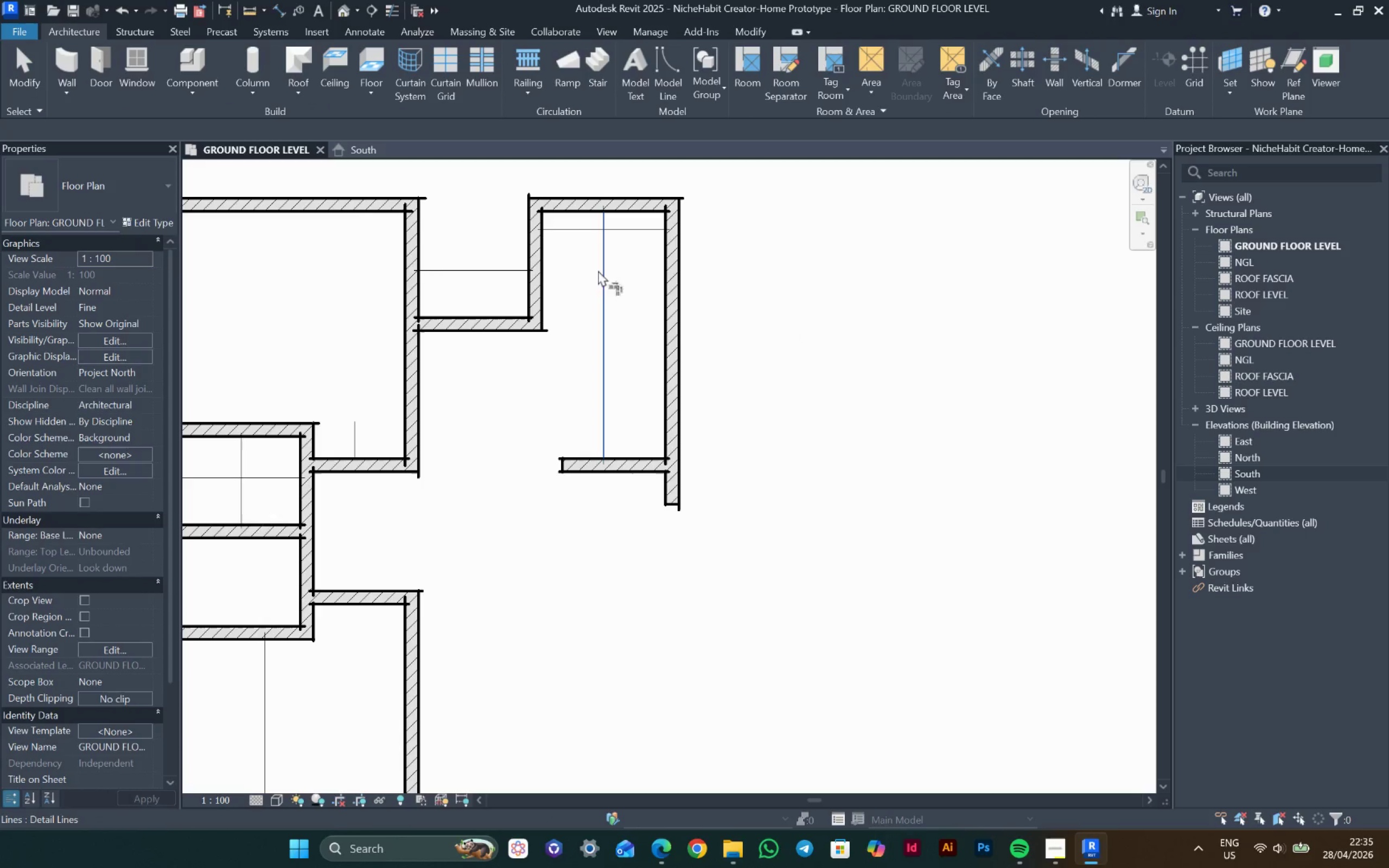 
left_click_drag(start_coordinate=[543, 290], to_coordinate=[550, 308])
 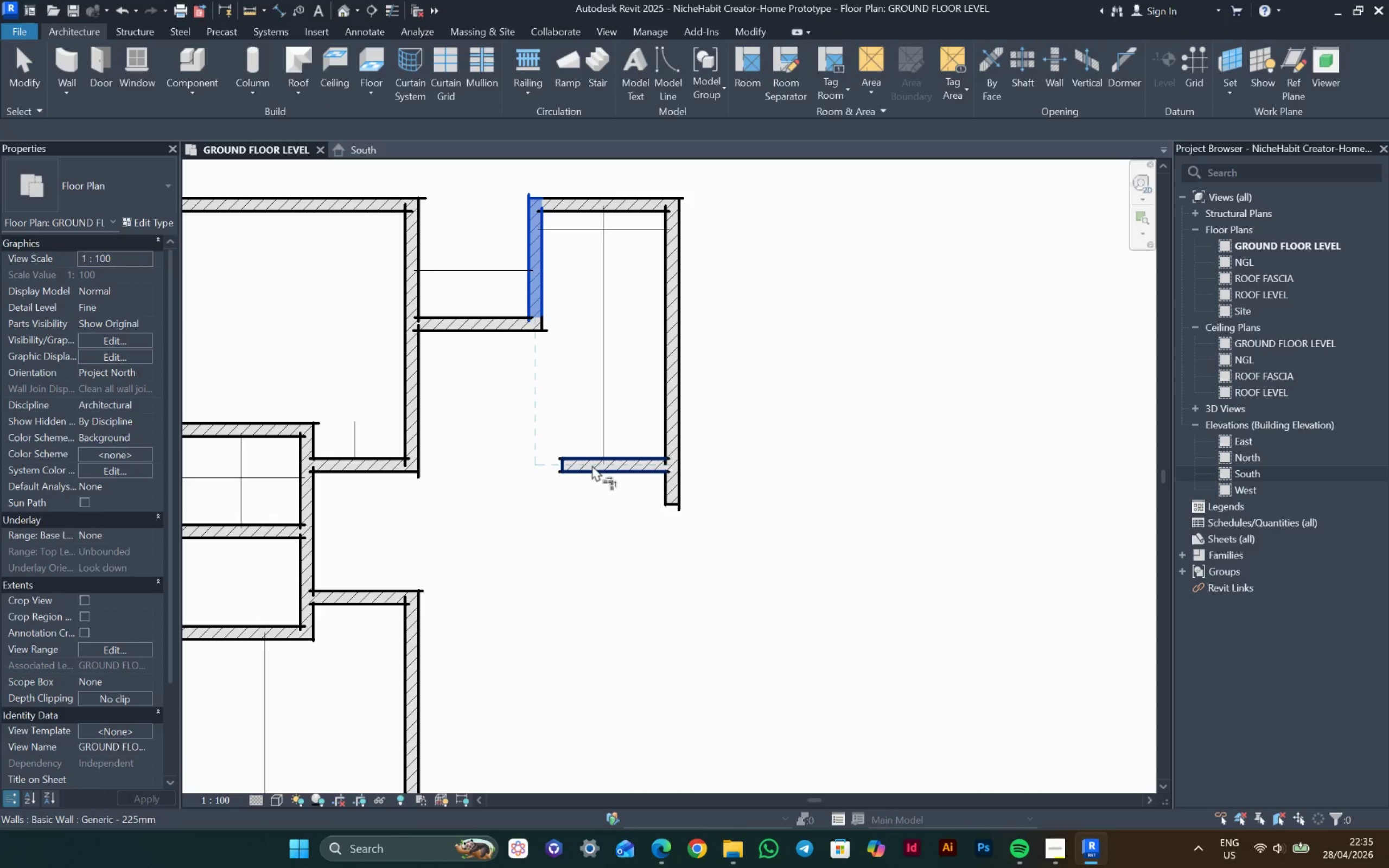 
left_click([592, 465])
 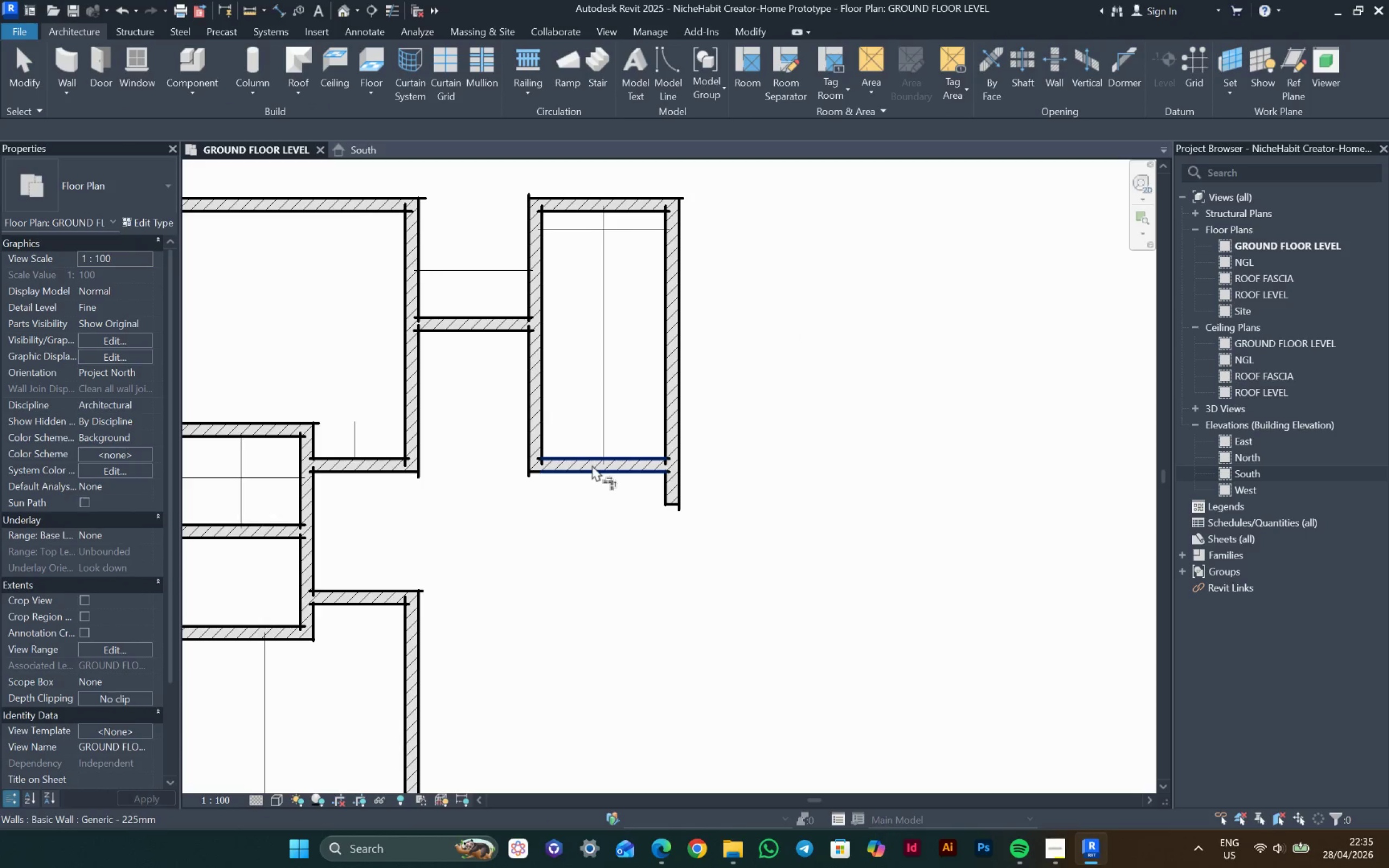 
key(Escape)
 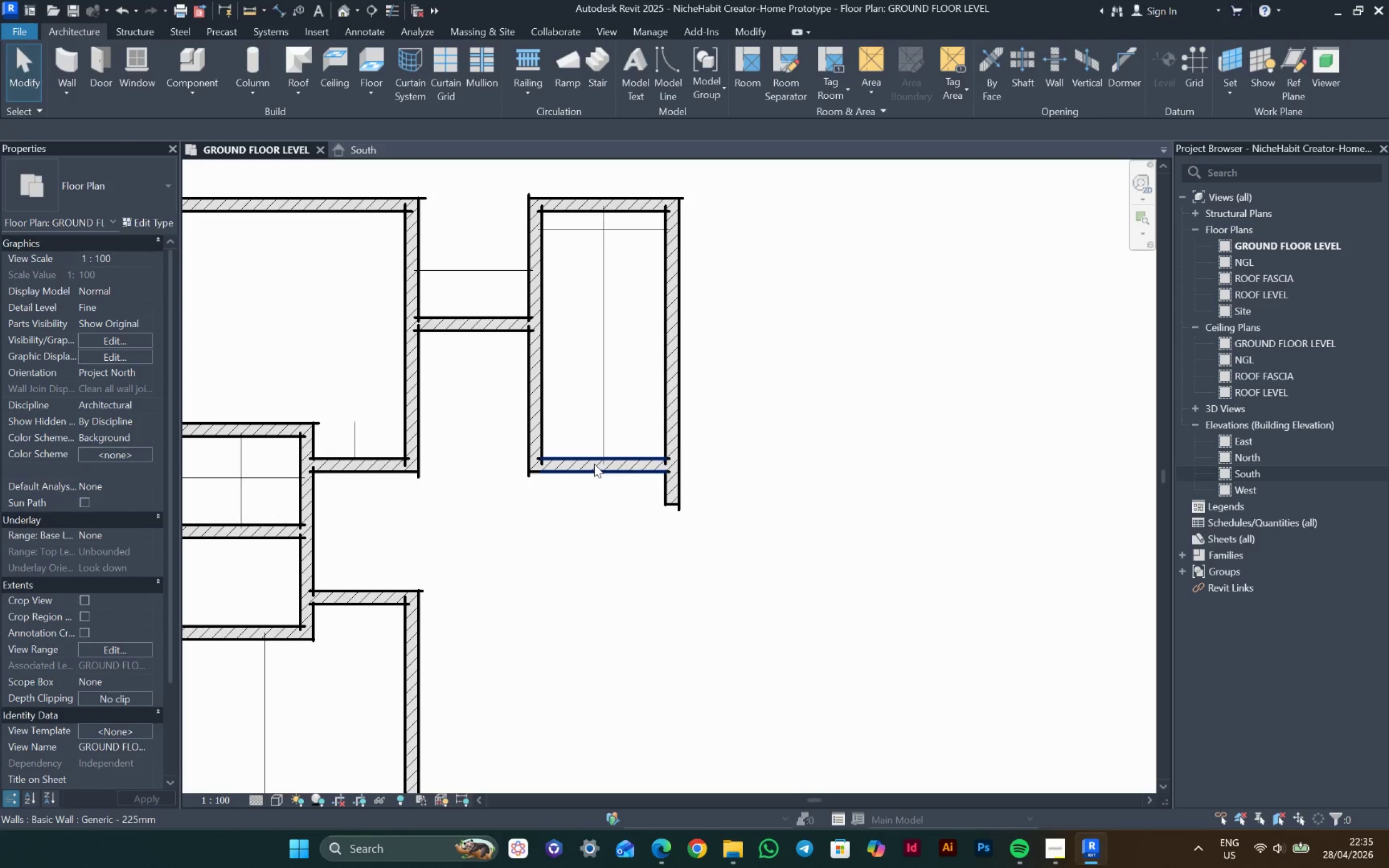 
key(Escape)
 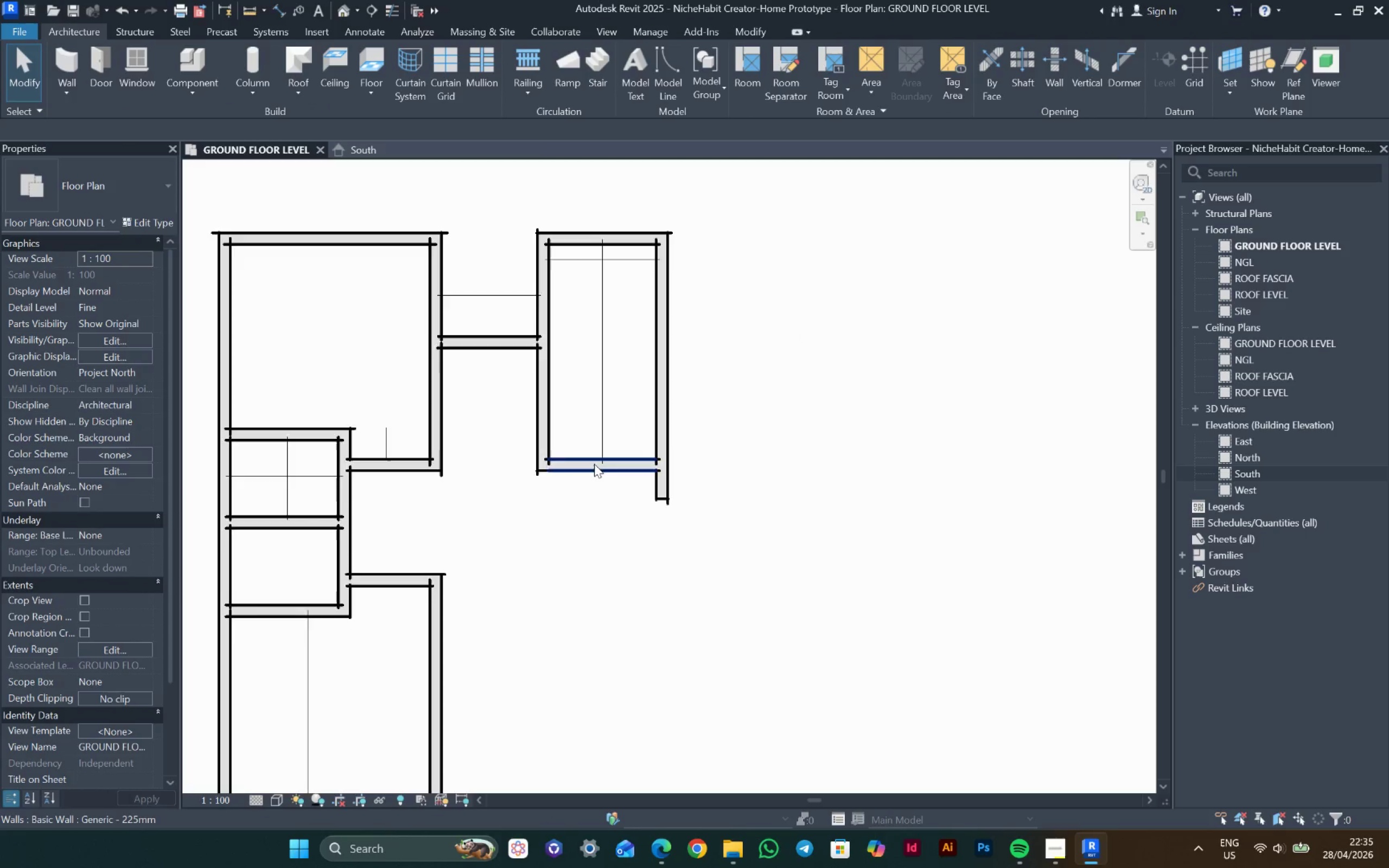 
key(Escape)
 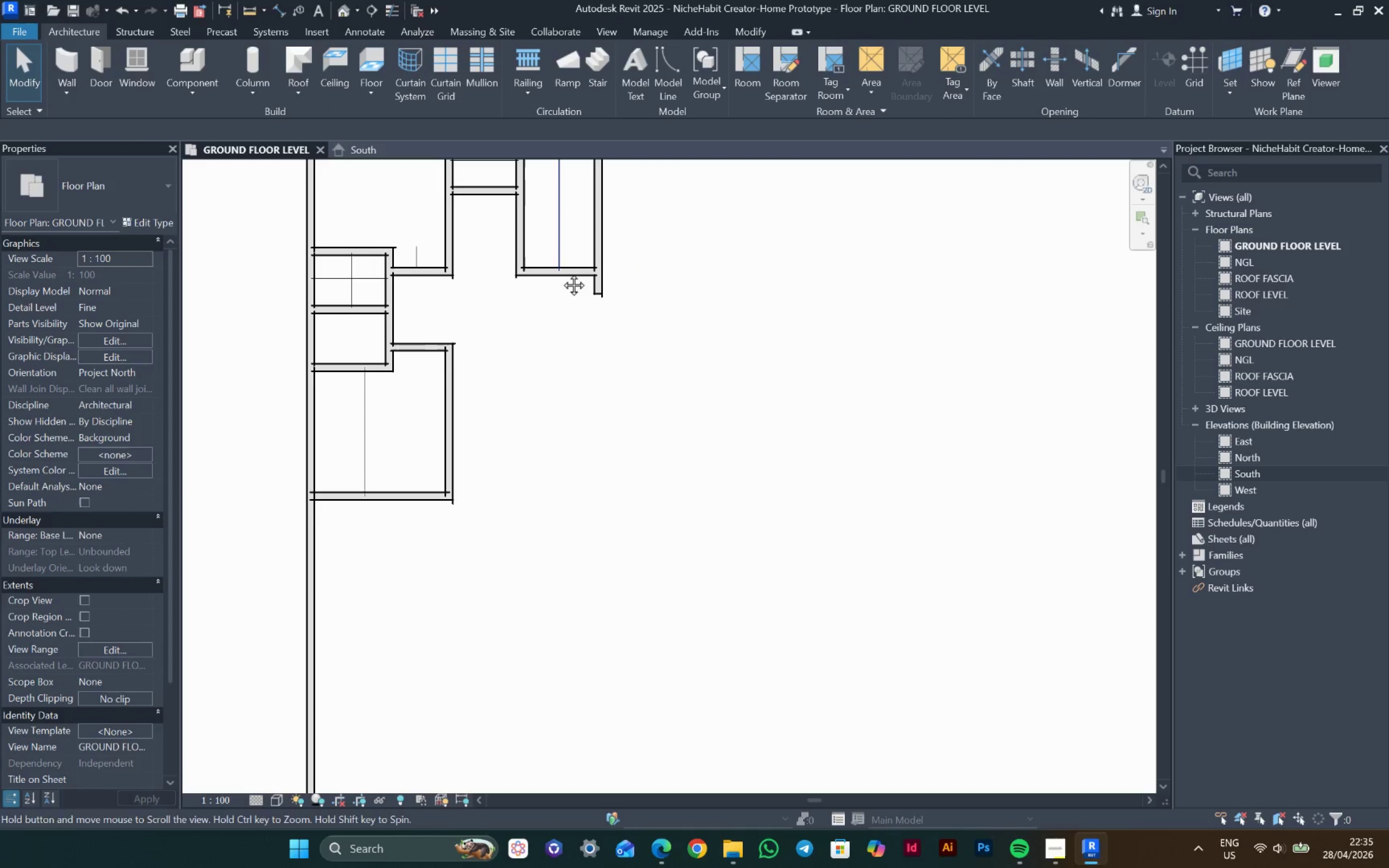 
scroll: coordinate [594, 464], scroll_direction: down, amount: 4.0
 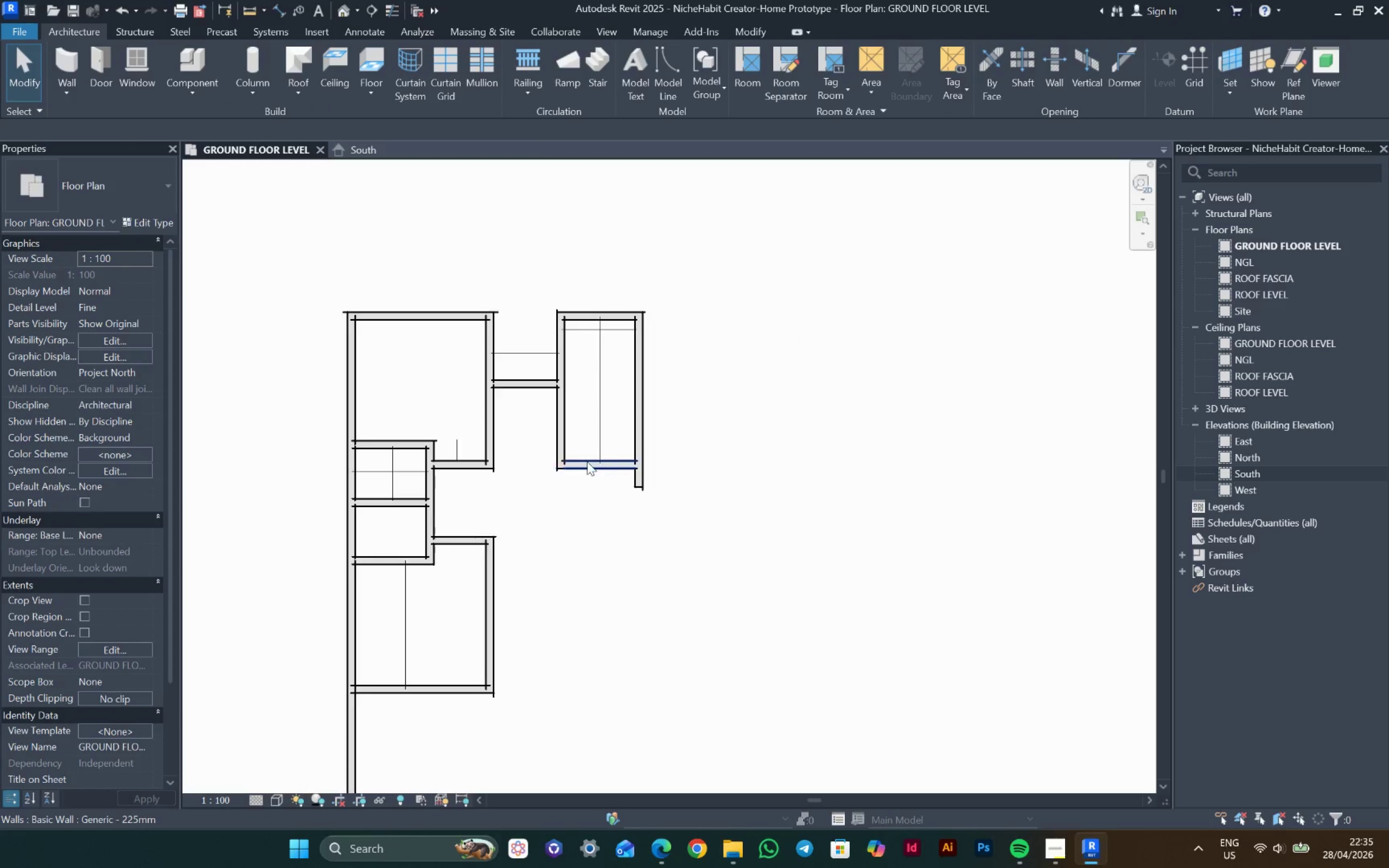 
type(dl)
 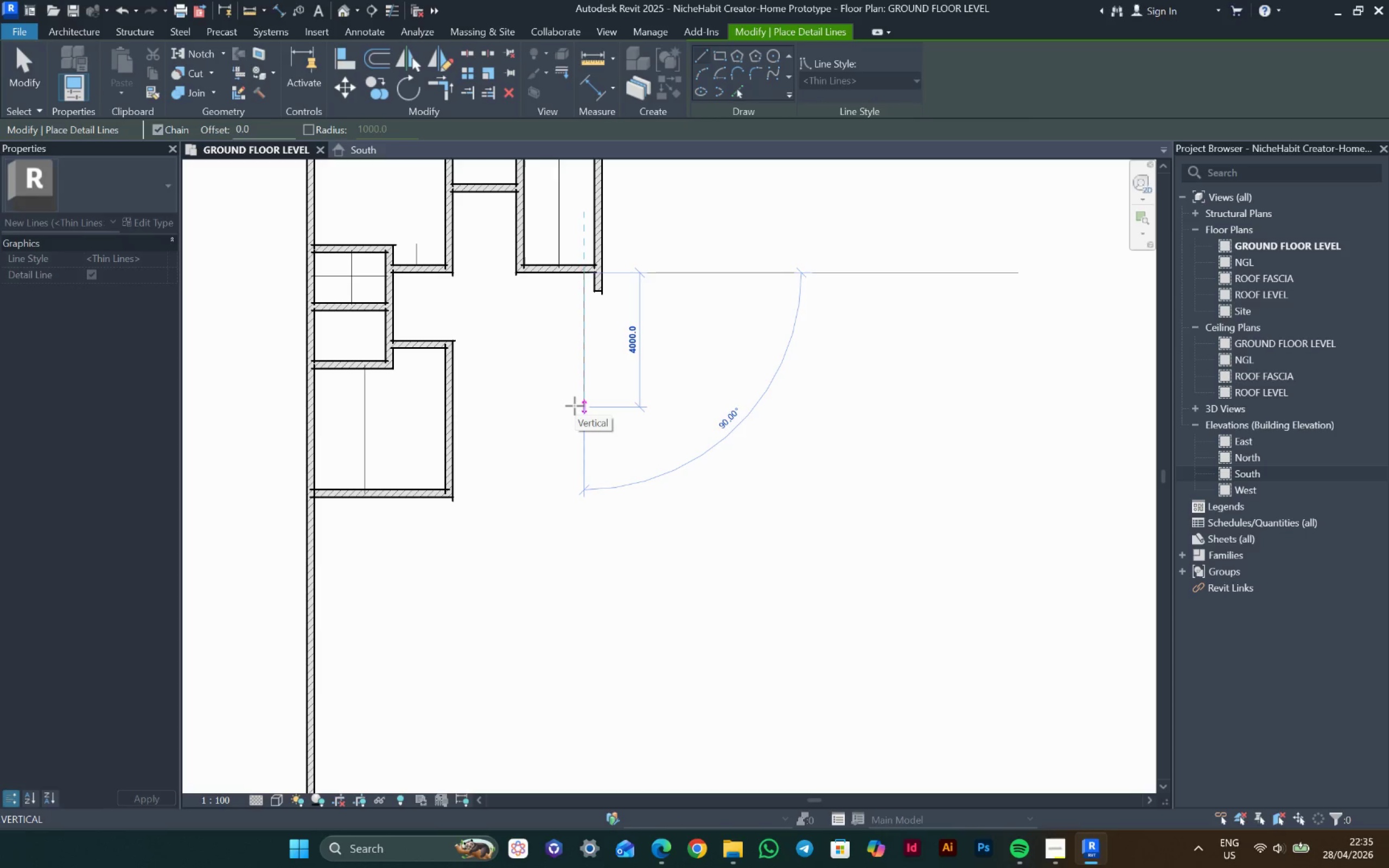 
wait(6.69)
 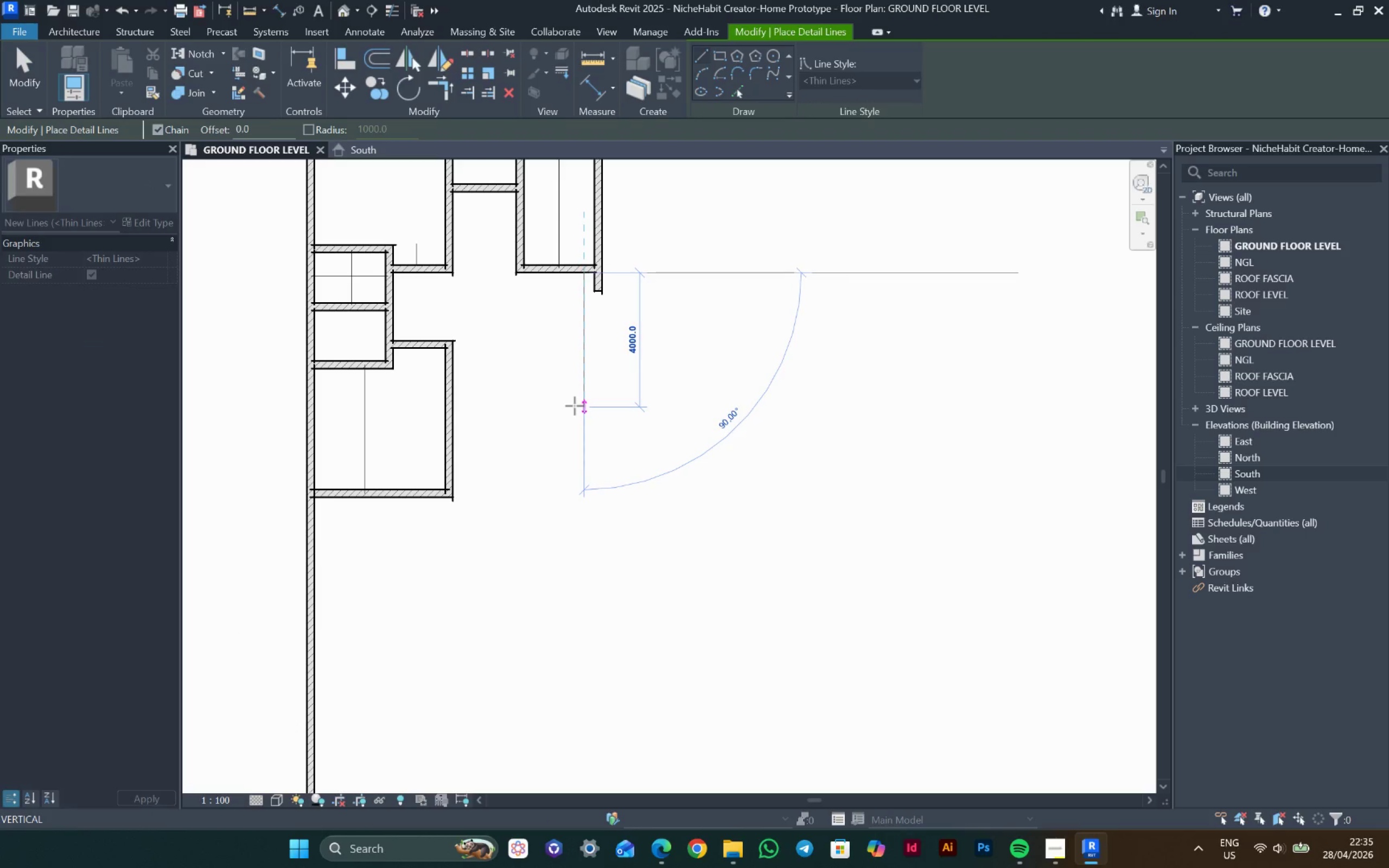 
type(5700)
 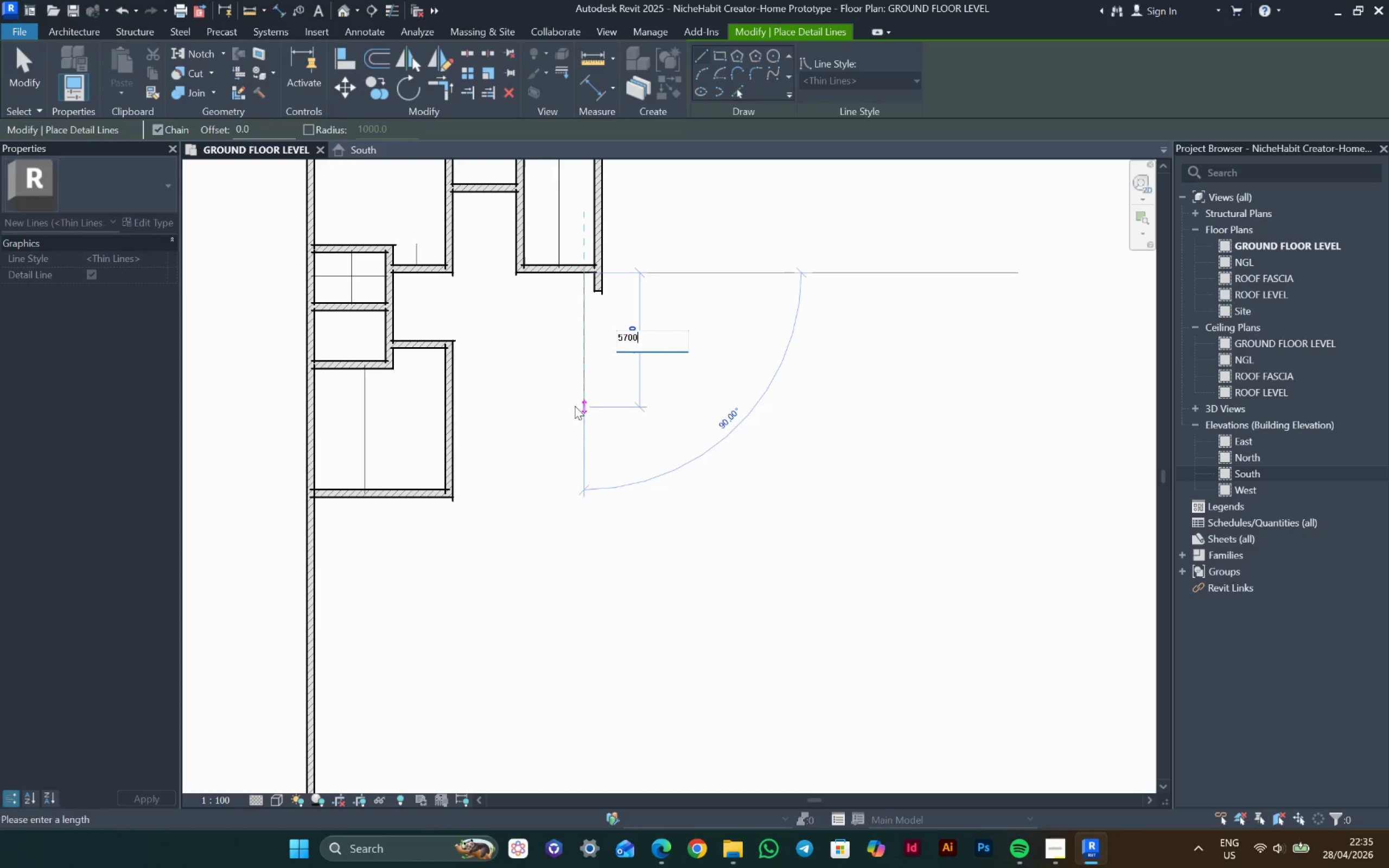 
key(Enter)
 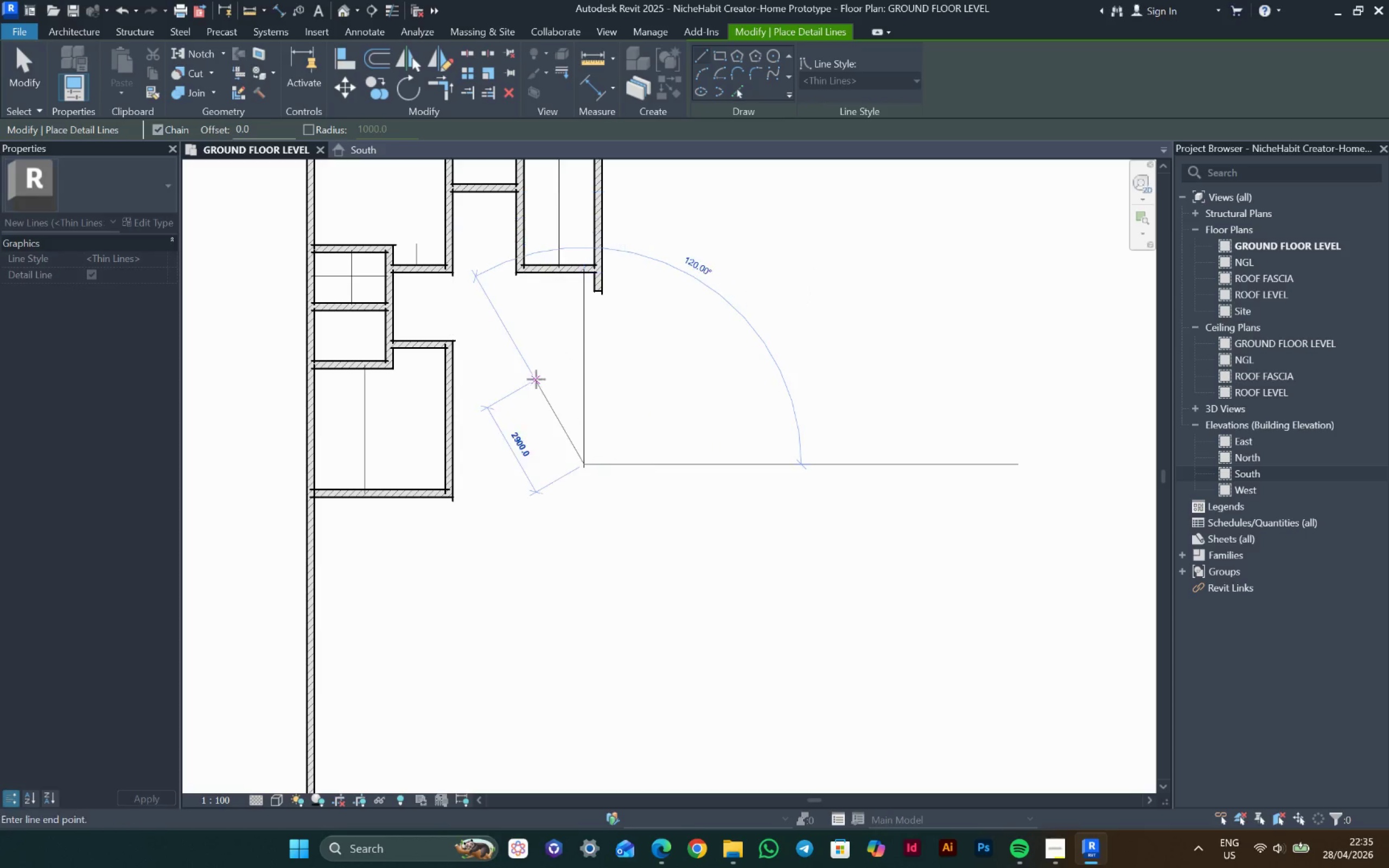 
key(Escape)
 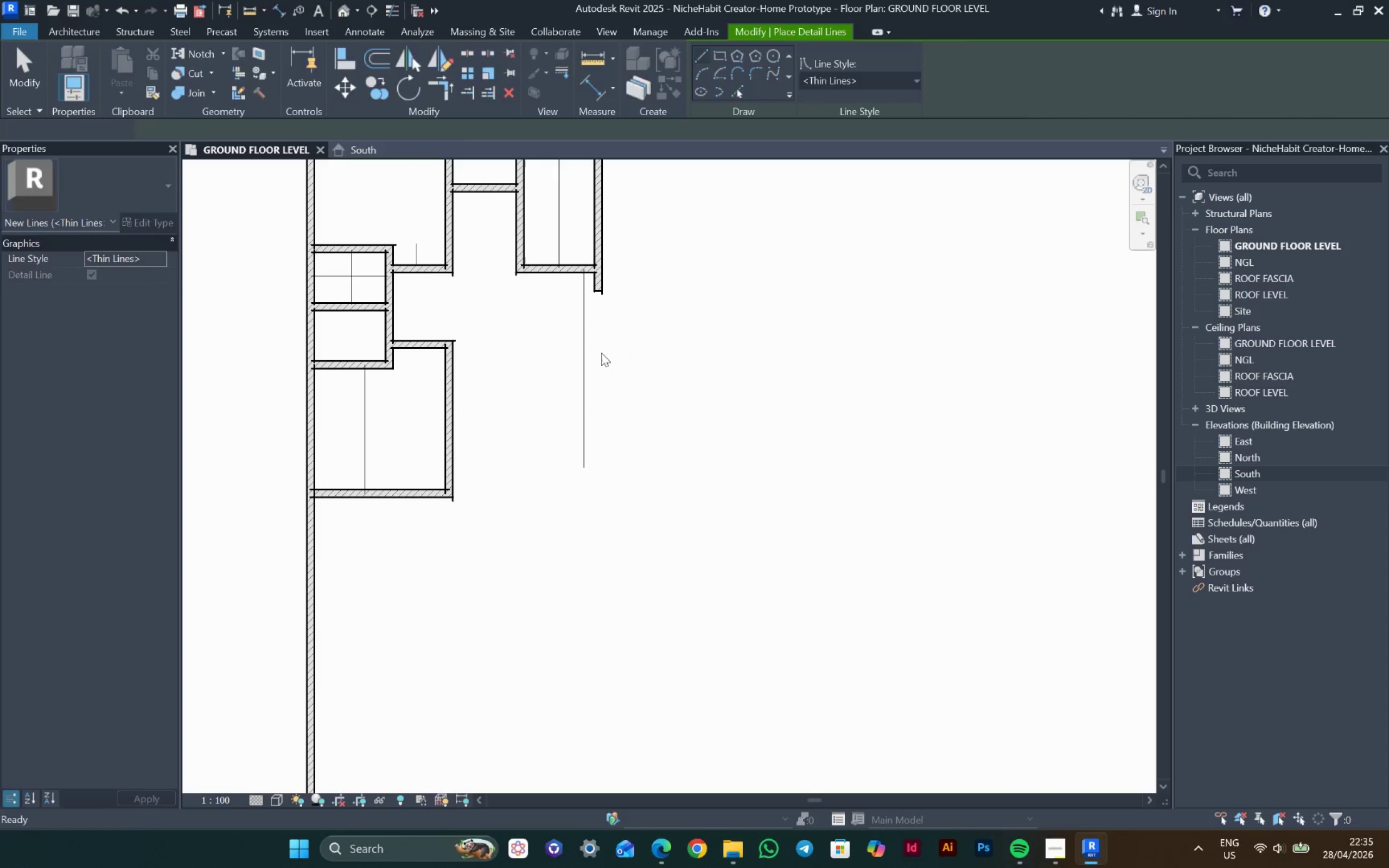 
key(Escape)
 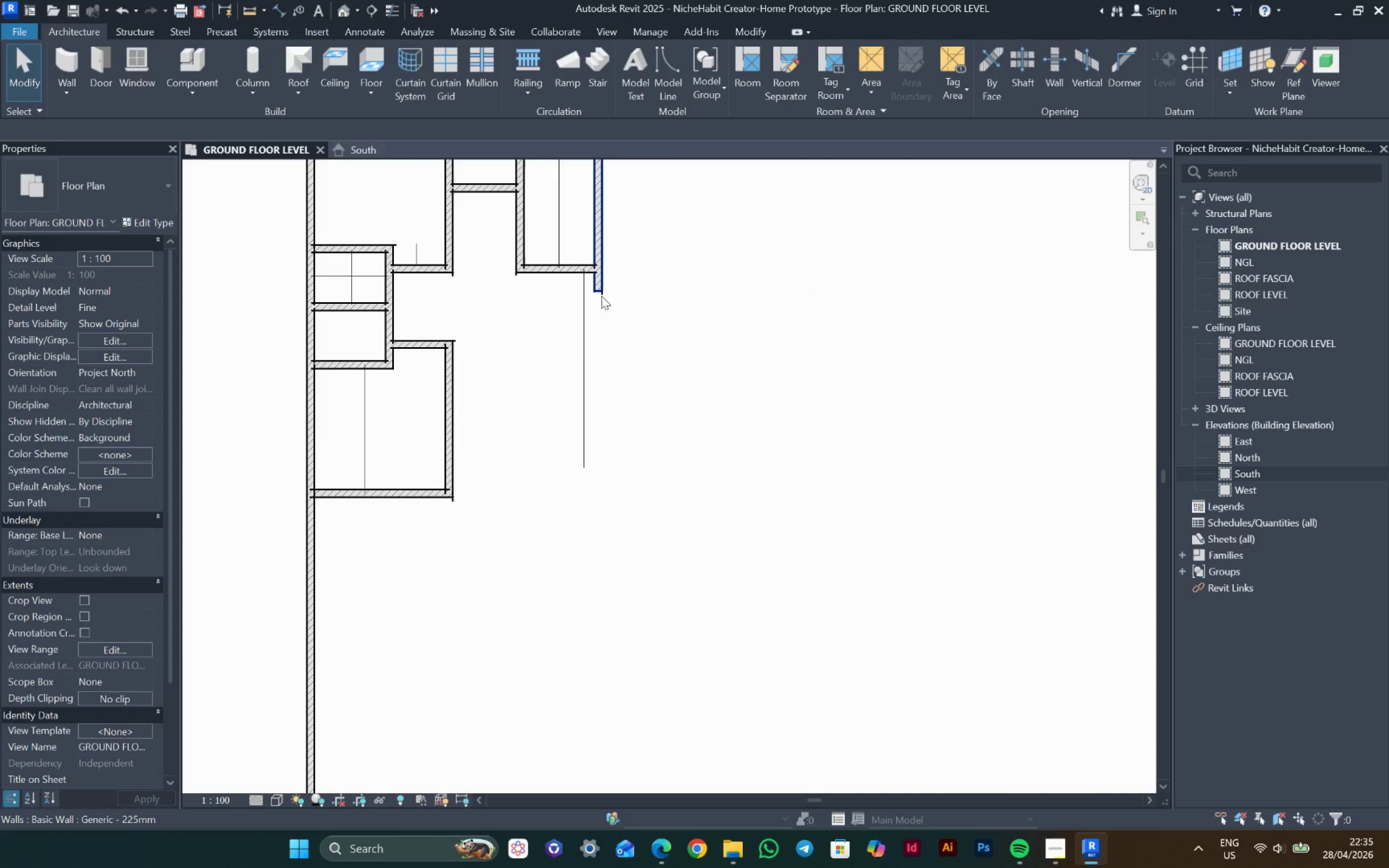 
left_click([601, 295])
 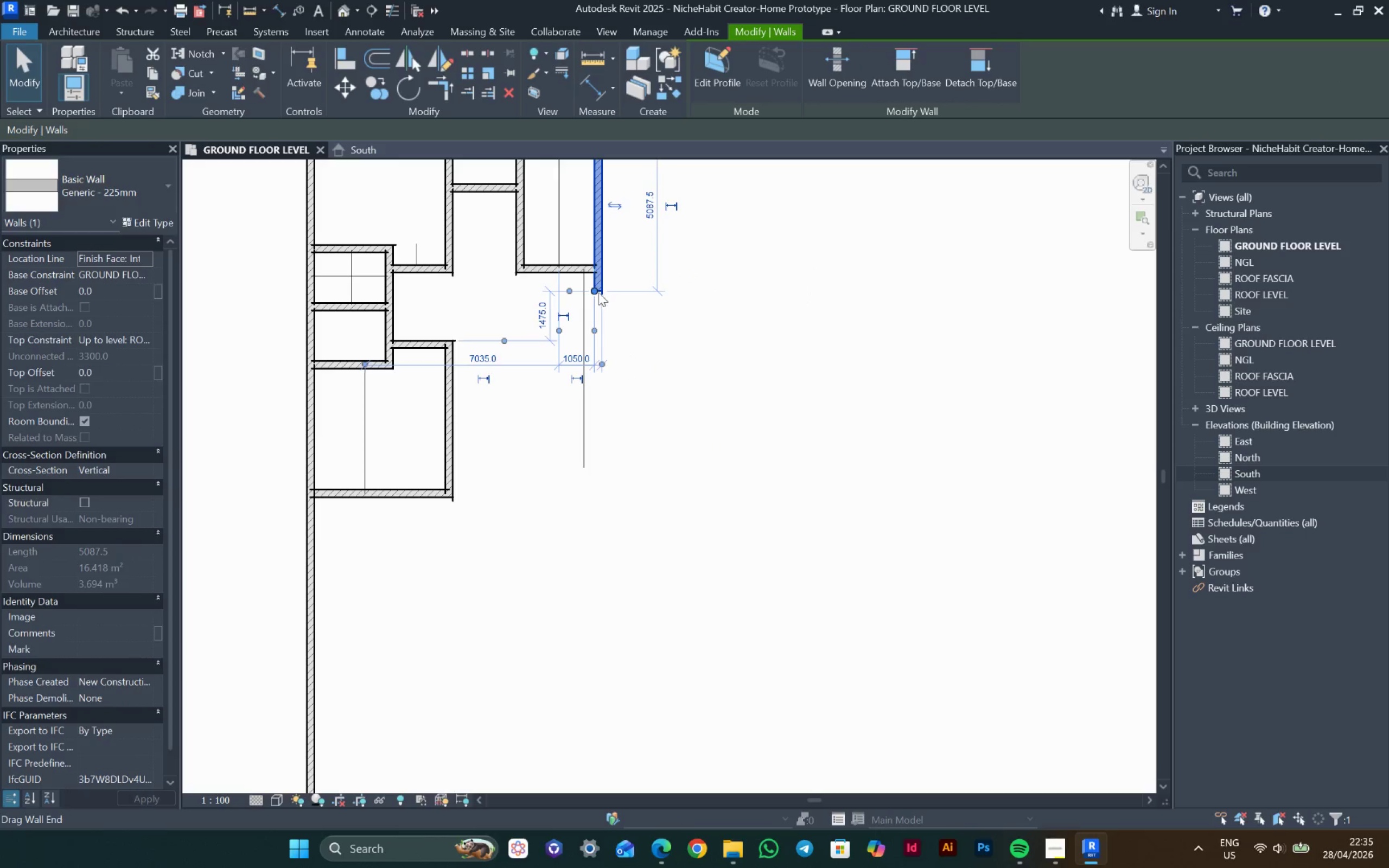 
left_click_drag(start_coordinate=[597, 292], to_coordinate=[596, 460])
 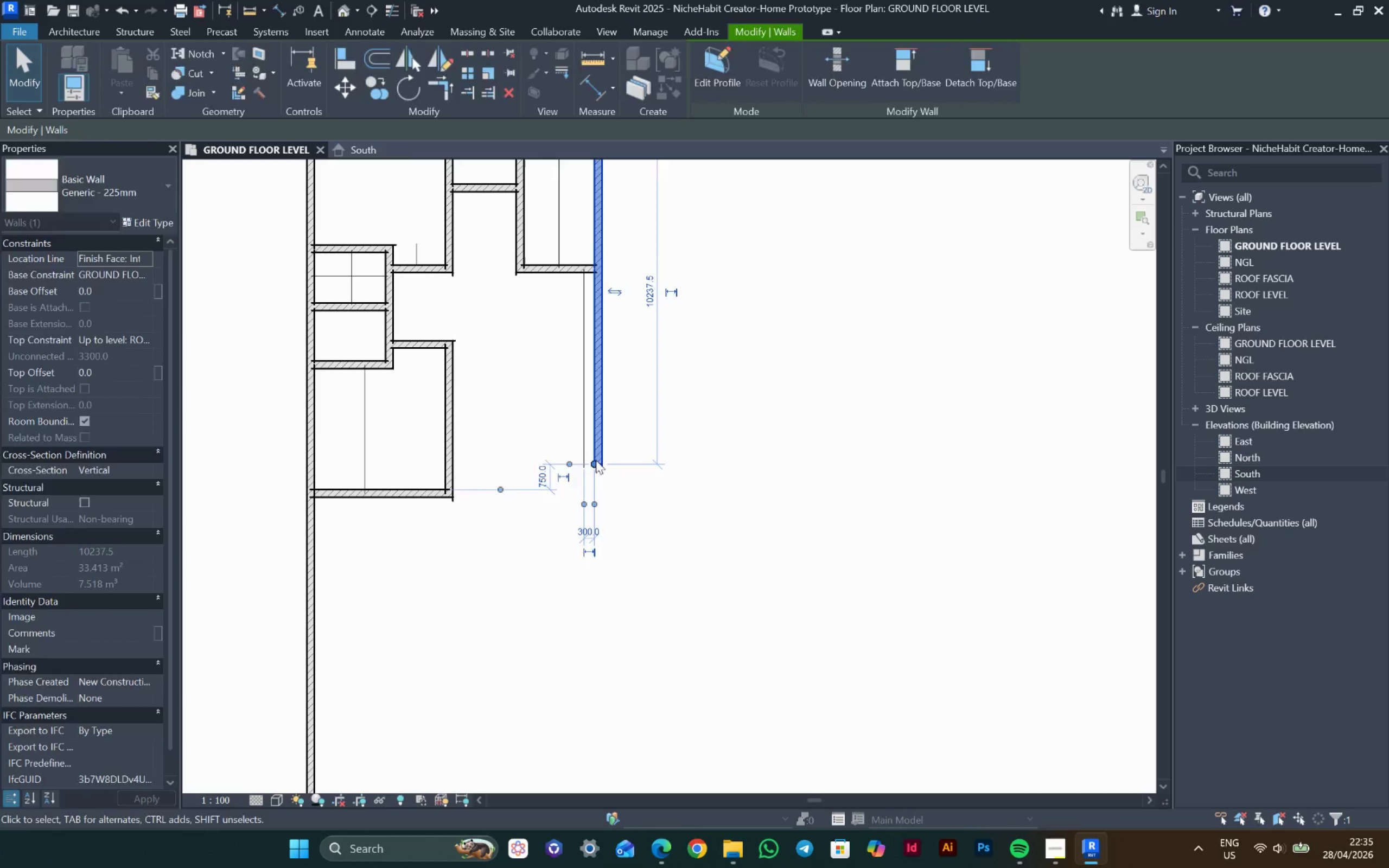 
key(Escape)
 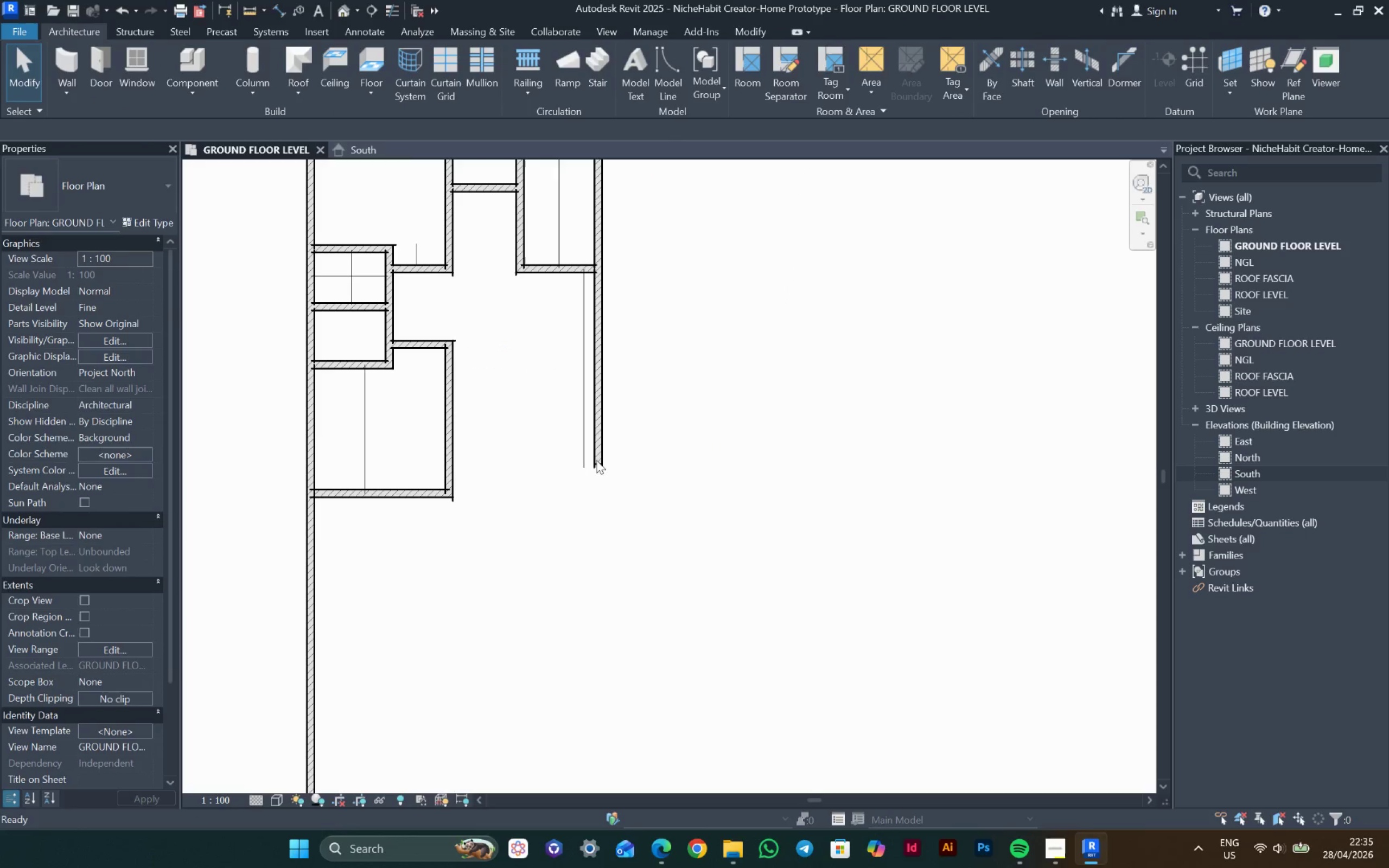 
key(Escape)
 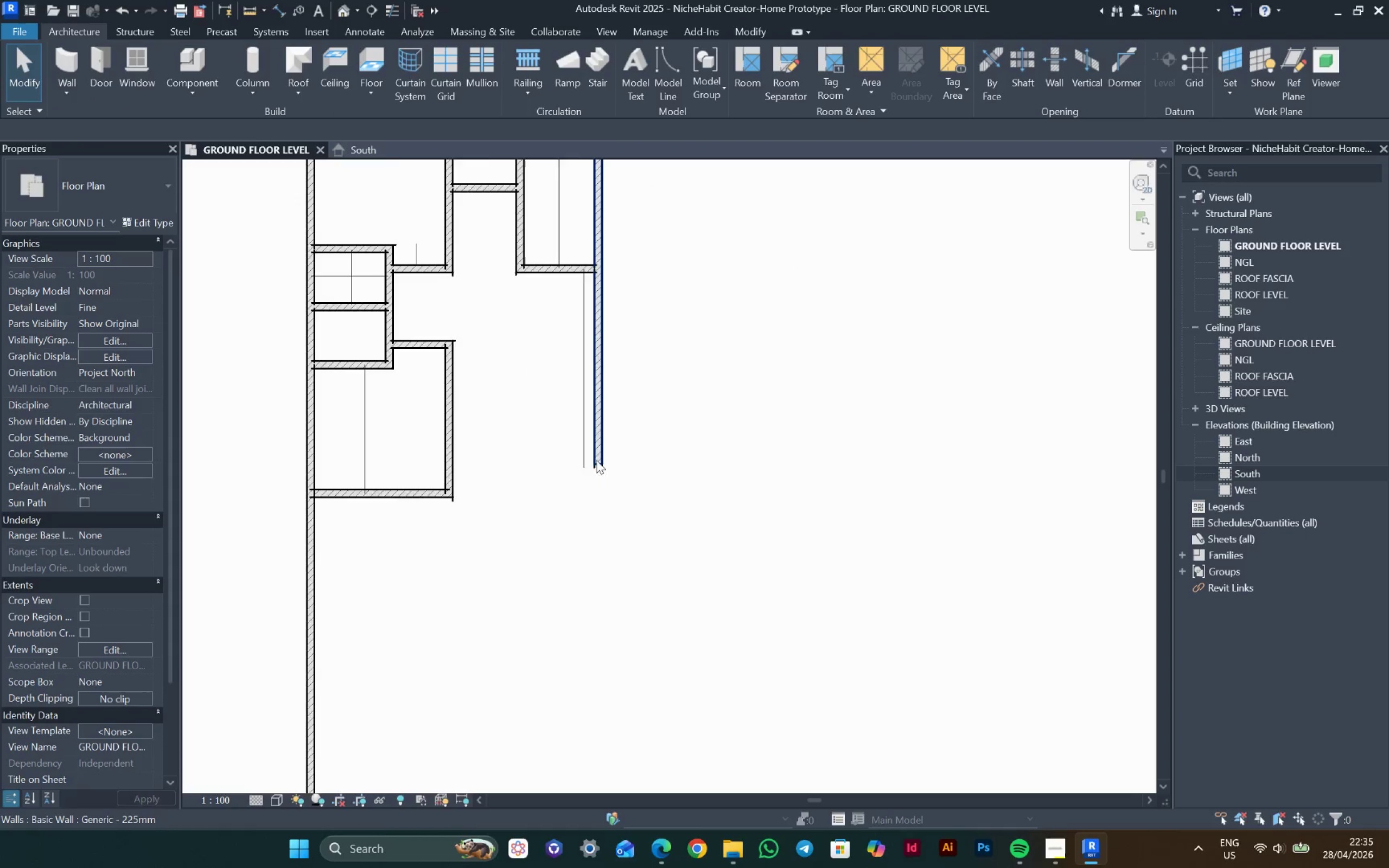 
key(W)
 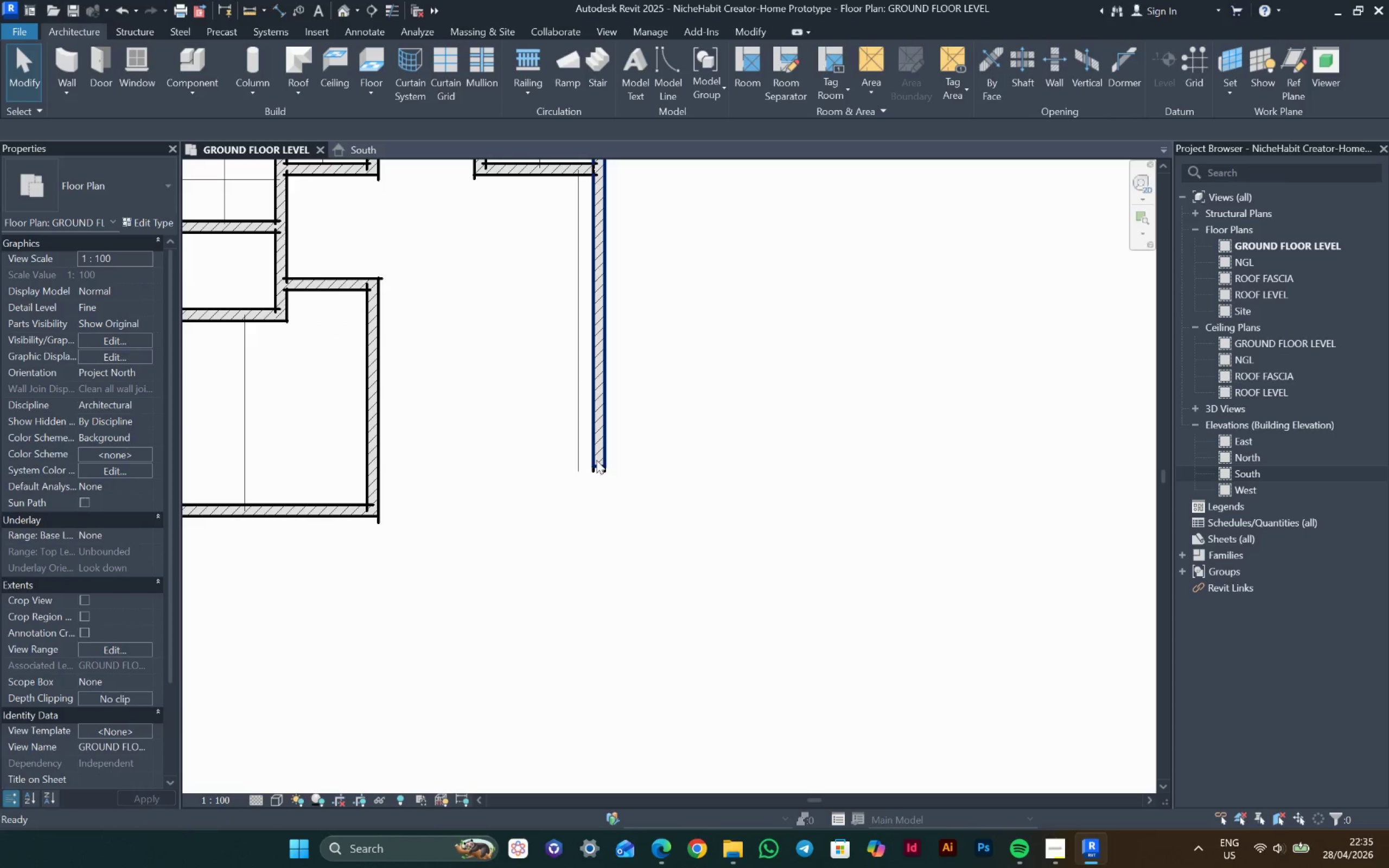 
scroll: coordinate [596, 460], scroll_direction: up, amount: 3.0
 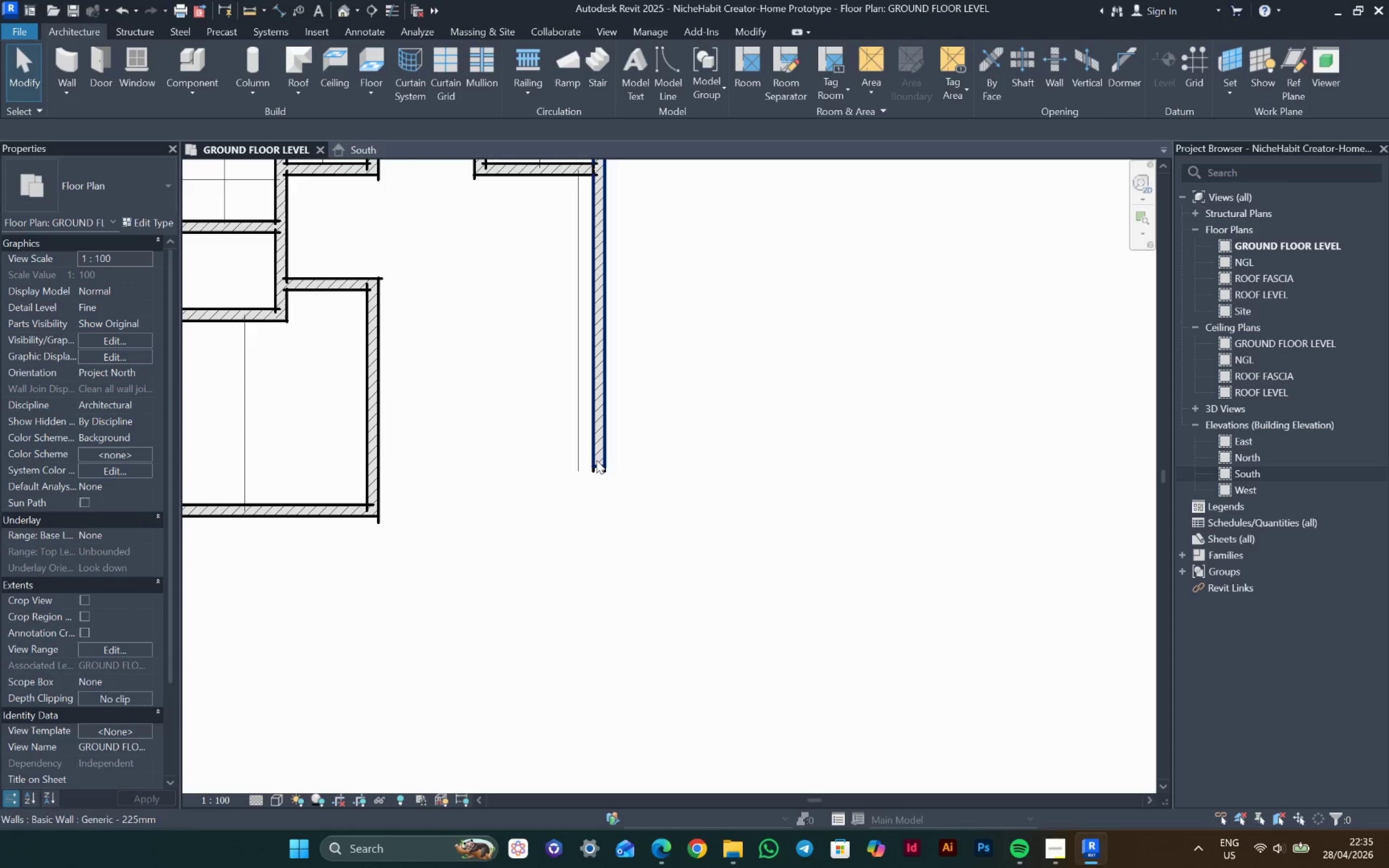 
key(A)
 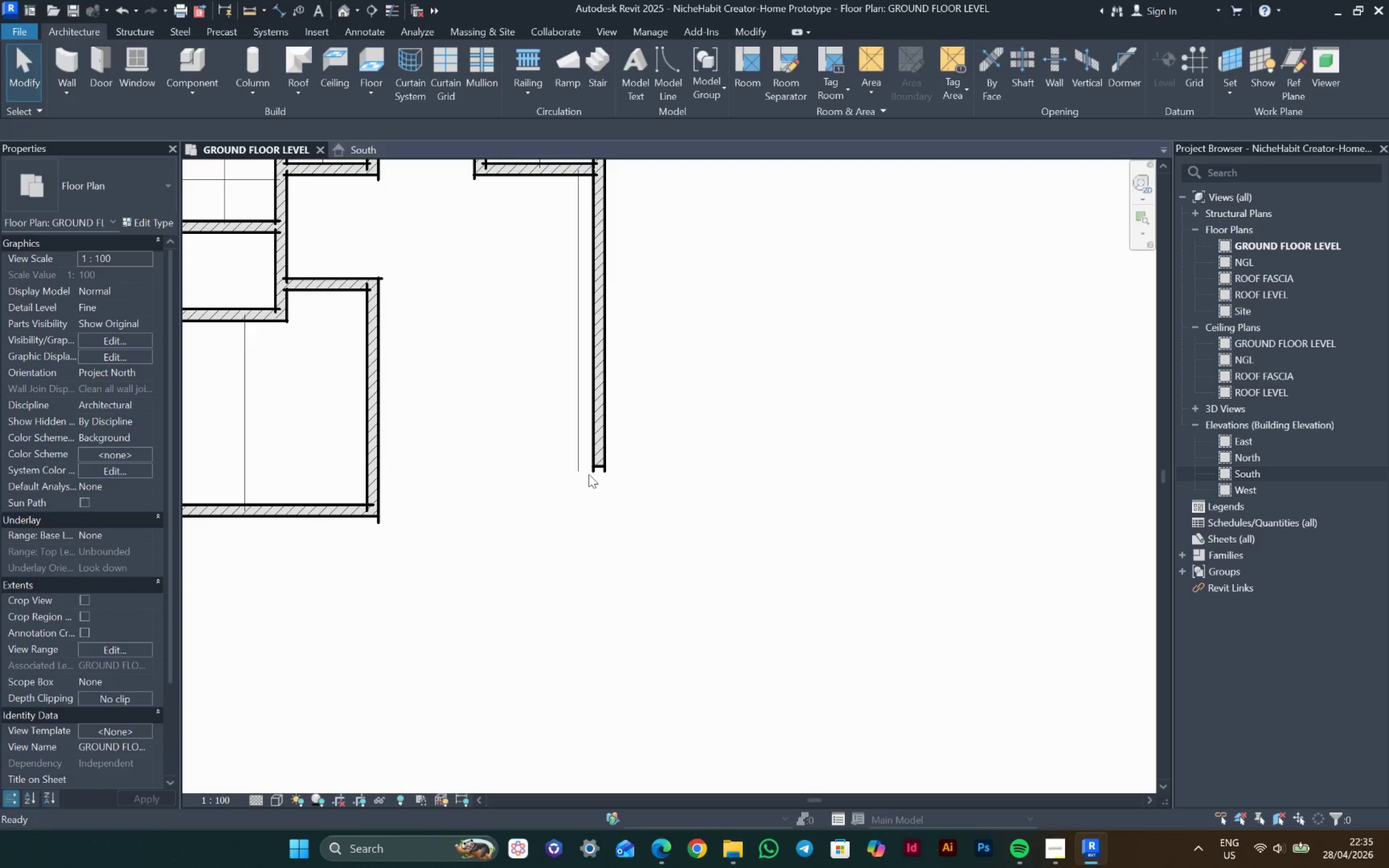 
scroll: coordinate [589, 474], scroll_direction: up, amount: 4.0
 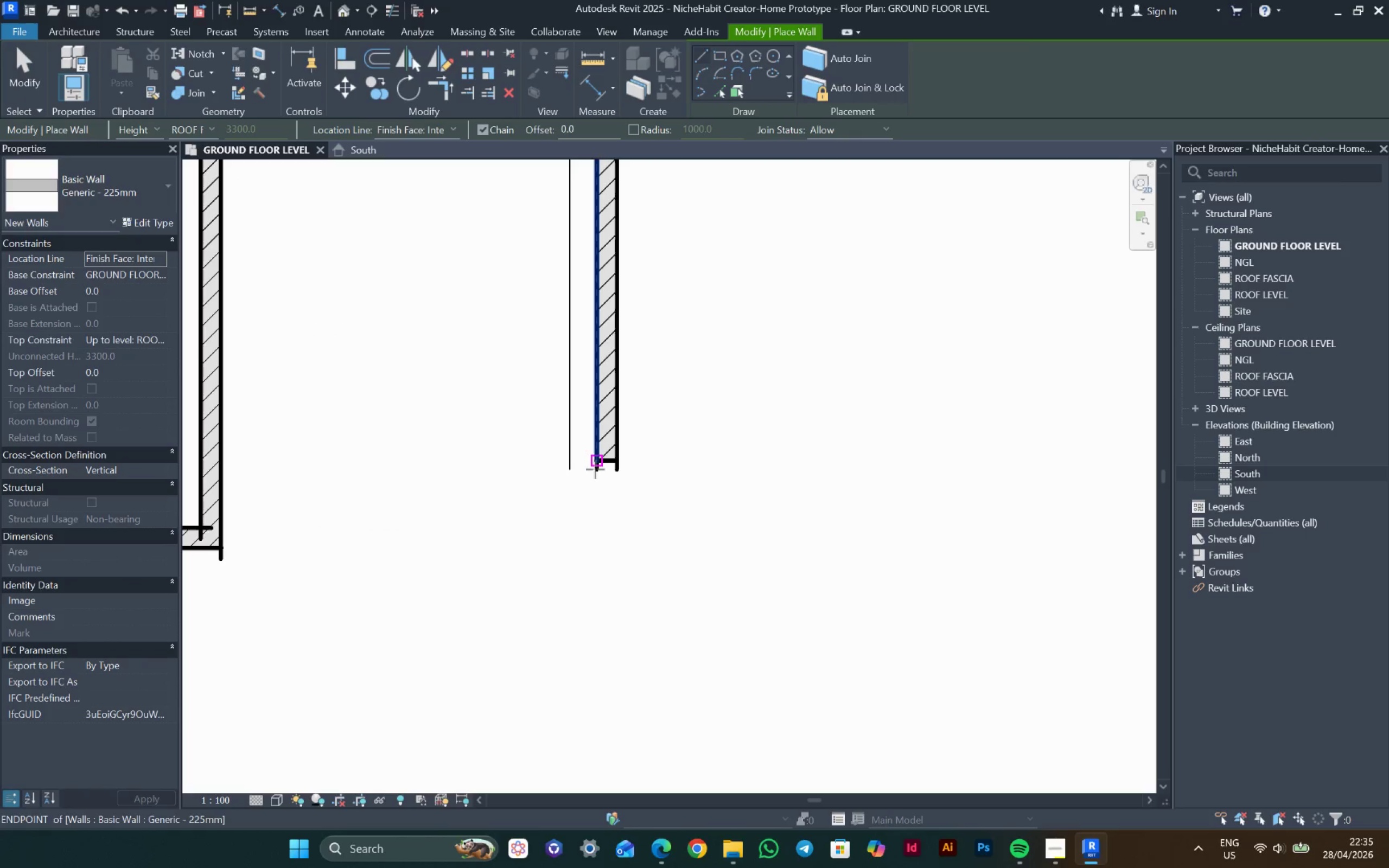 
left_click([596, 467])
 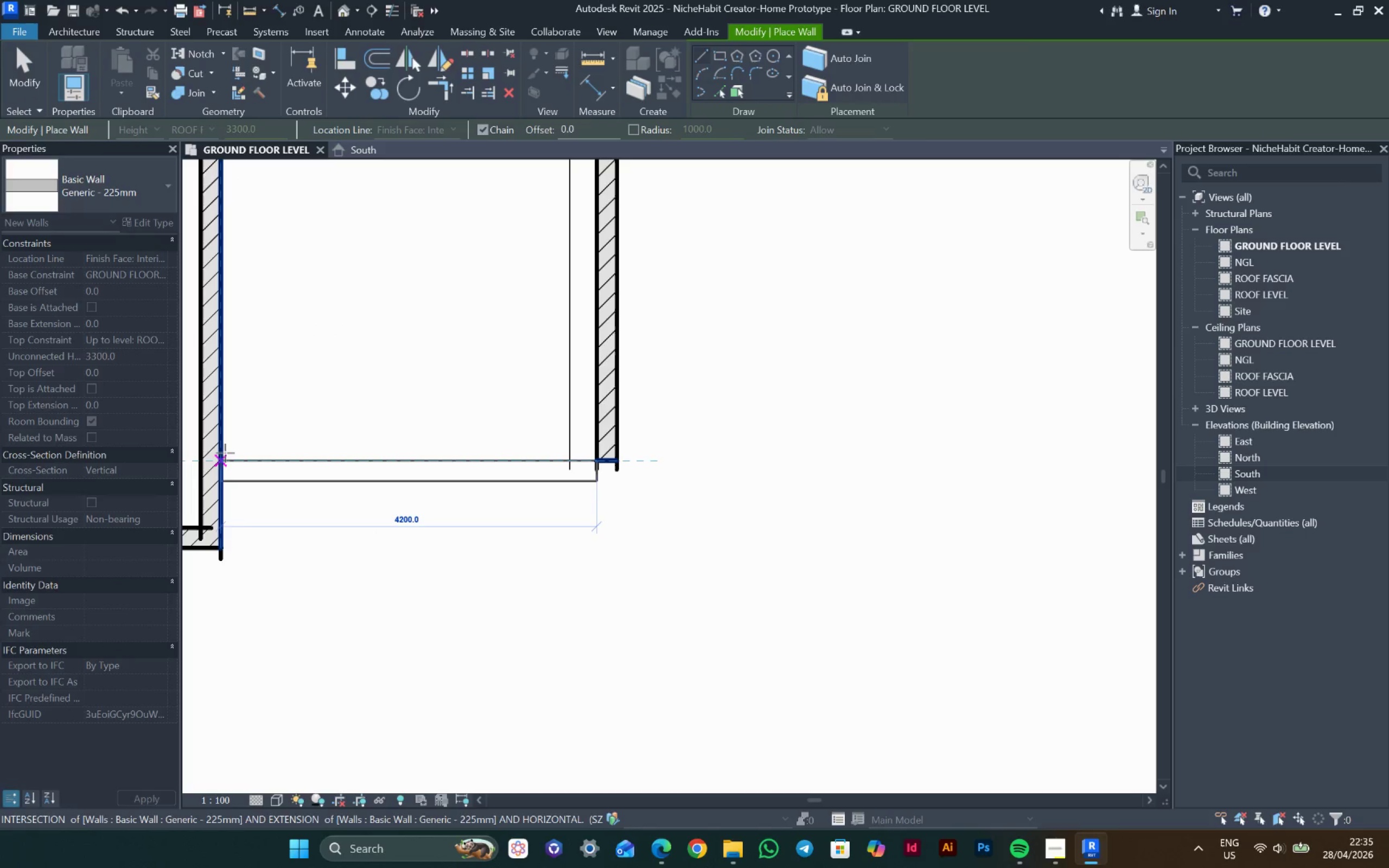 
key(Escape)
 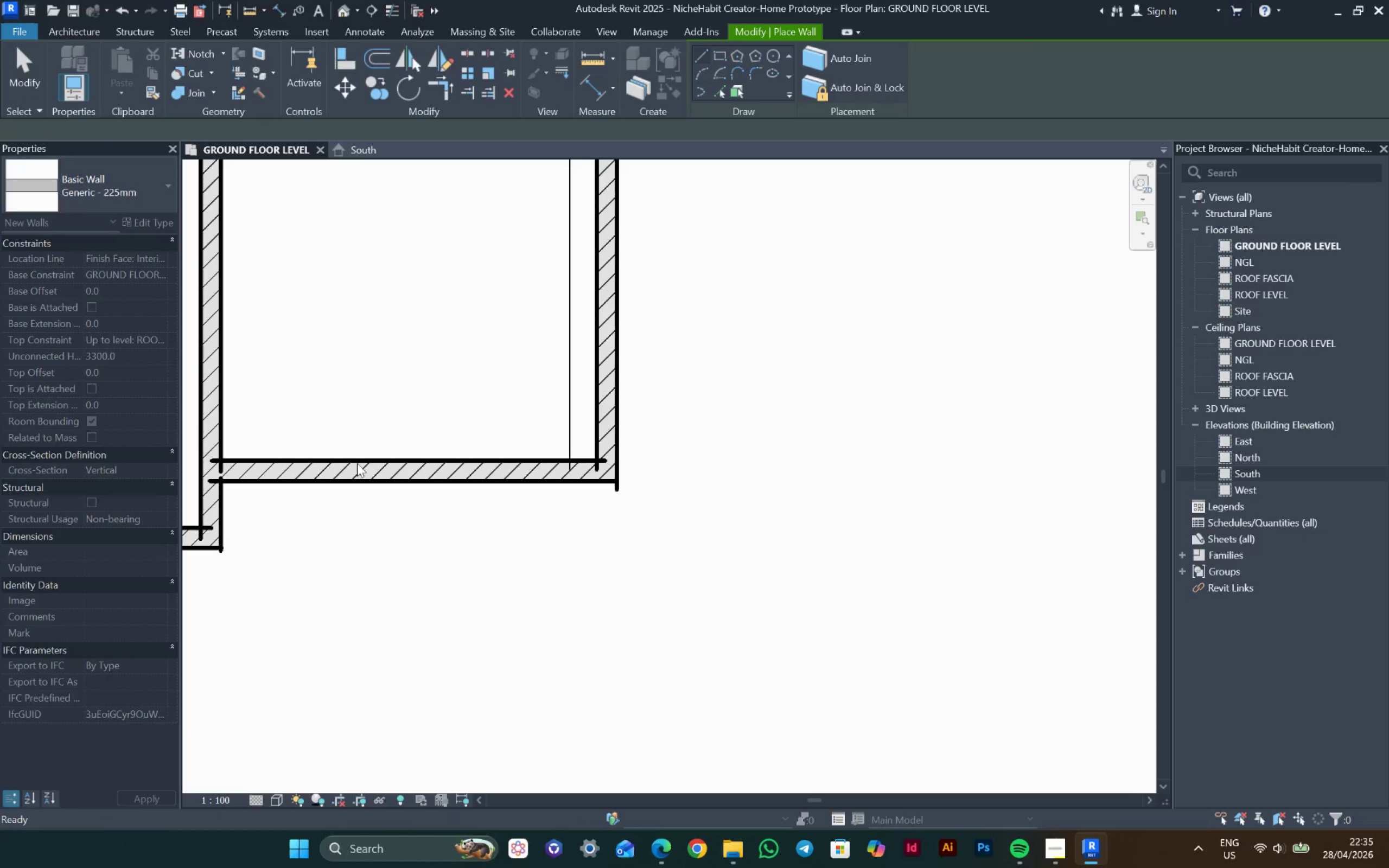 
key(Escape)
 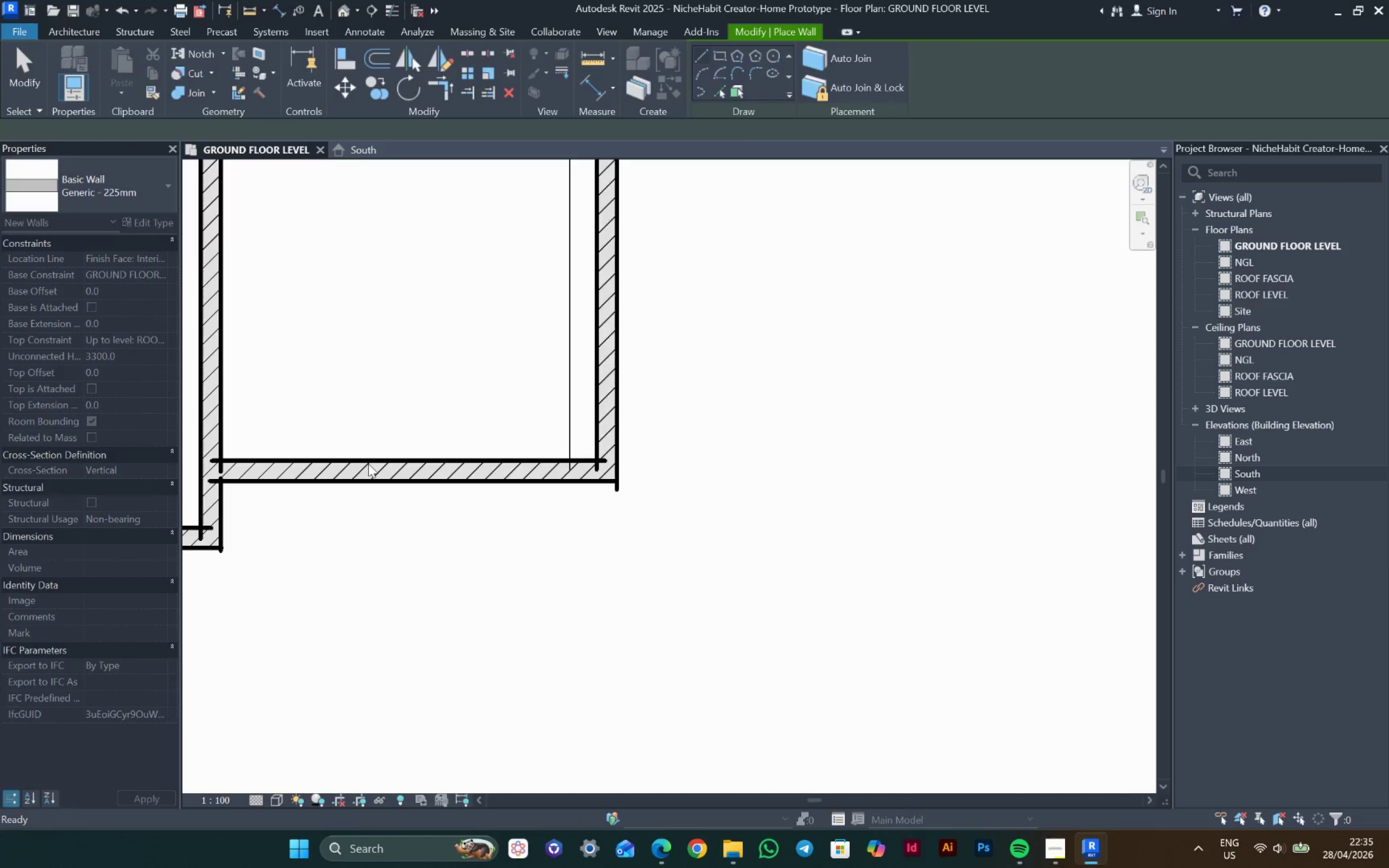 
scroll: coordinate [368, 464], scroll_direction: down, amount: 3.0
 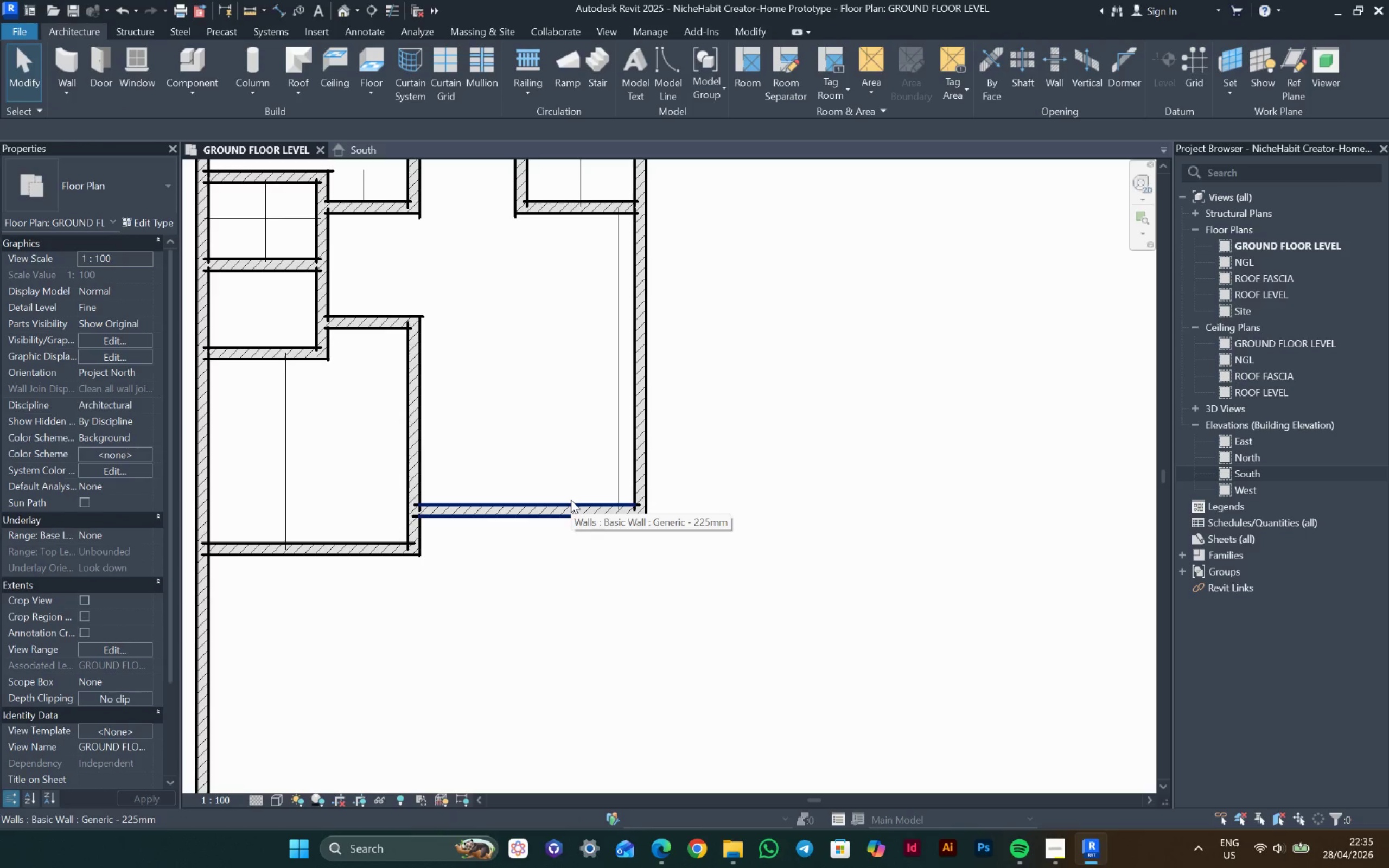 
wait(5.77)
 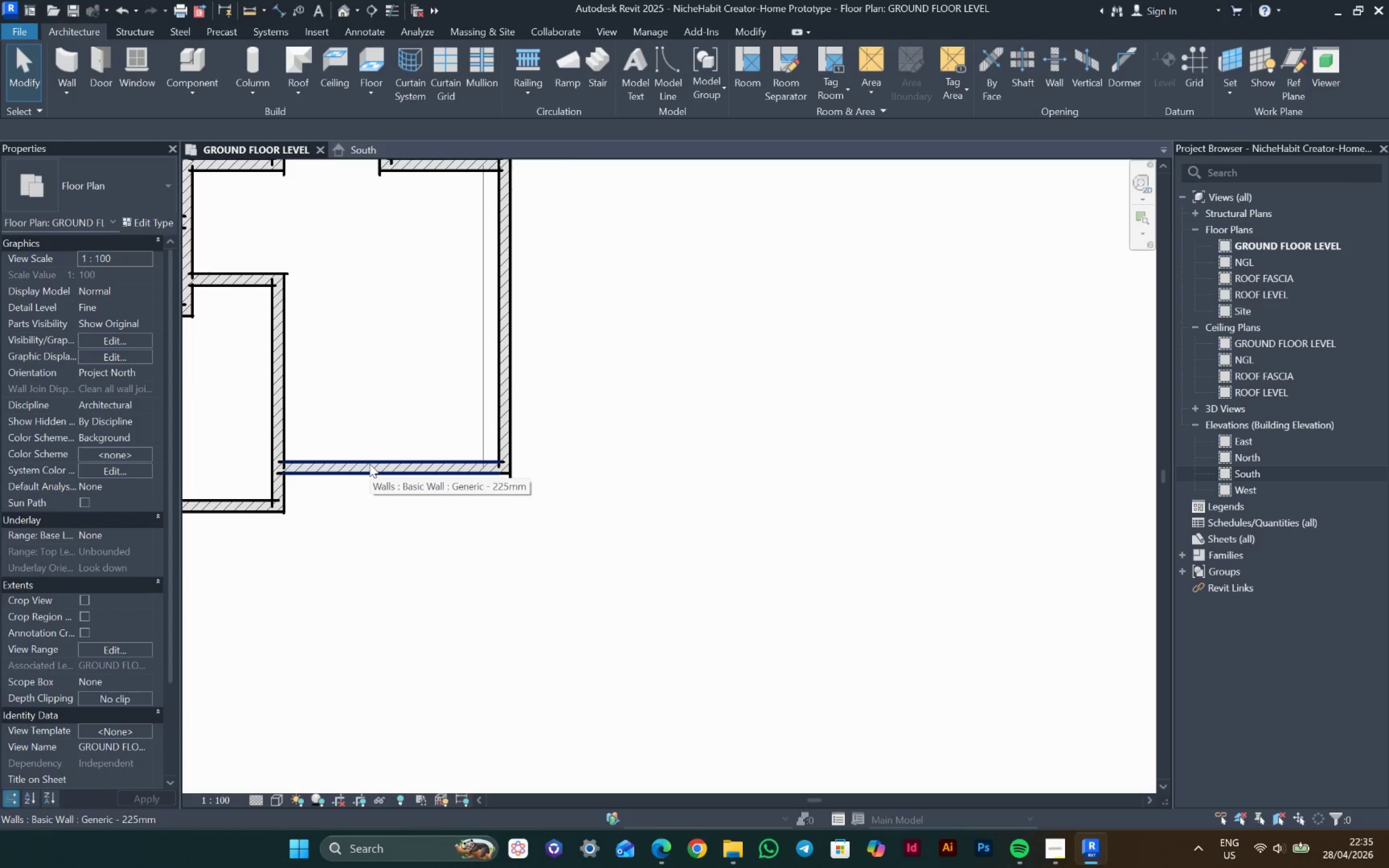 
type(dl)
 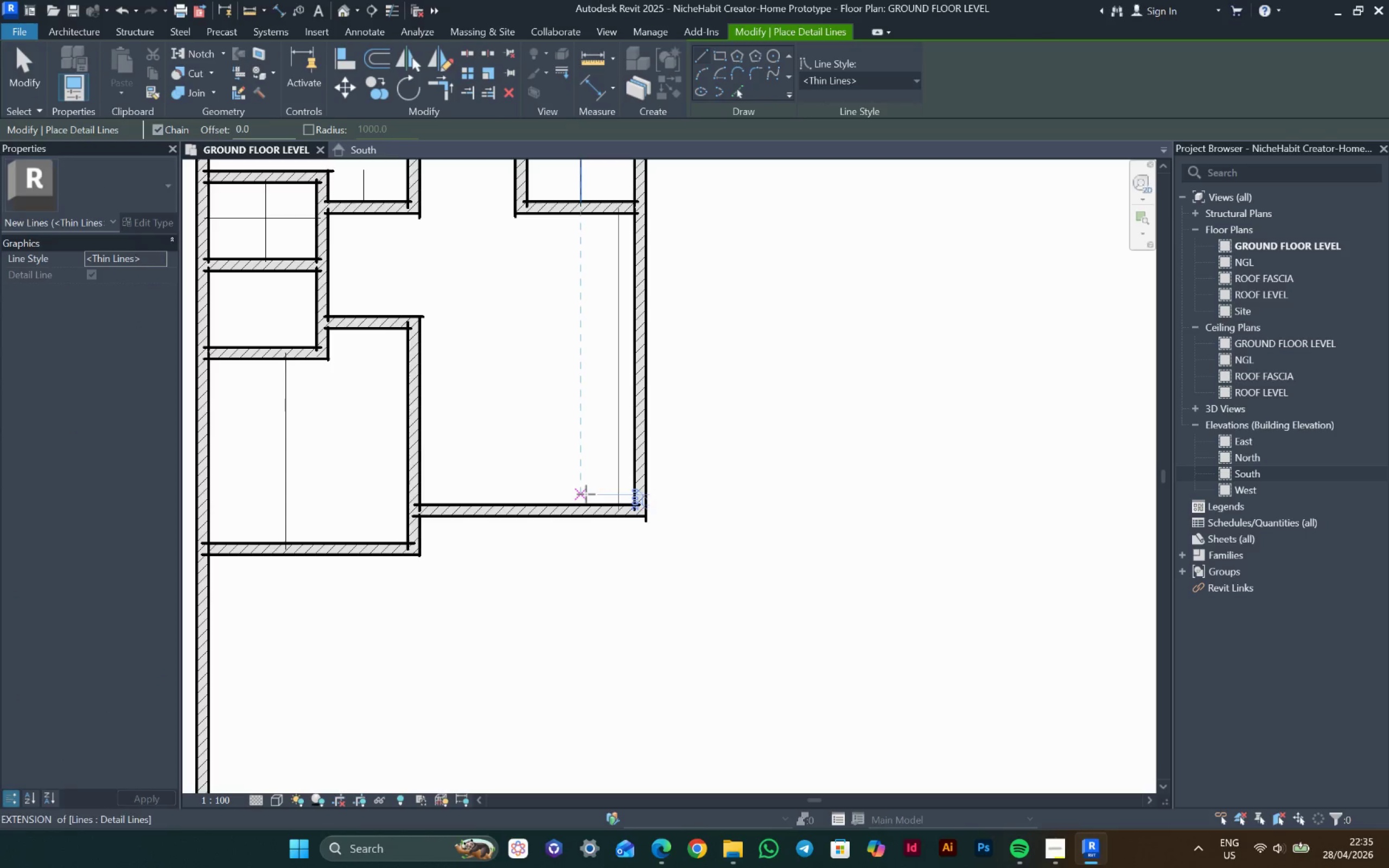 
scroll: coordinate [572, 502], scroll_direction: up, amount: 3.0
 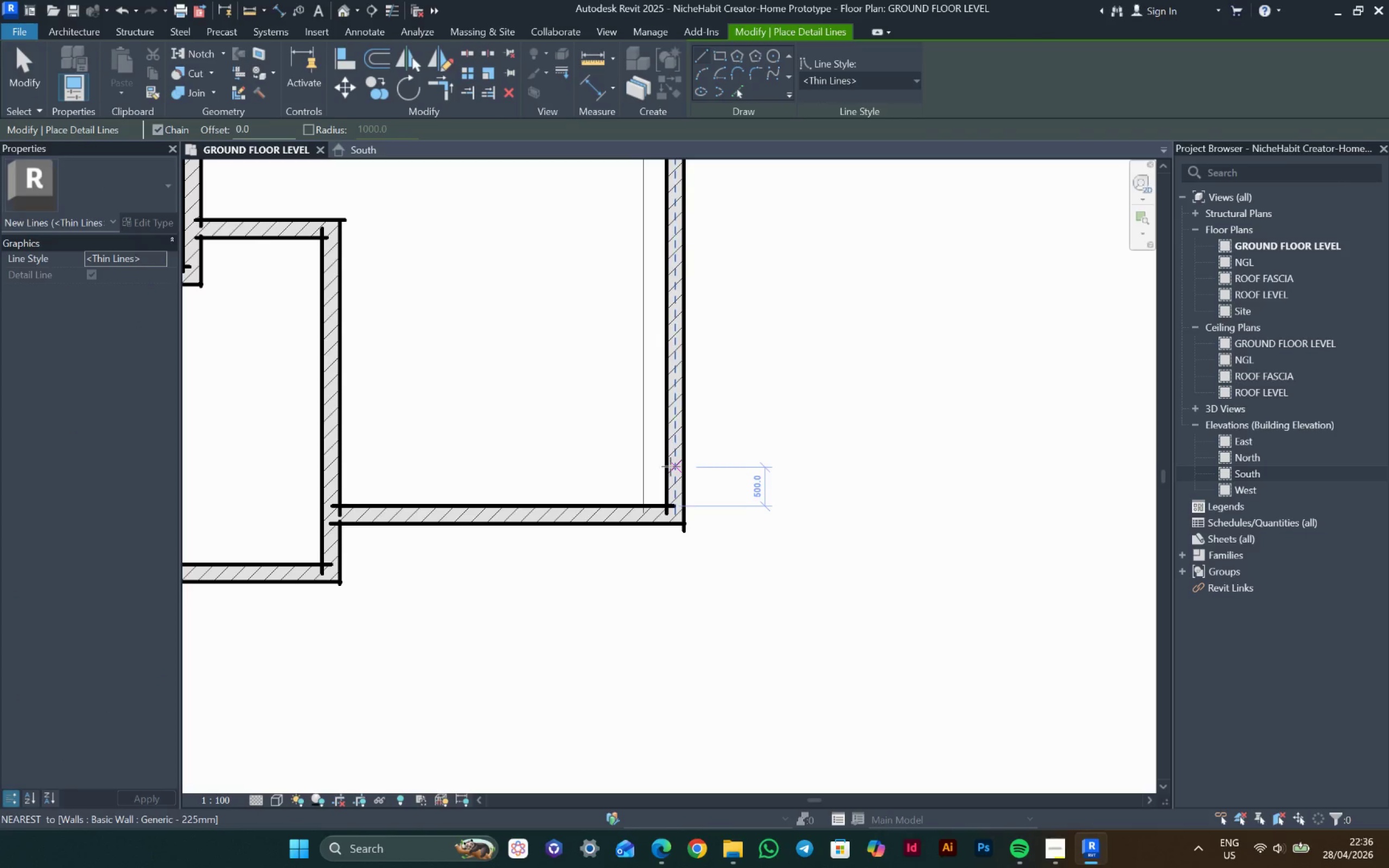 
left_click([671, 467])
 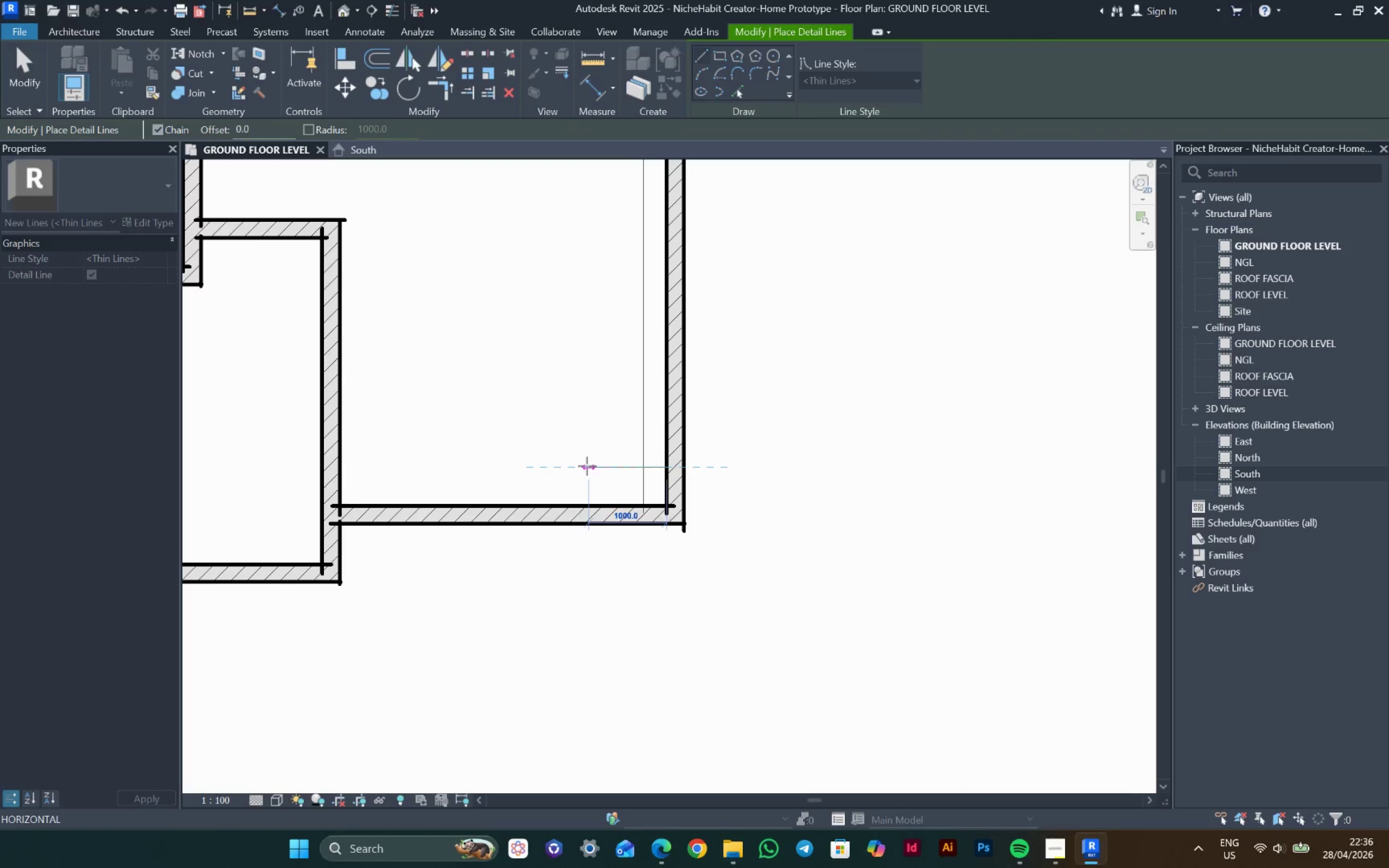 
type(1500)
 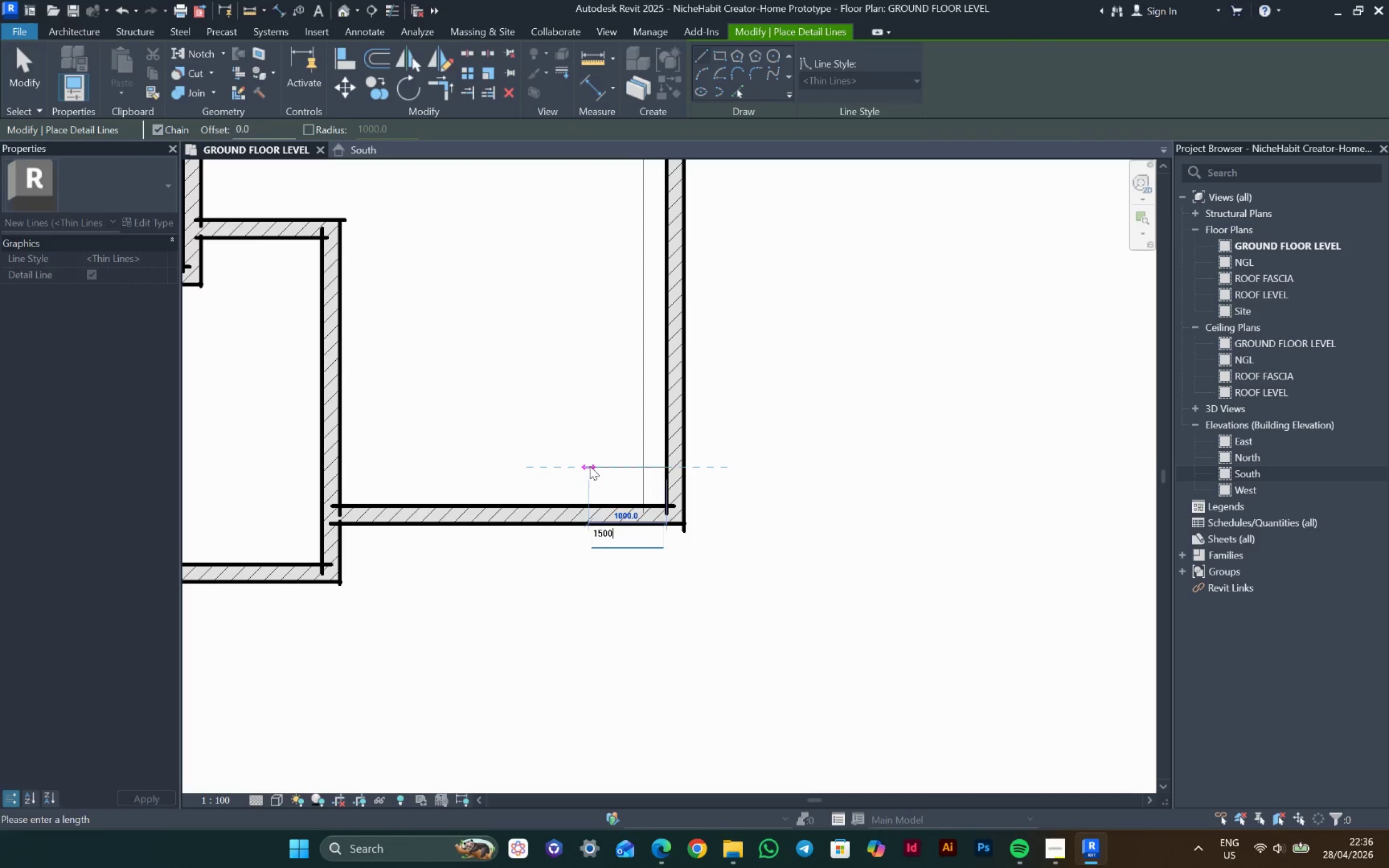 
key(Enter)
 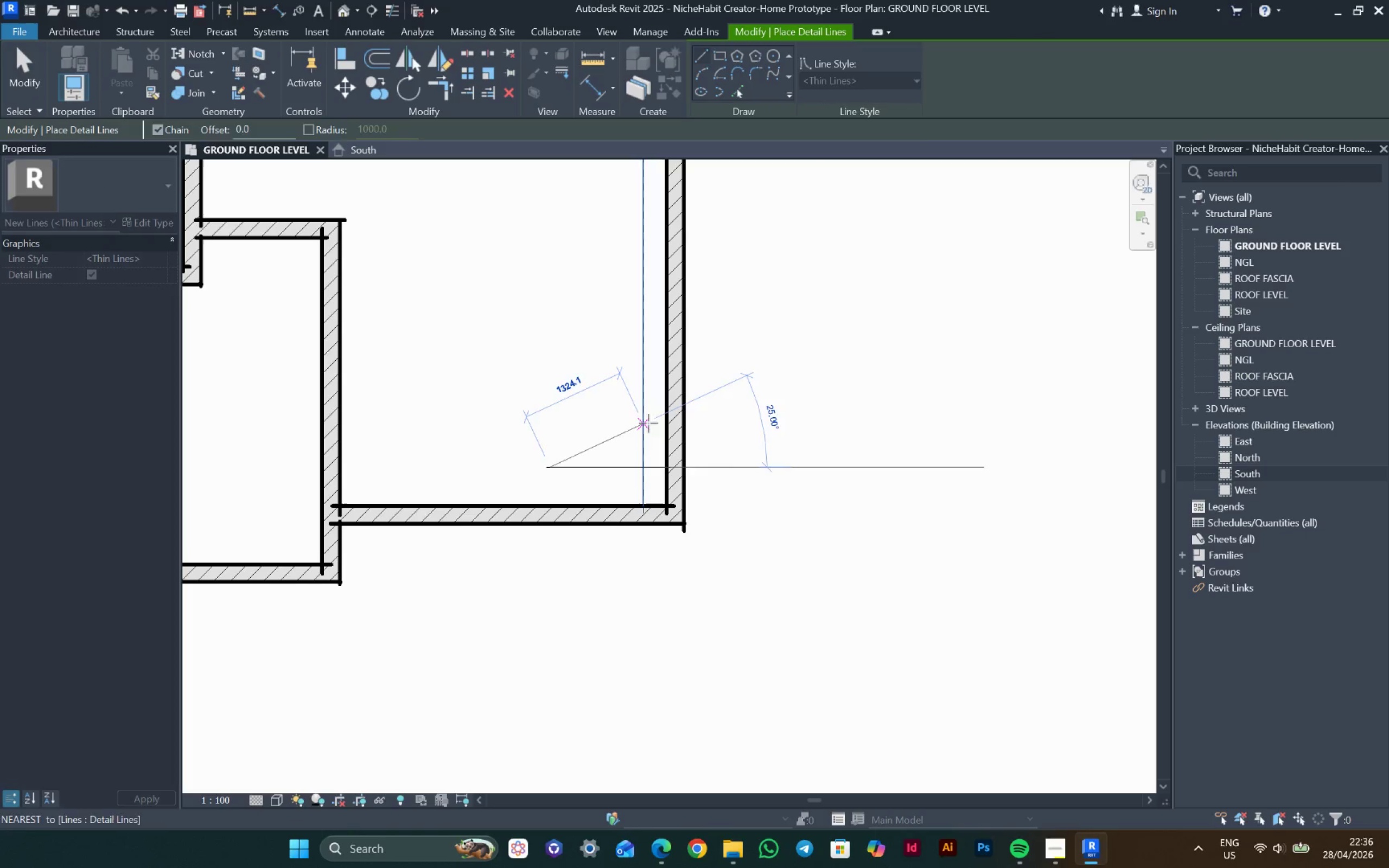 
key(Escape)
key(Escape)
key(Escape)
type(wa)
 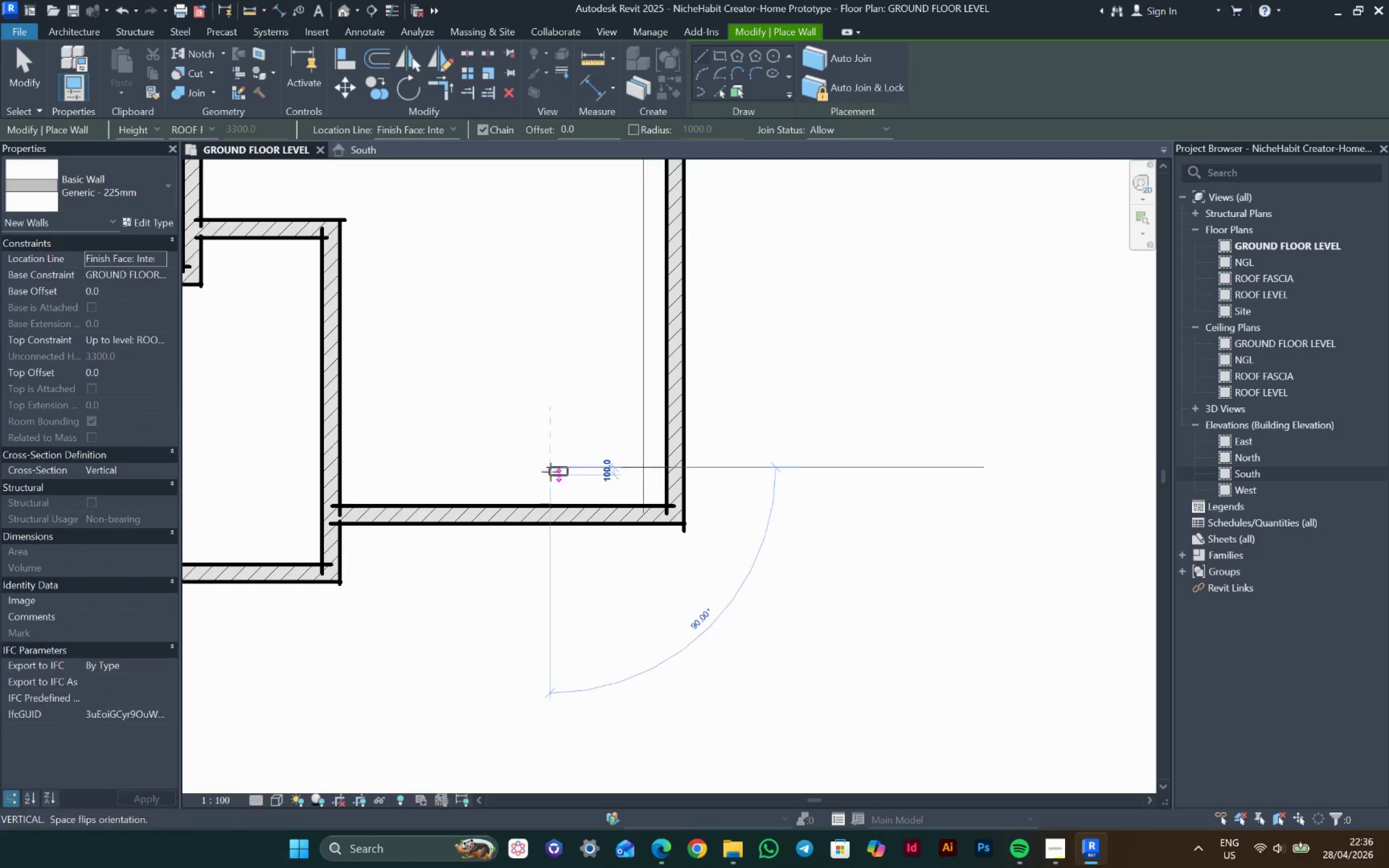 
scroll: coordinate [550, 506], scroll_direction: up, amount: 5.0
 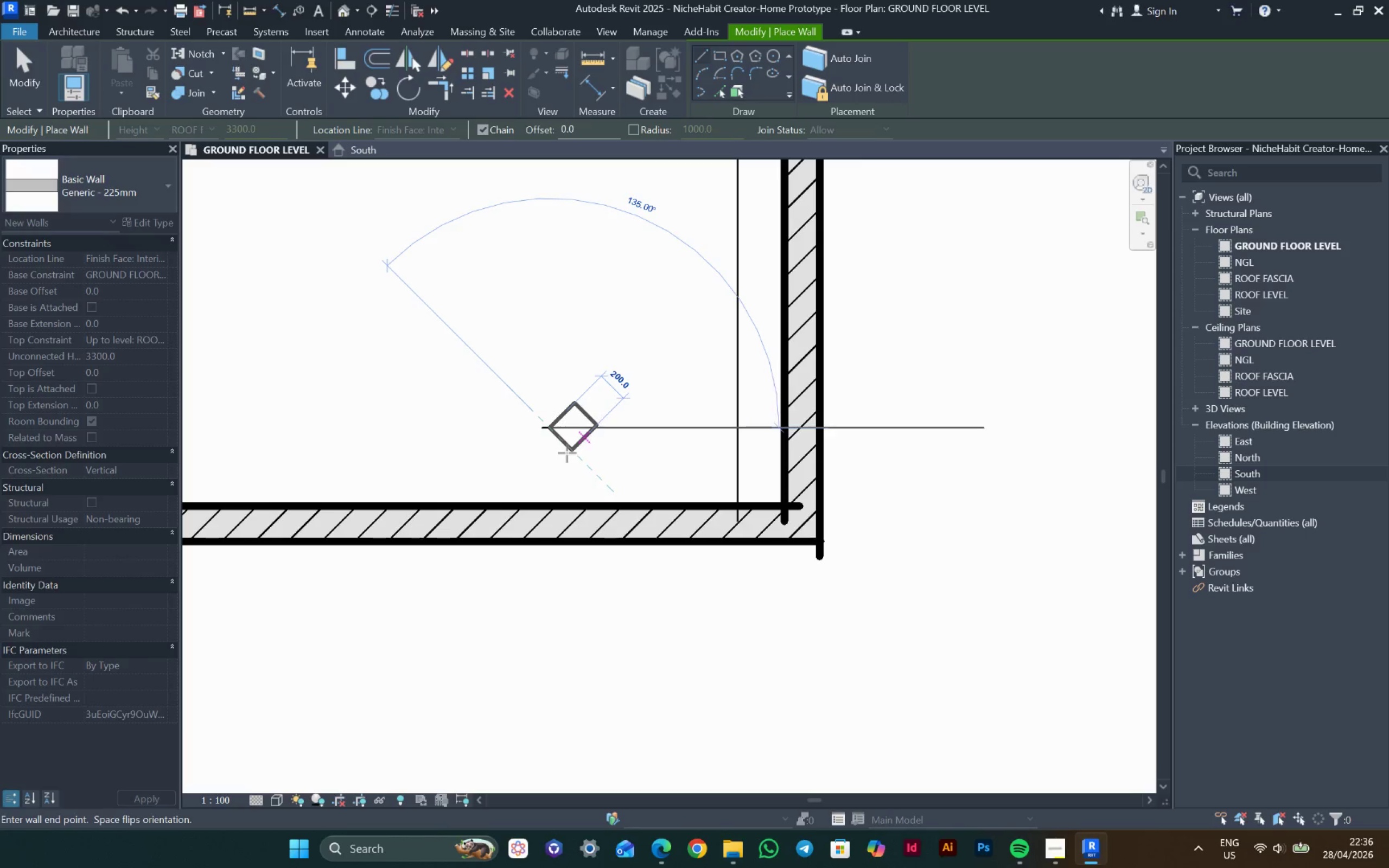 
left_click([554, 411])
 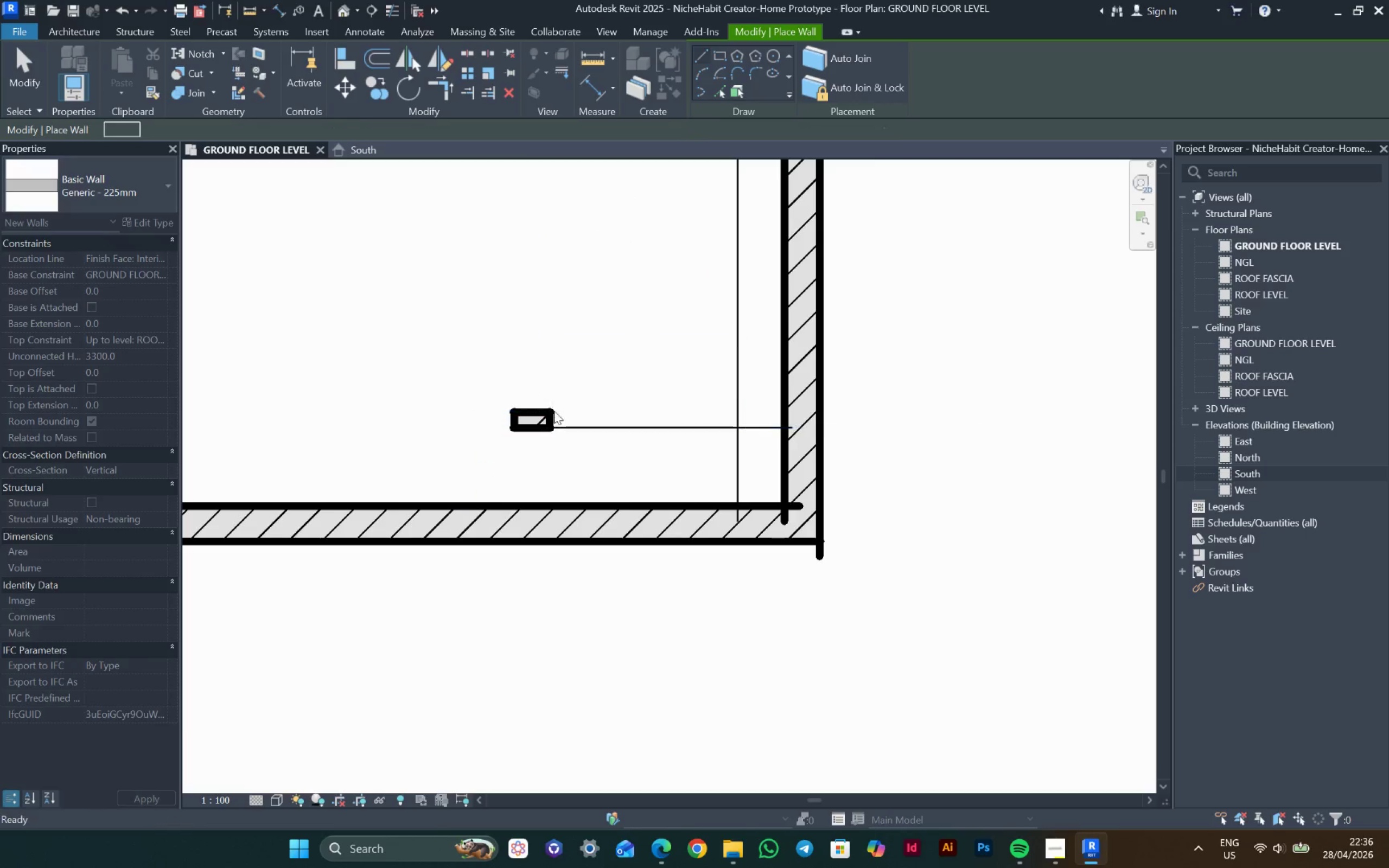 
key(Escape)
 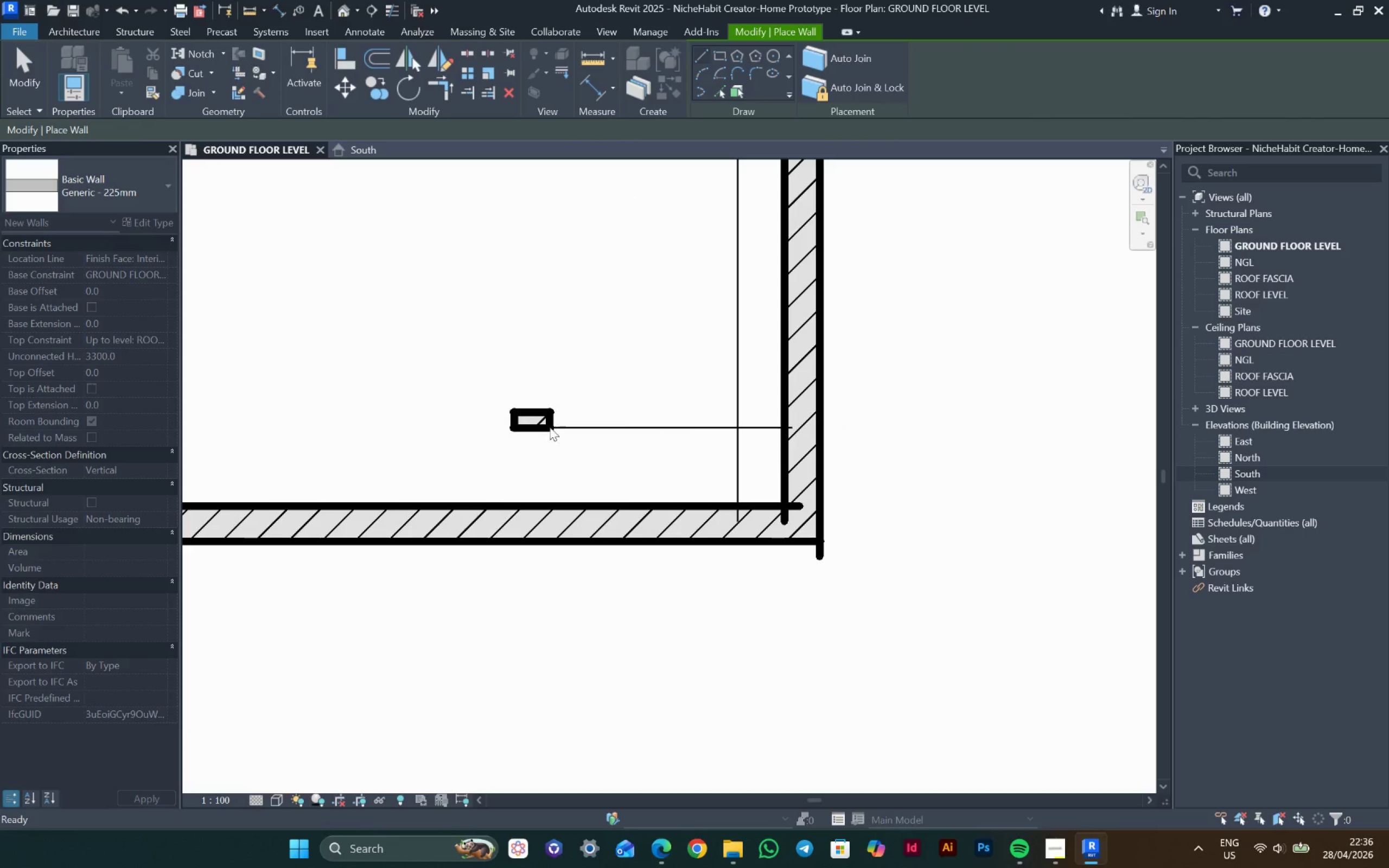 
key(Escape)
 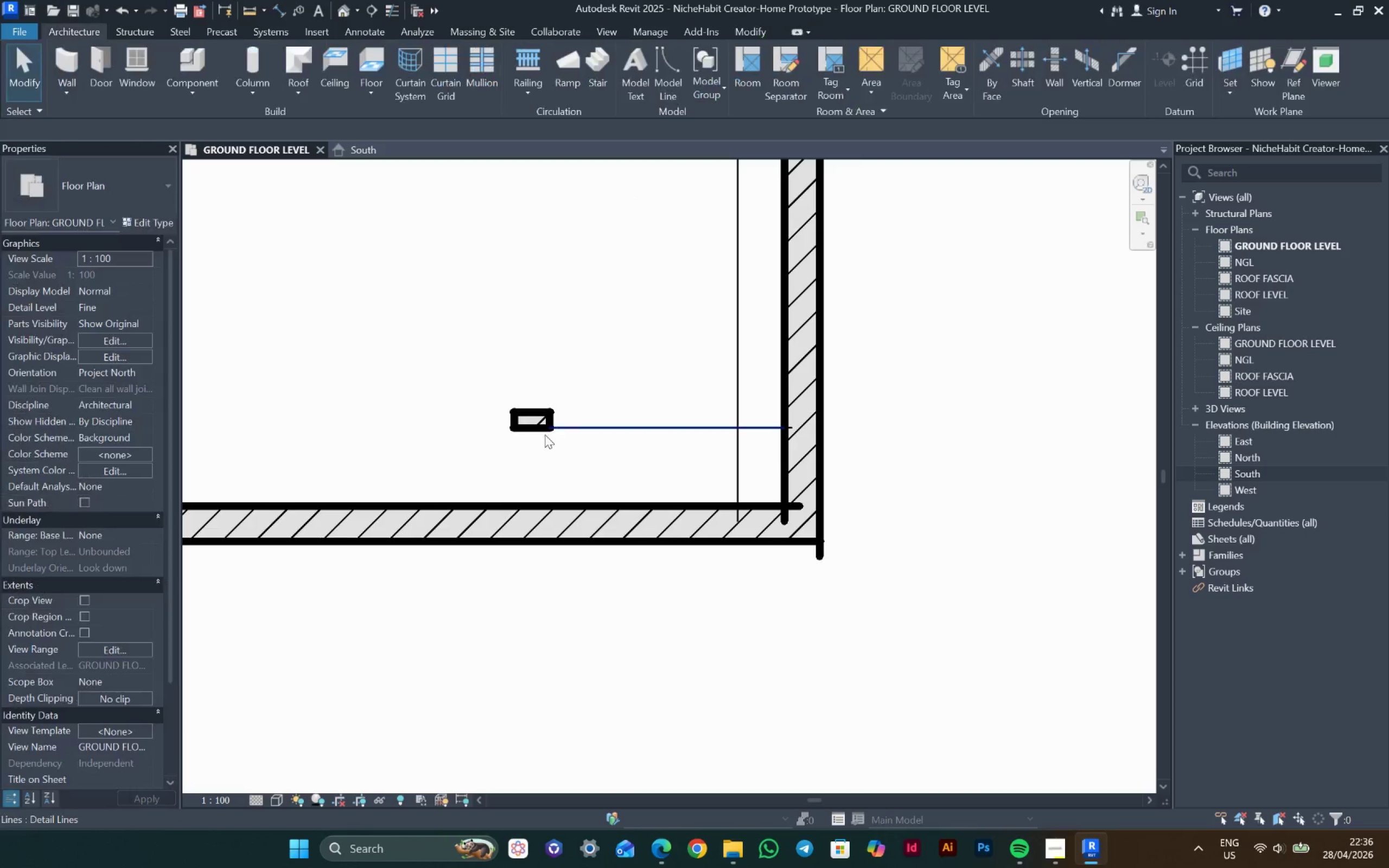 
key(Escape)
 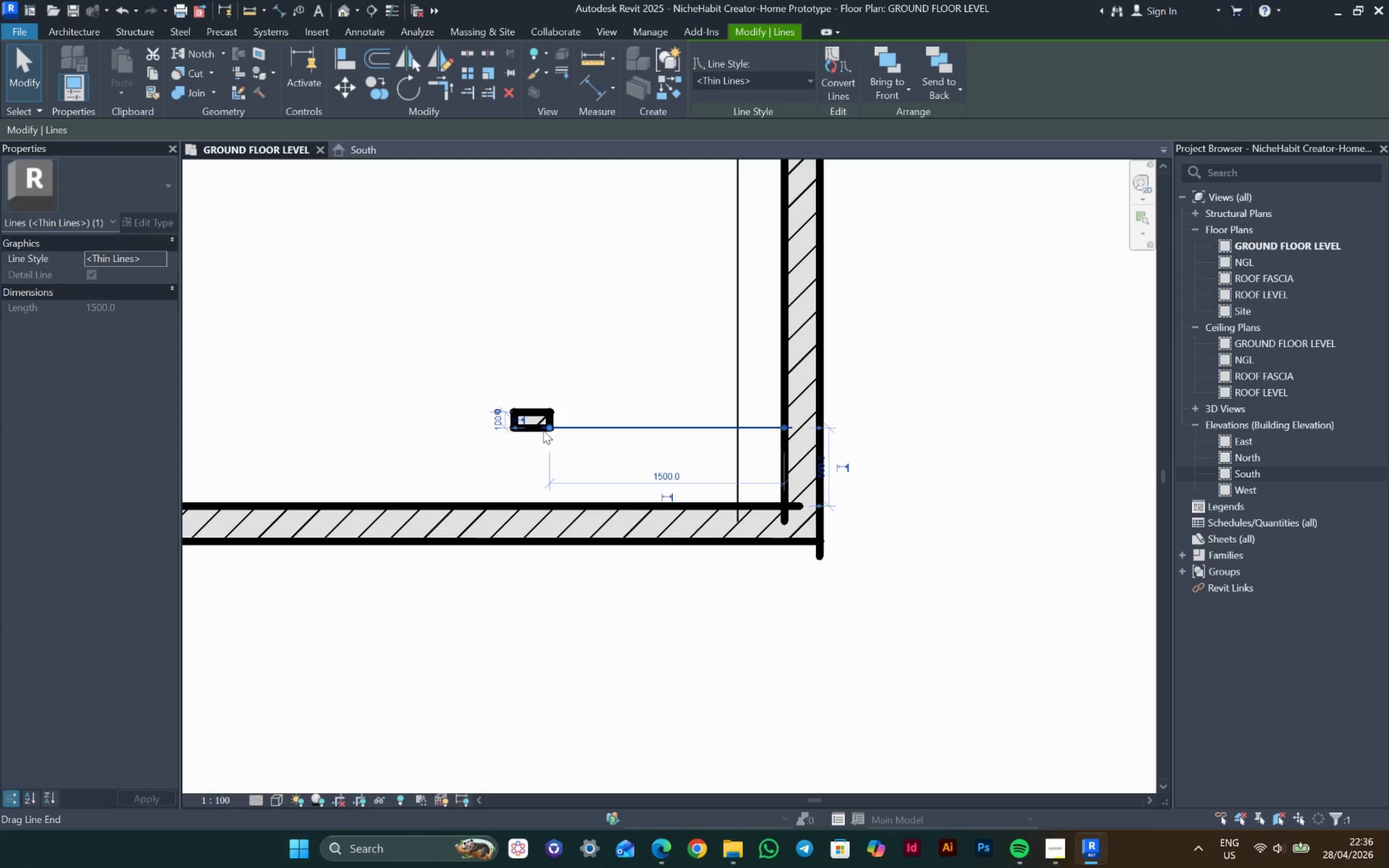 
hold_key(key=ControlLeft, duration=0.41)
 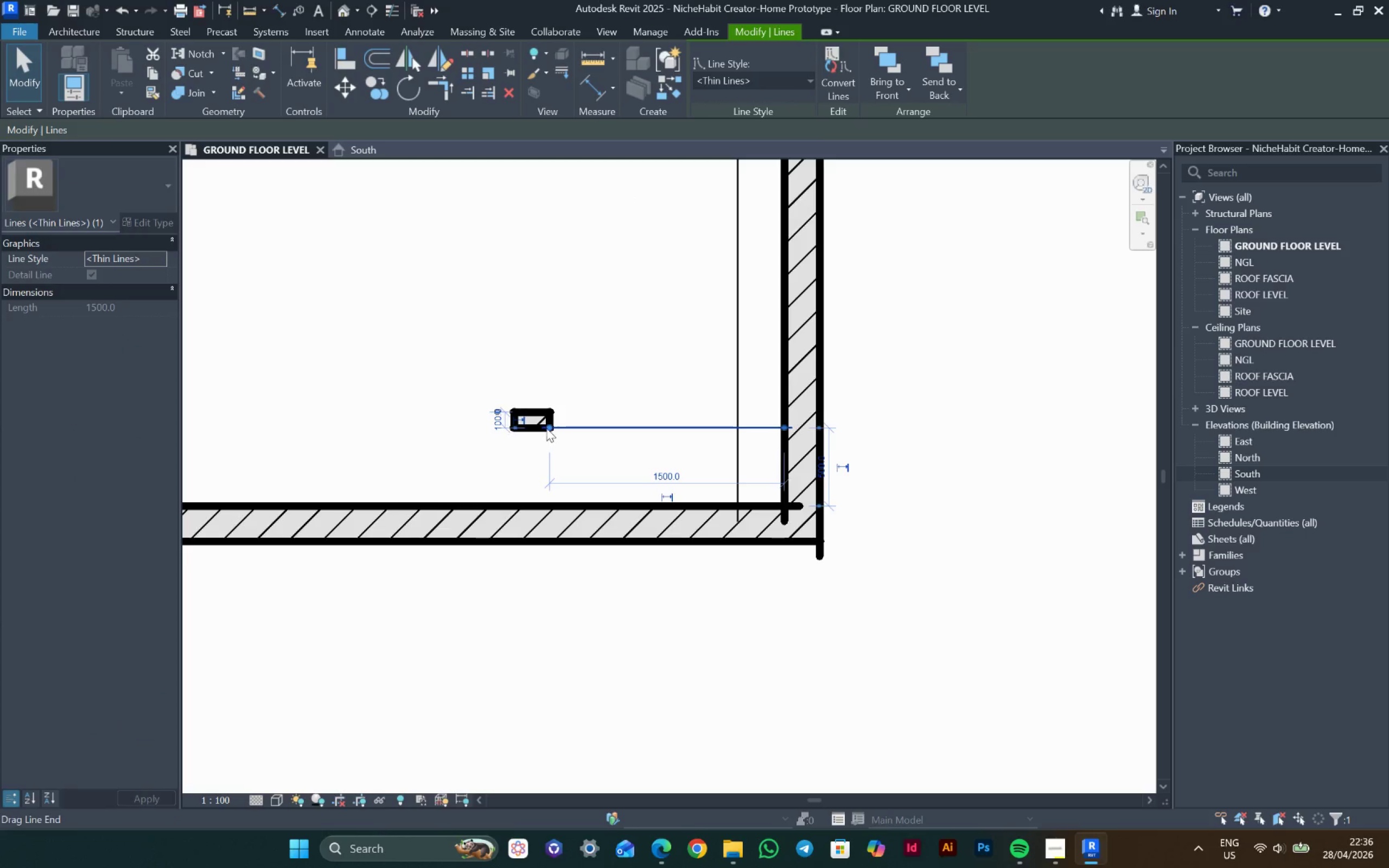 
left_click_drag(start_coordinate=[546, 428], to_coordinate=[529, 492])
 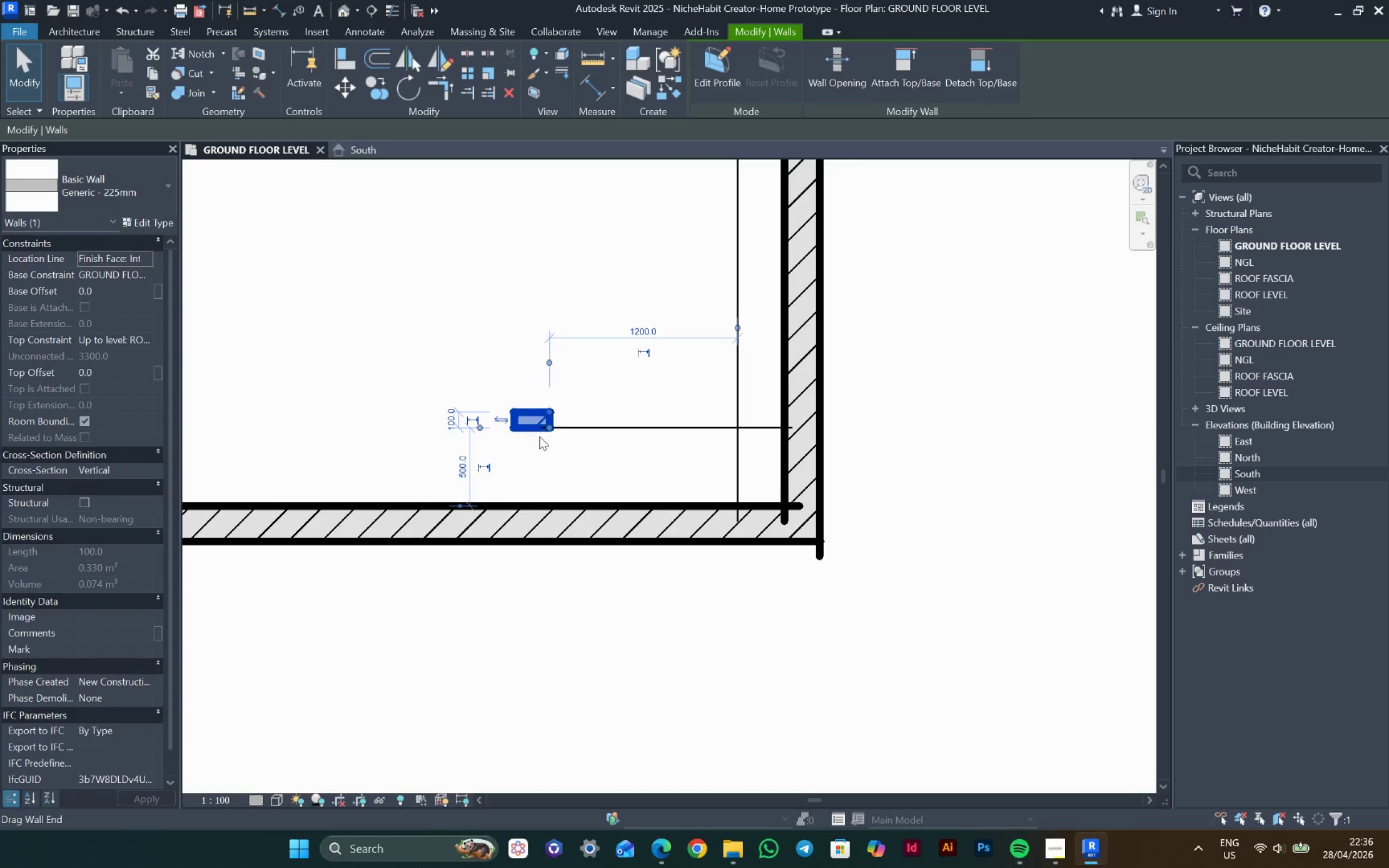 
key(Escape)
 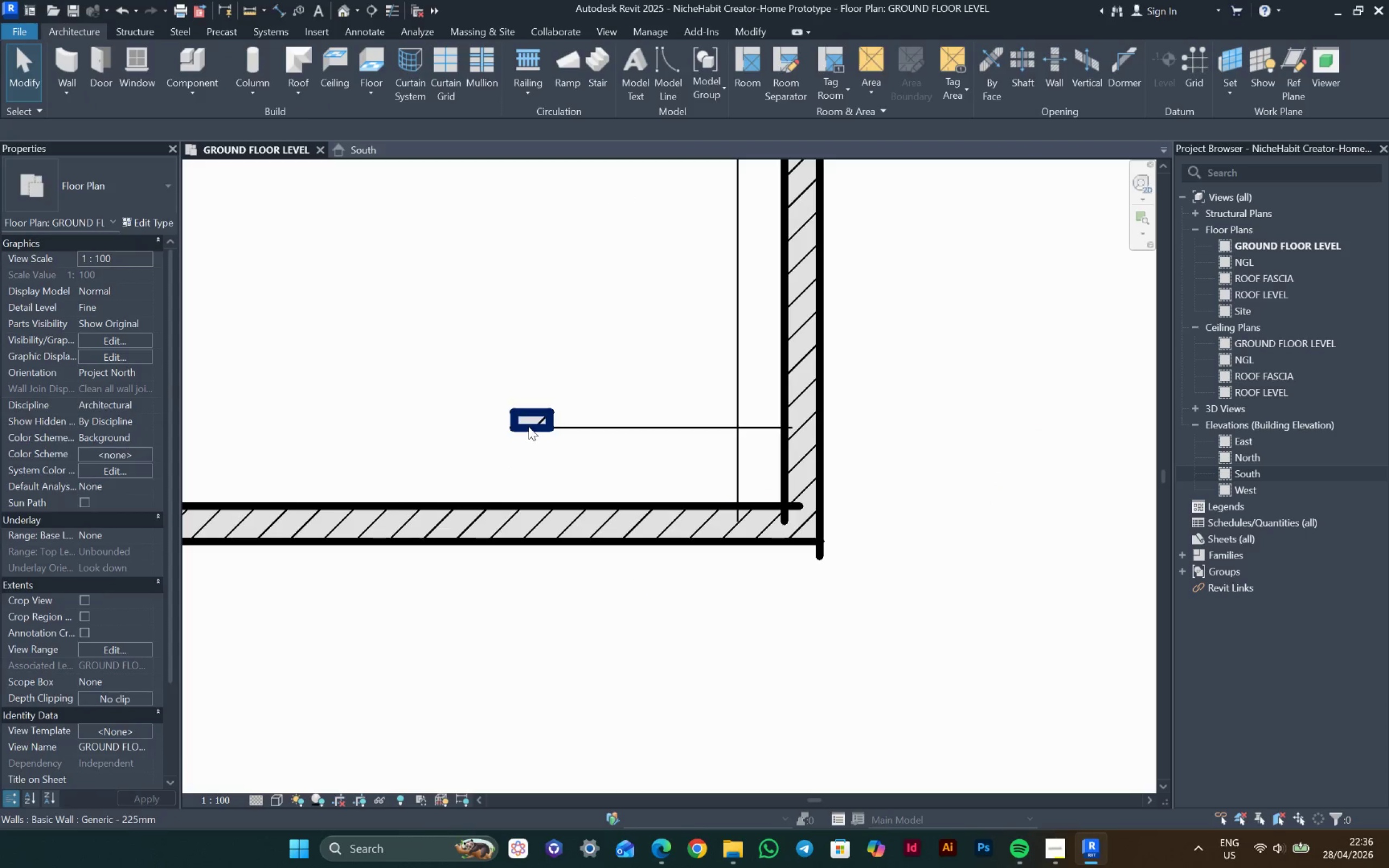 
left_click([528, 426])
 